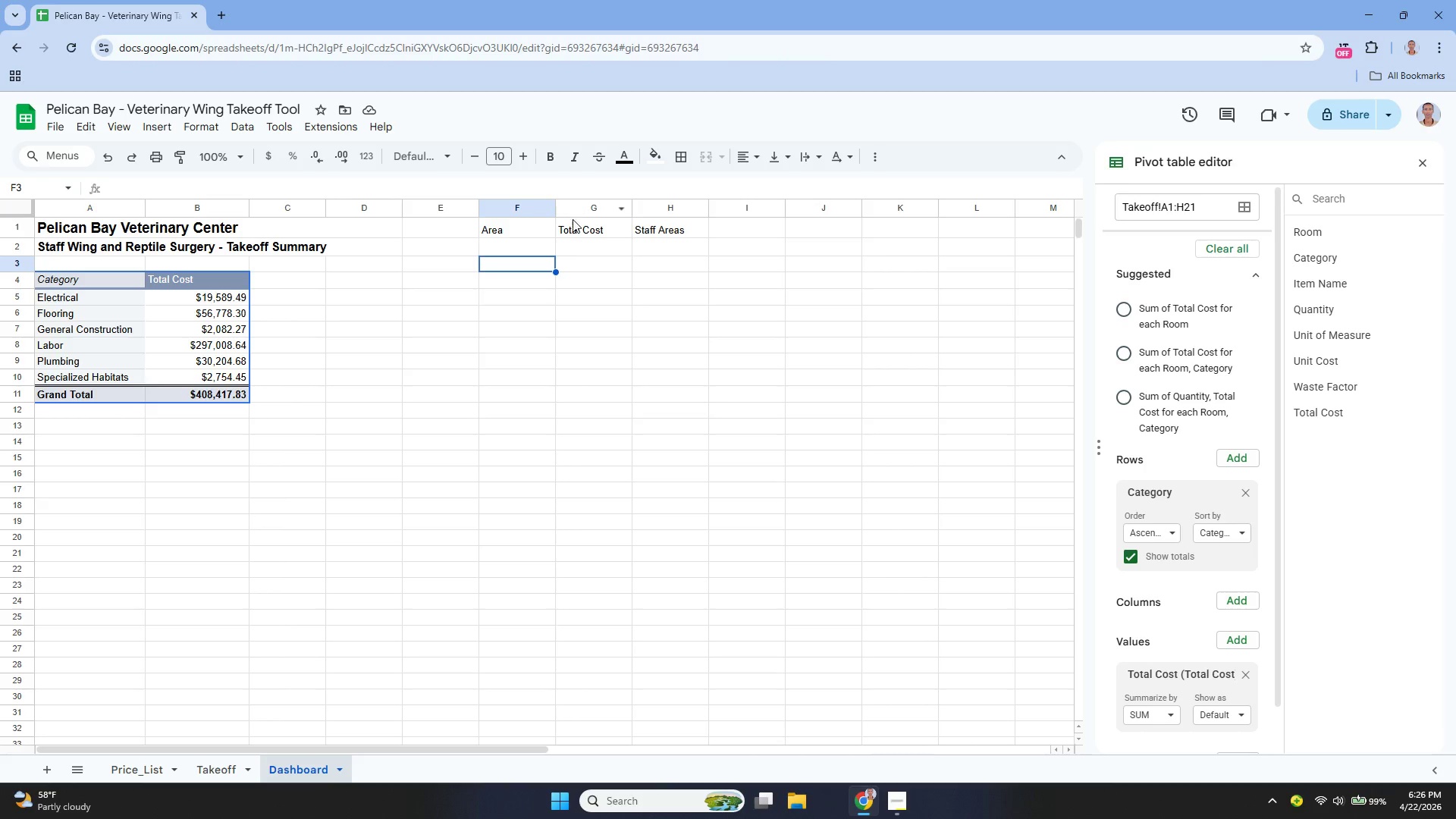 
key(ArrowUp)
 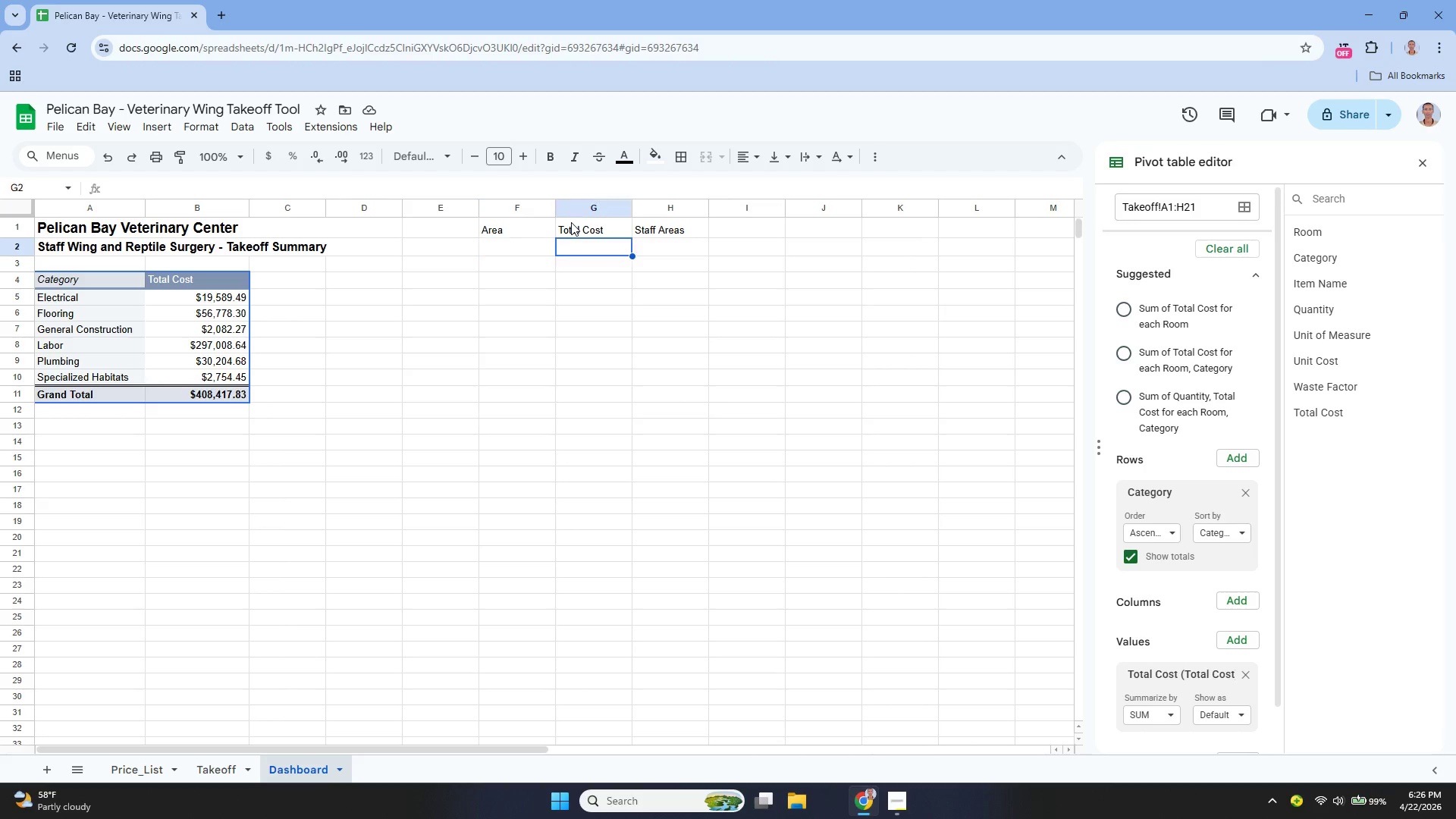 
key(ArrowRight)
 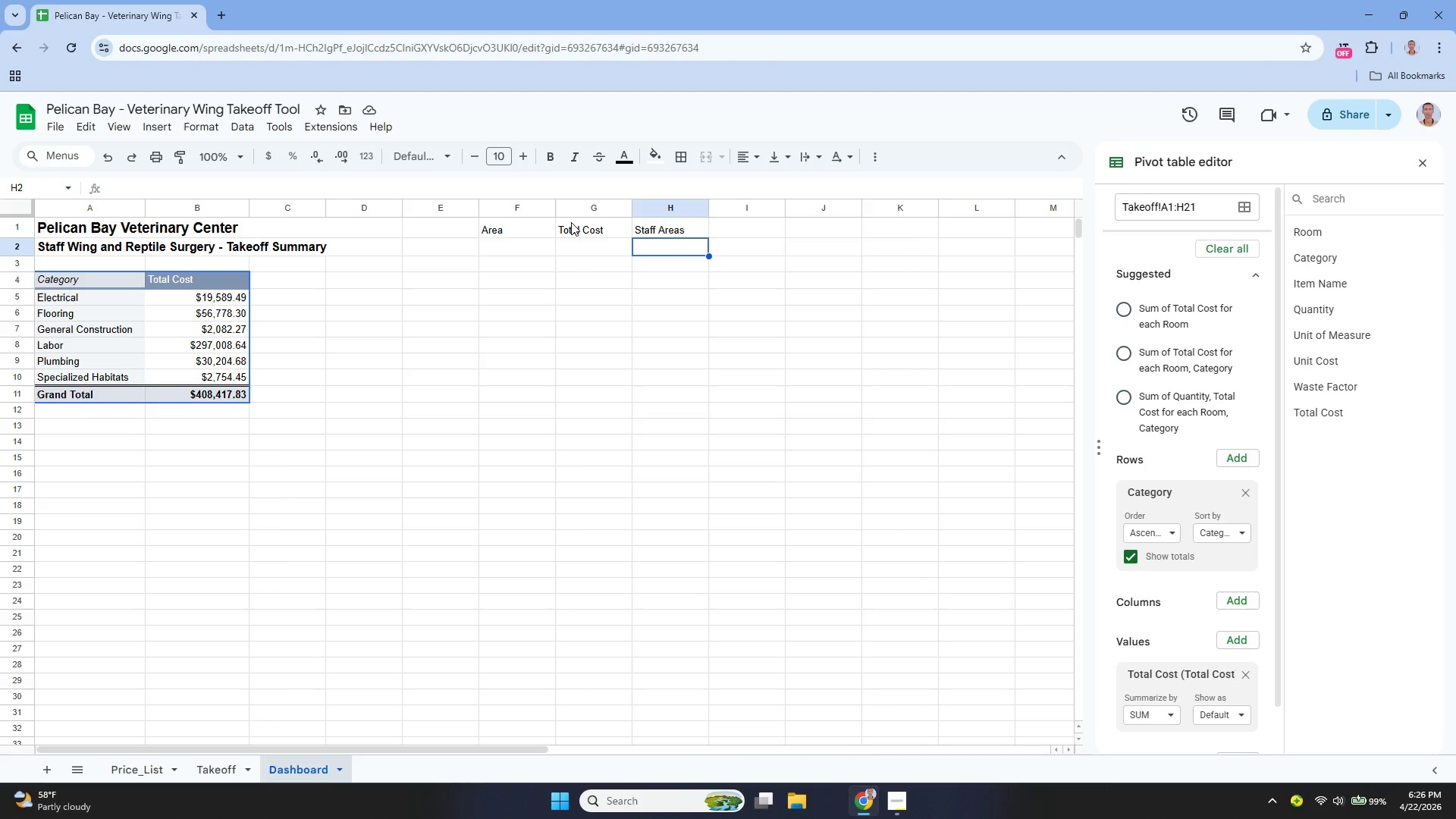 
key(ArrowRight)
 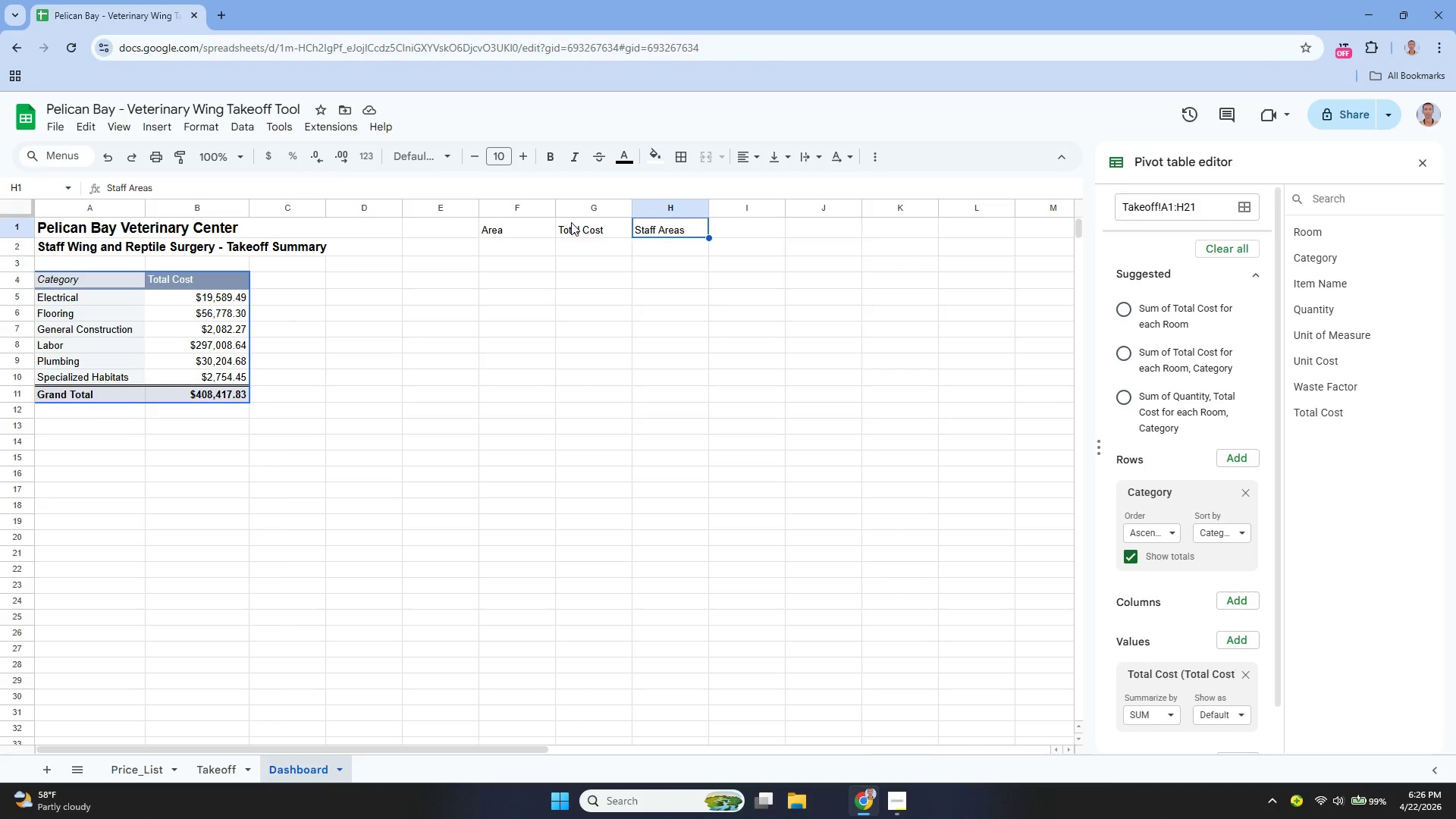 
key(ArrowUp)
 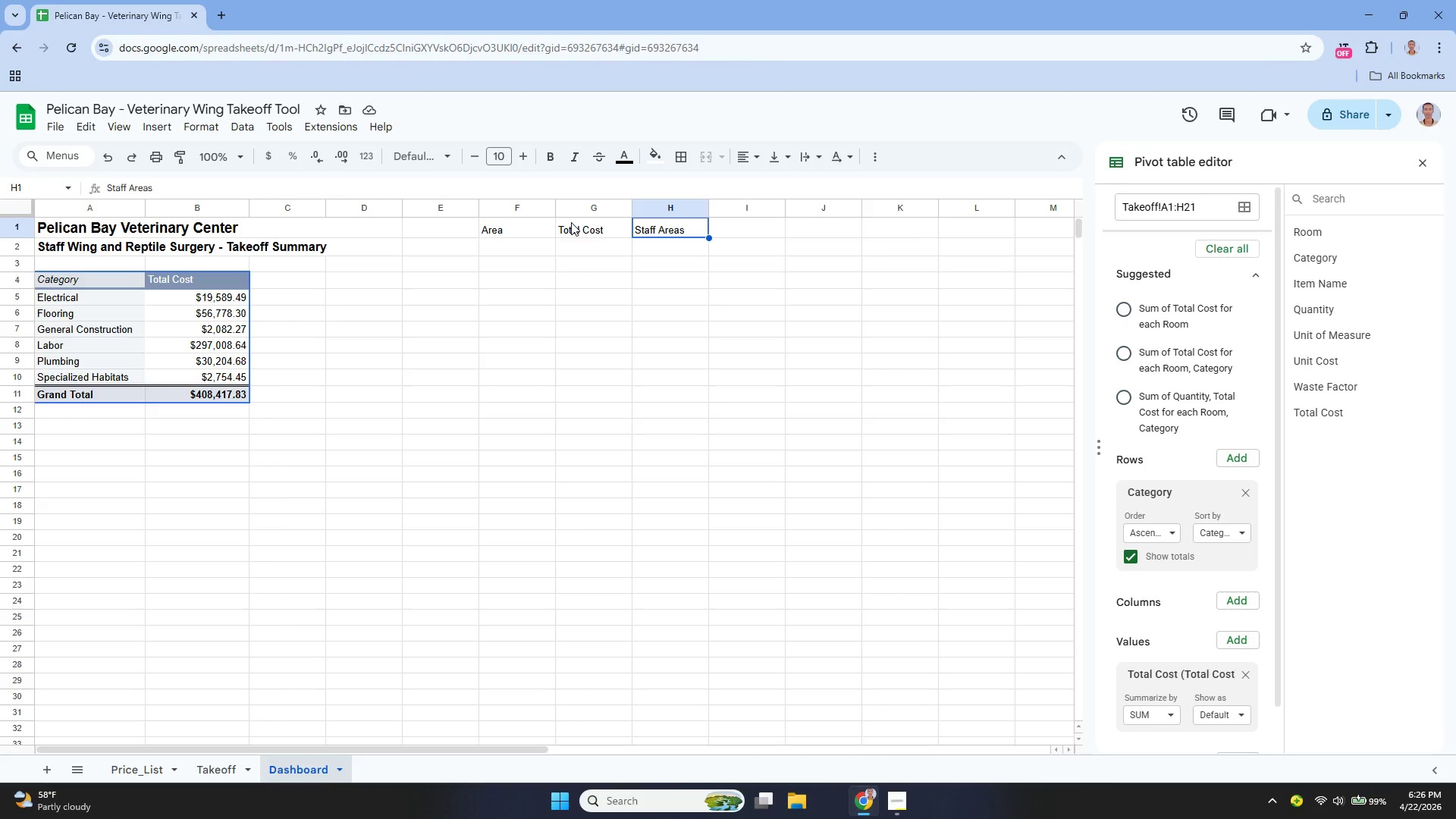 
key(Control+X)
 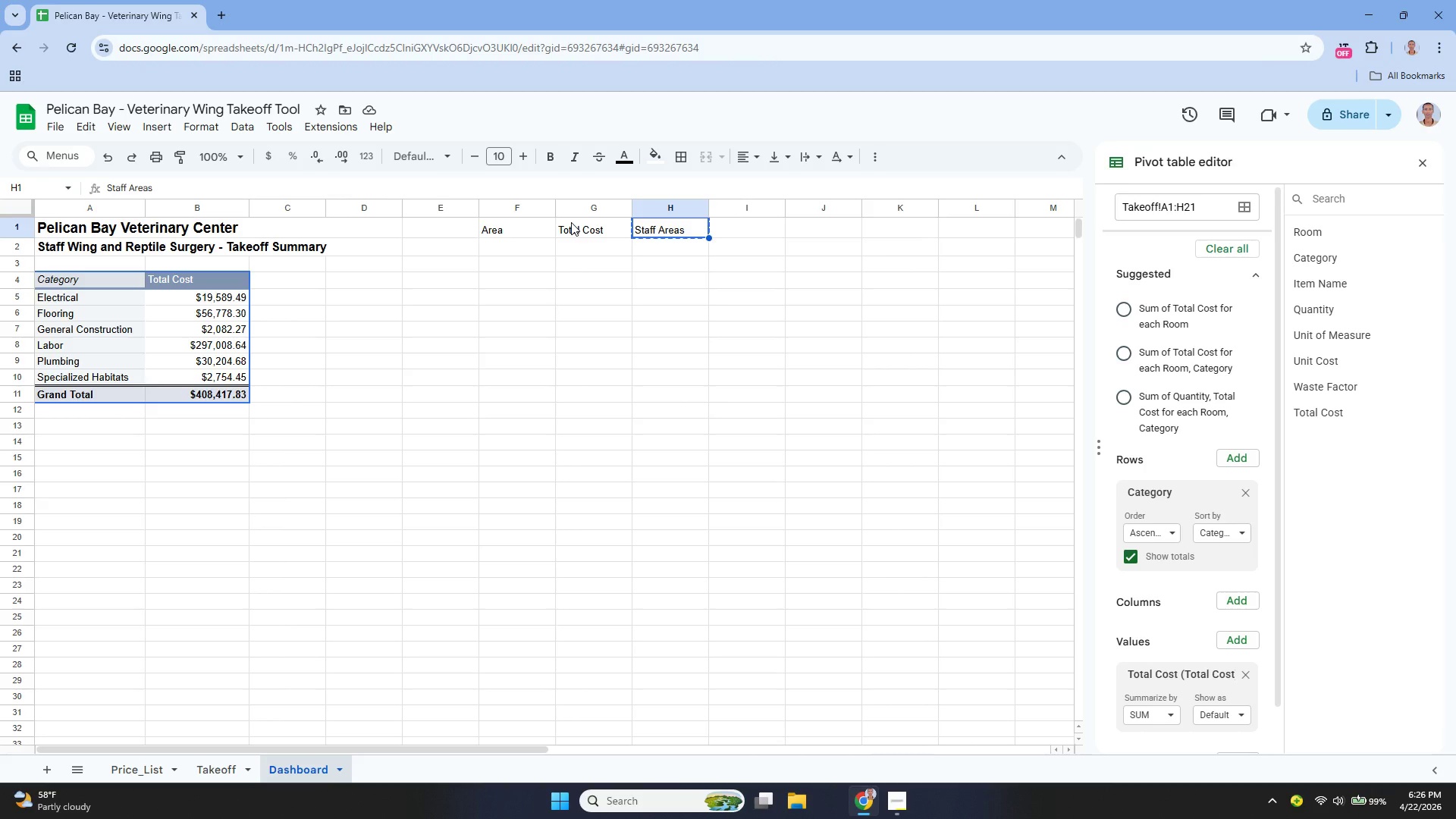 
key(Control+X)
 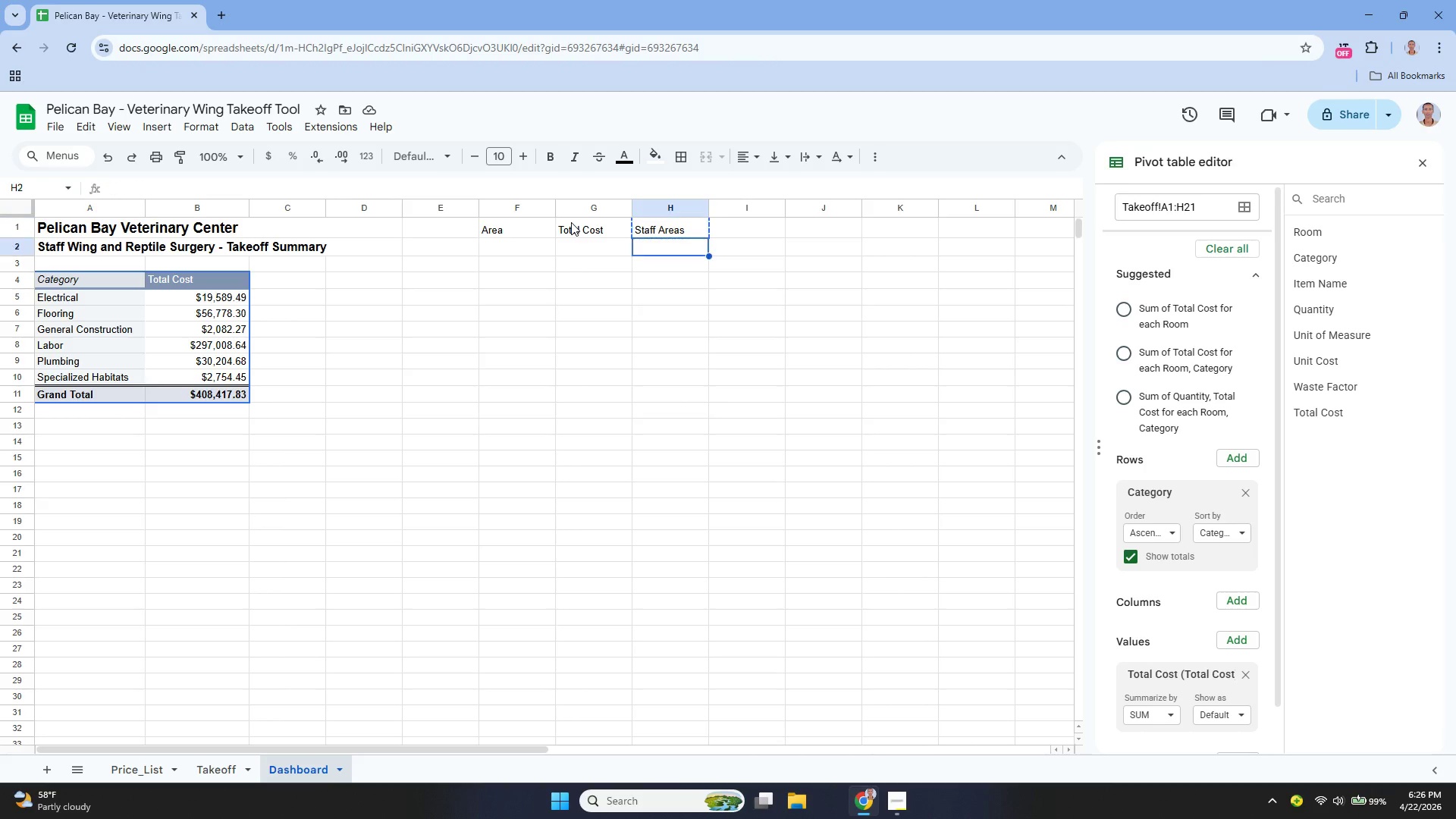 
key(ArrowDown)
 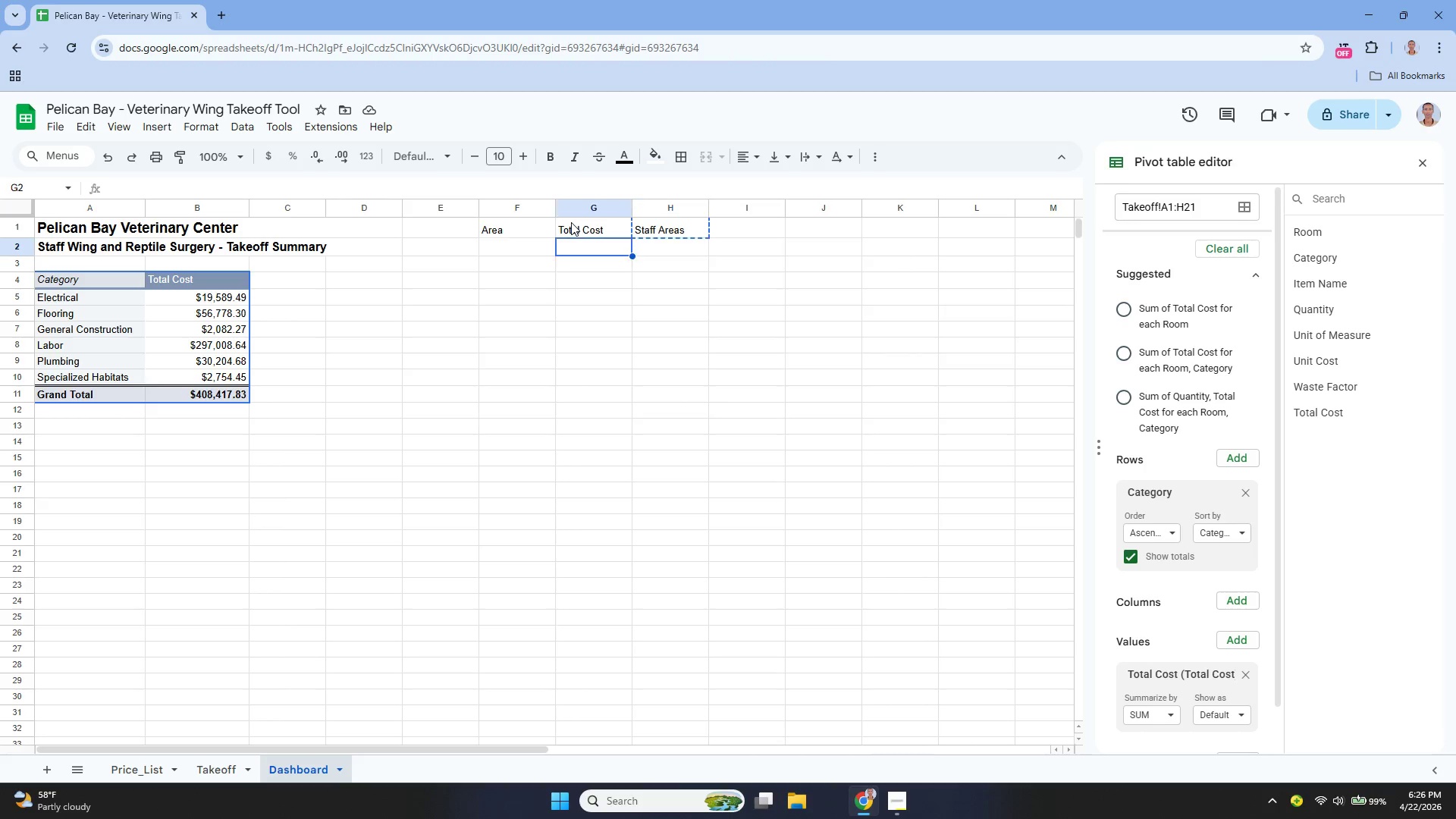 
key(ArrowLeft)
 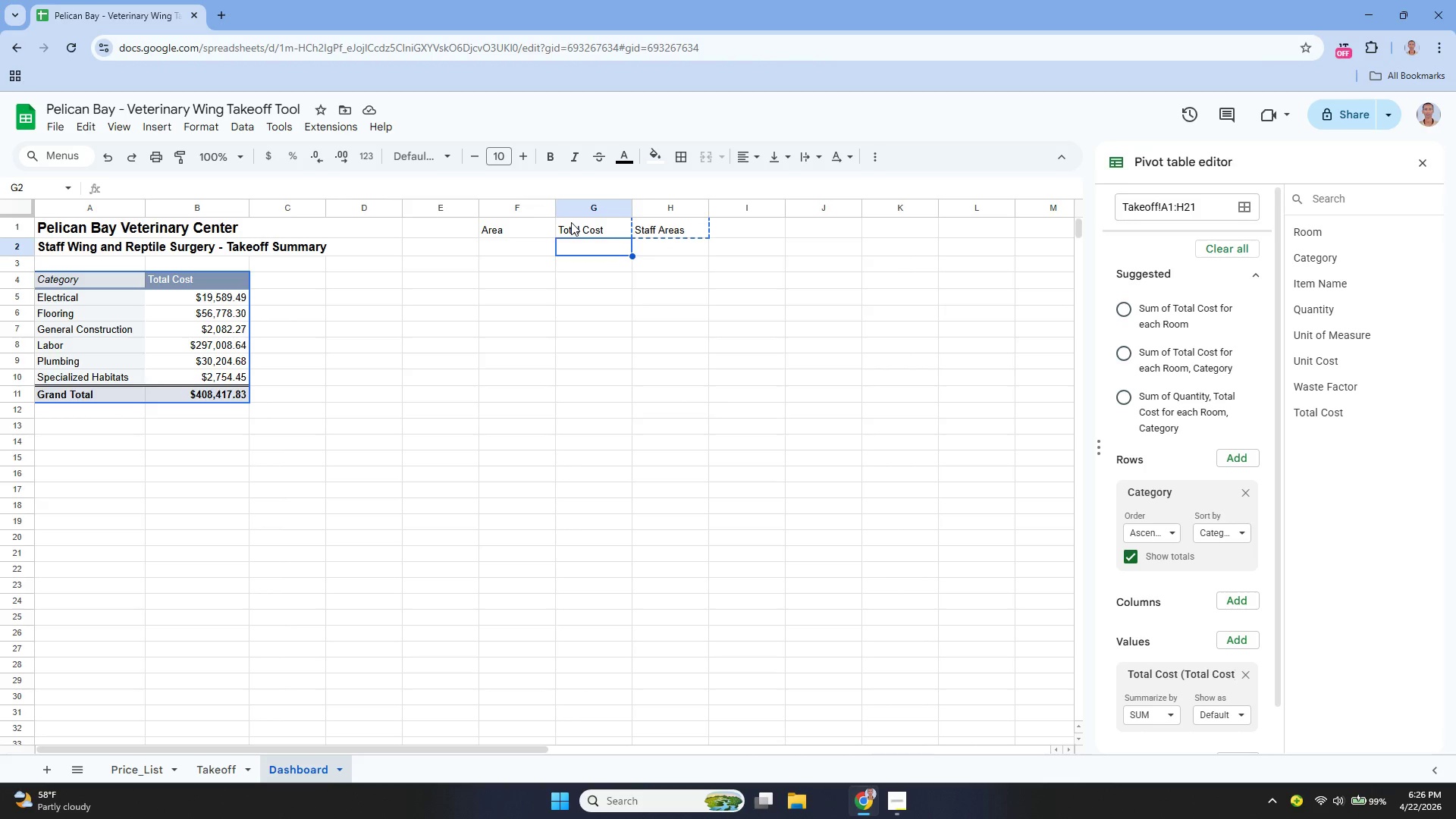 
key(ArrowLeft)
 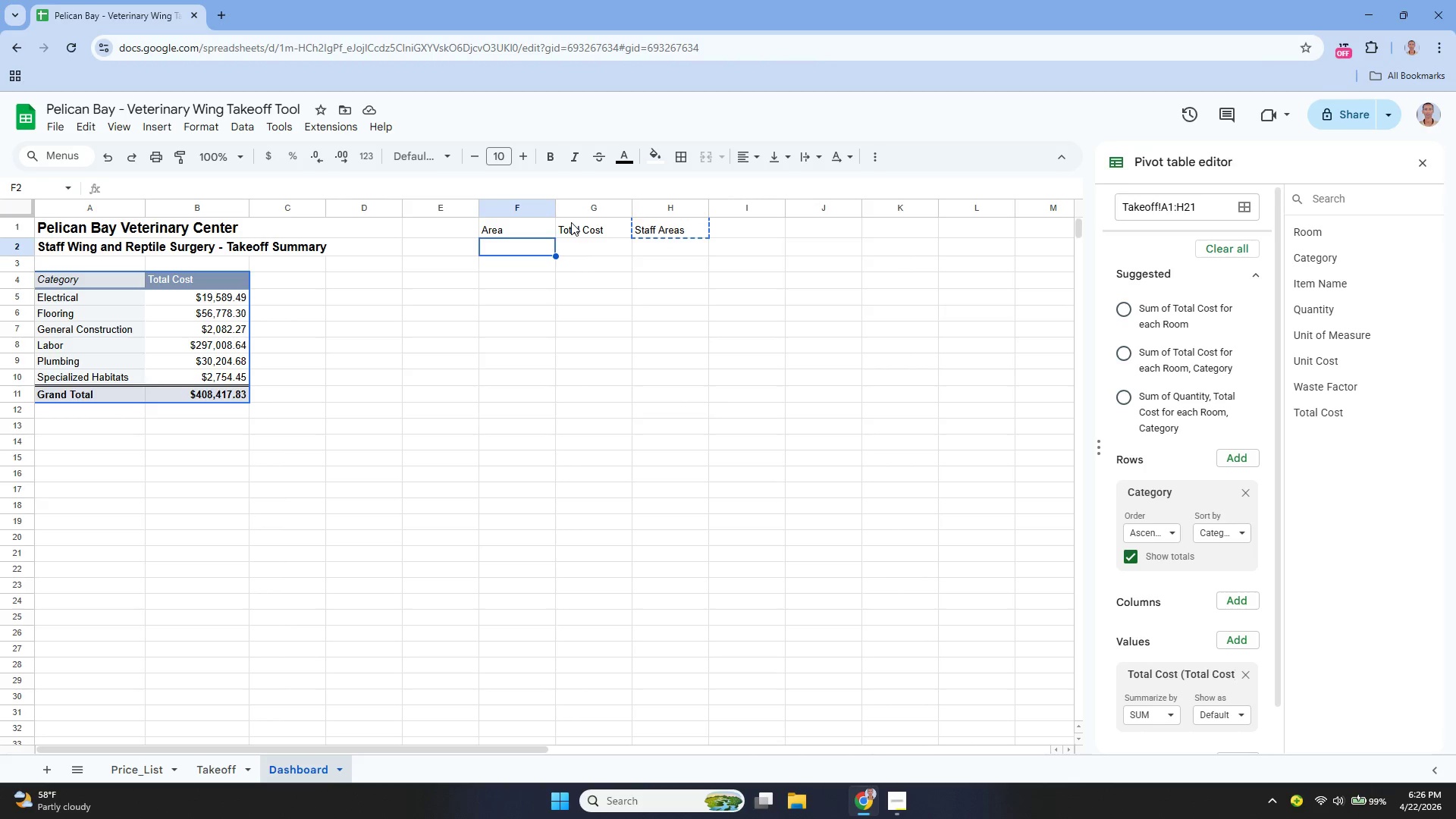 
key(Control+V)
 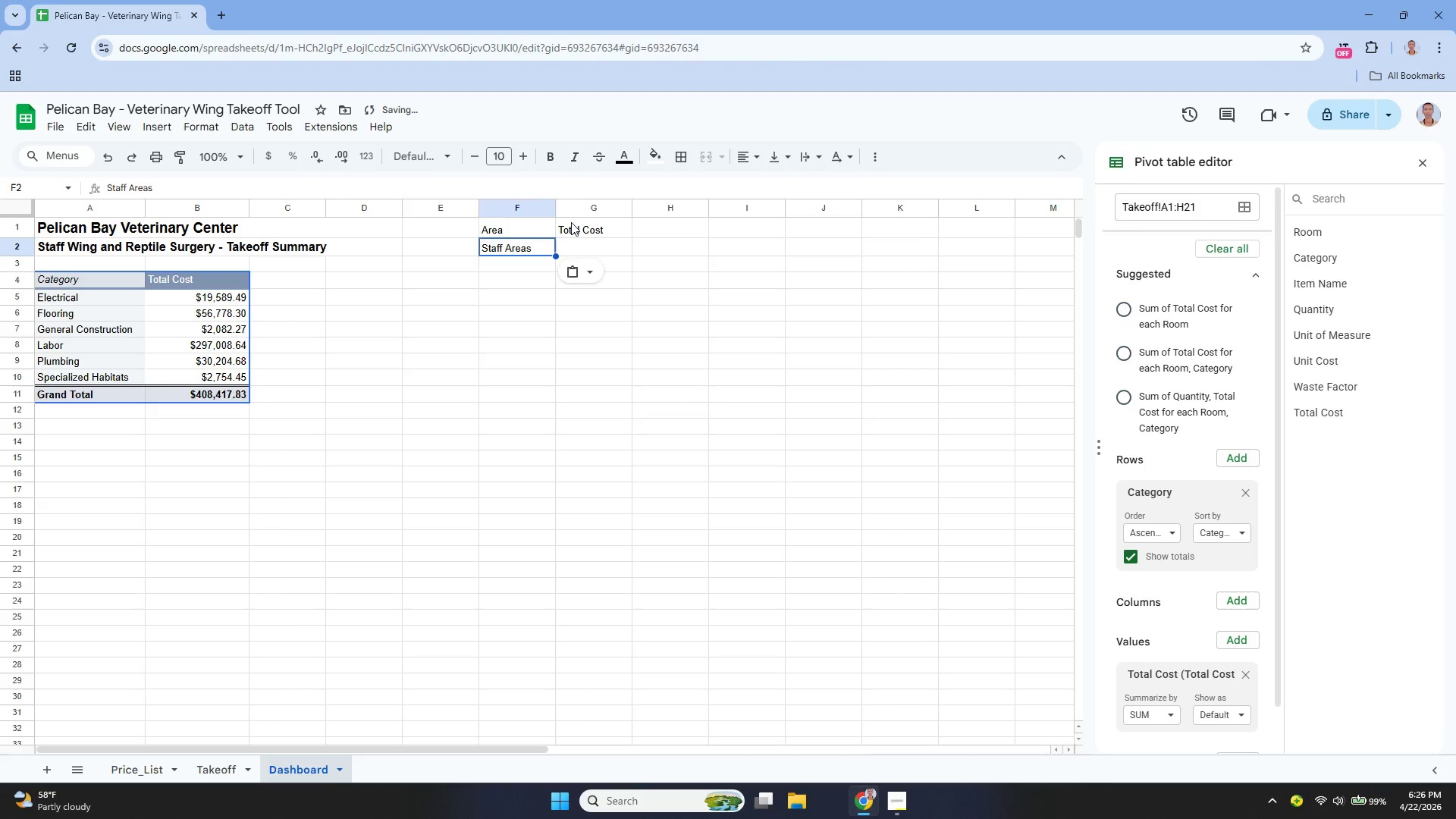 
key(ArrowRight)
 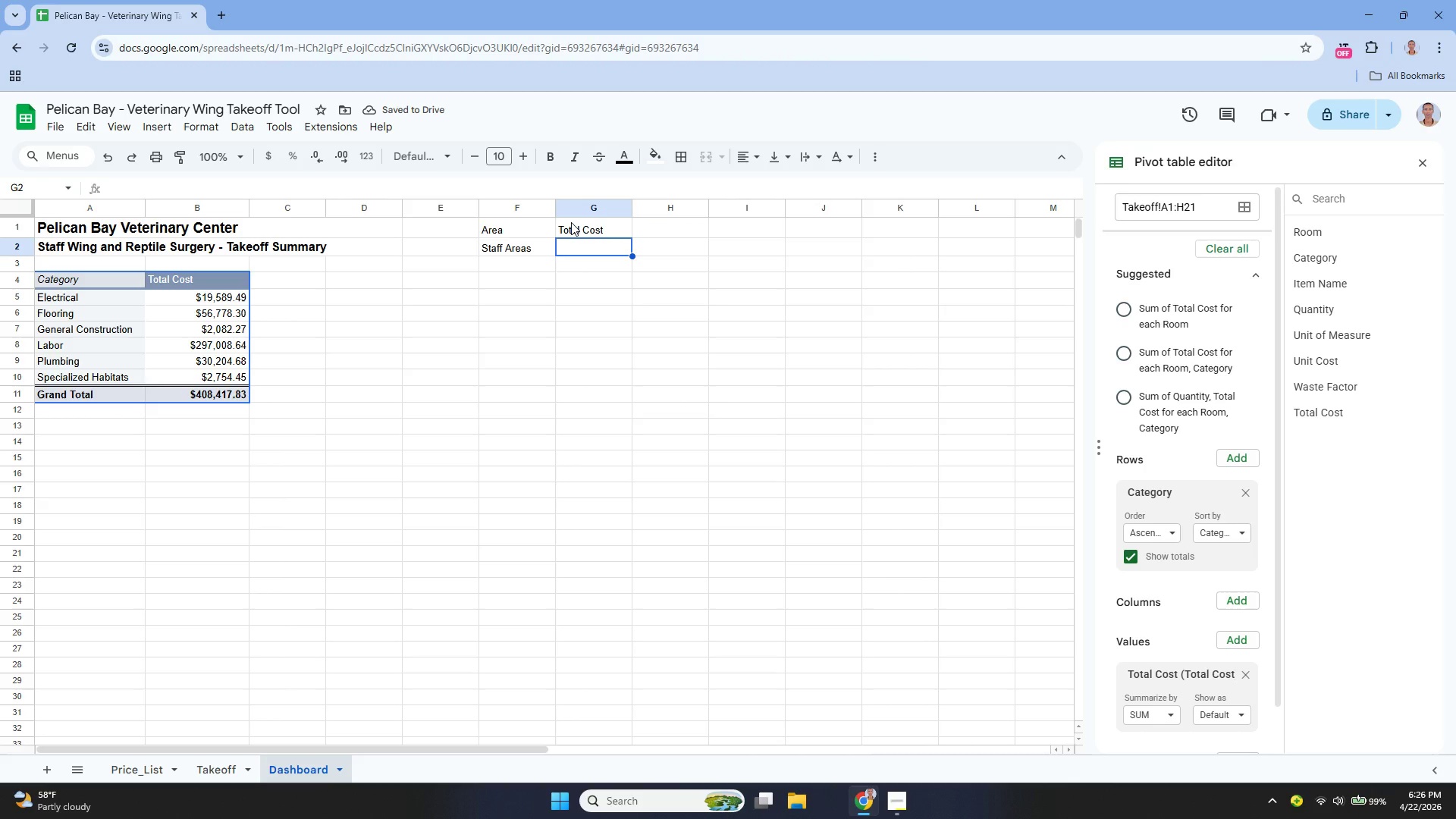 
key(Enter)
 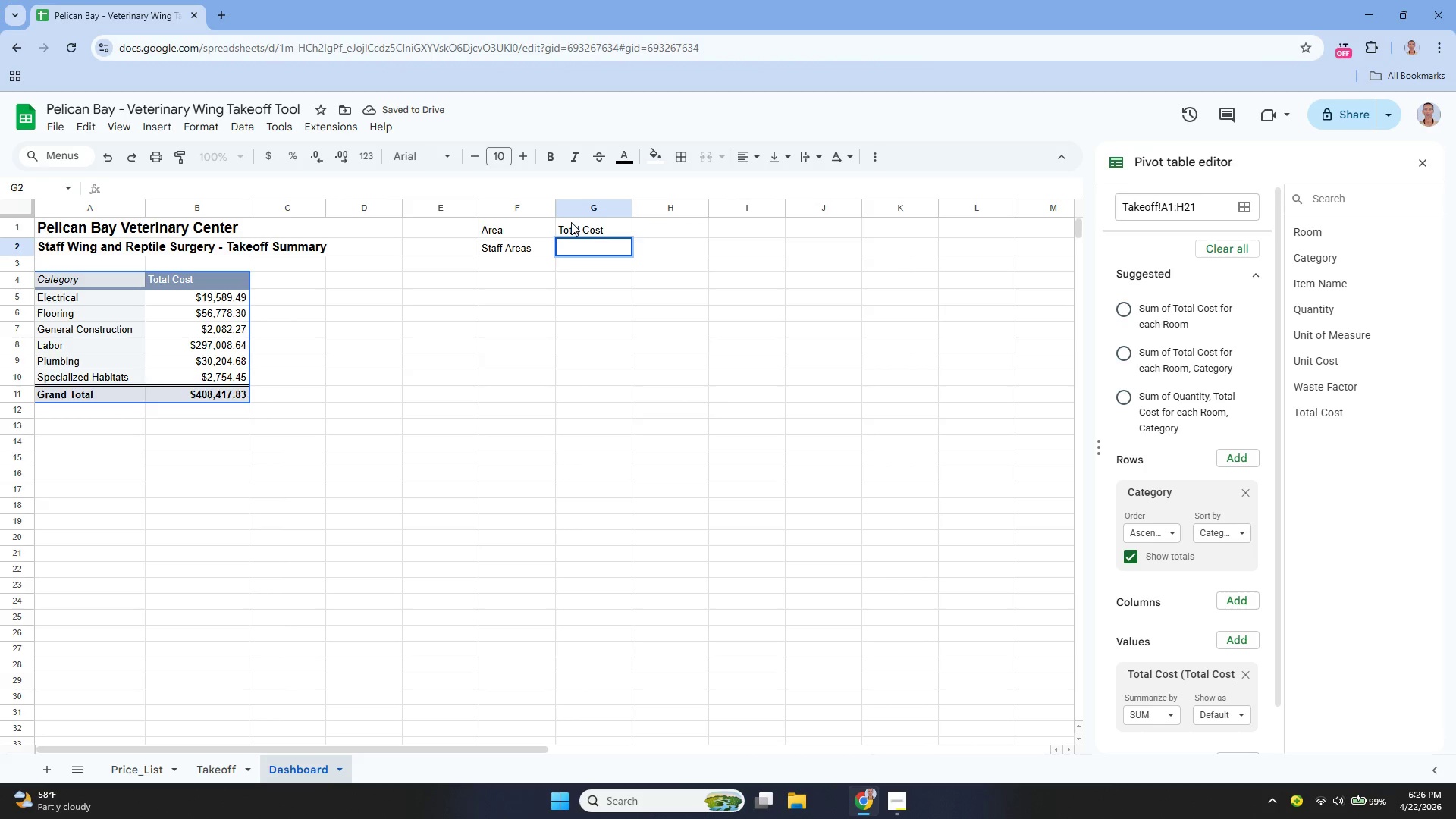 
type(=sun)
key(Backspace)
key(Backspace)
key(Backspace)
type(SUMIF)
 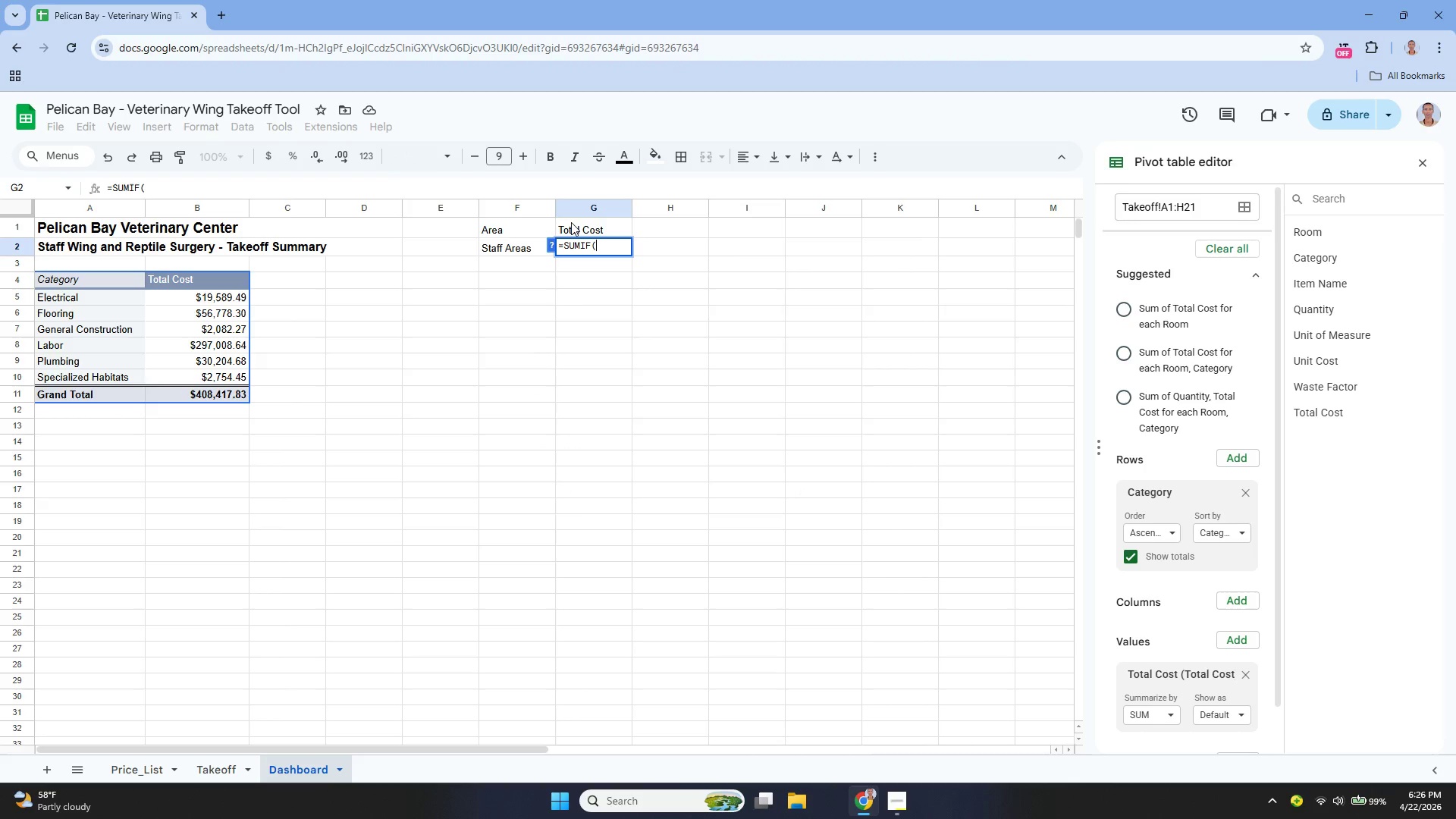 
key(Enter)
 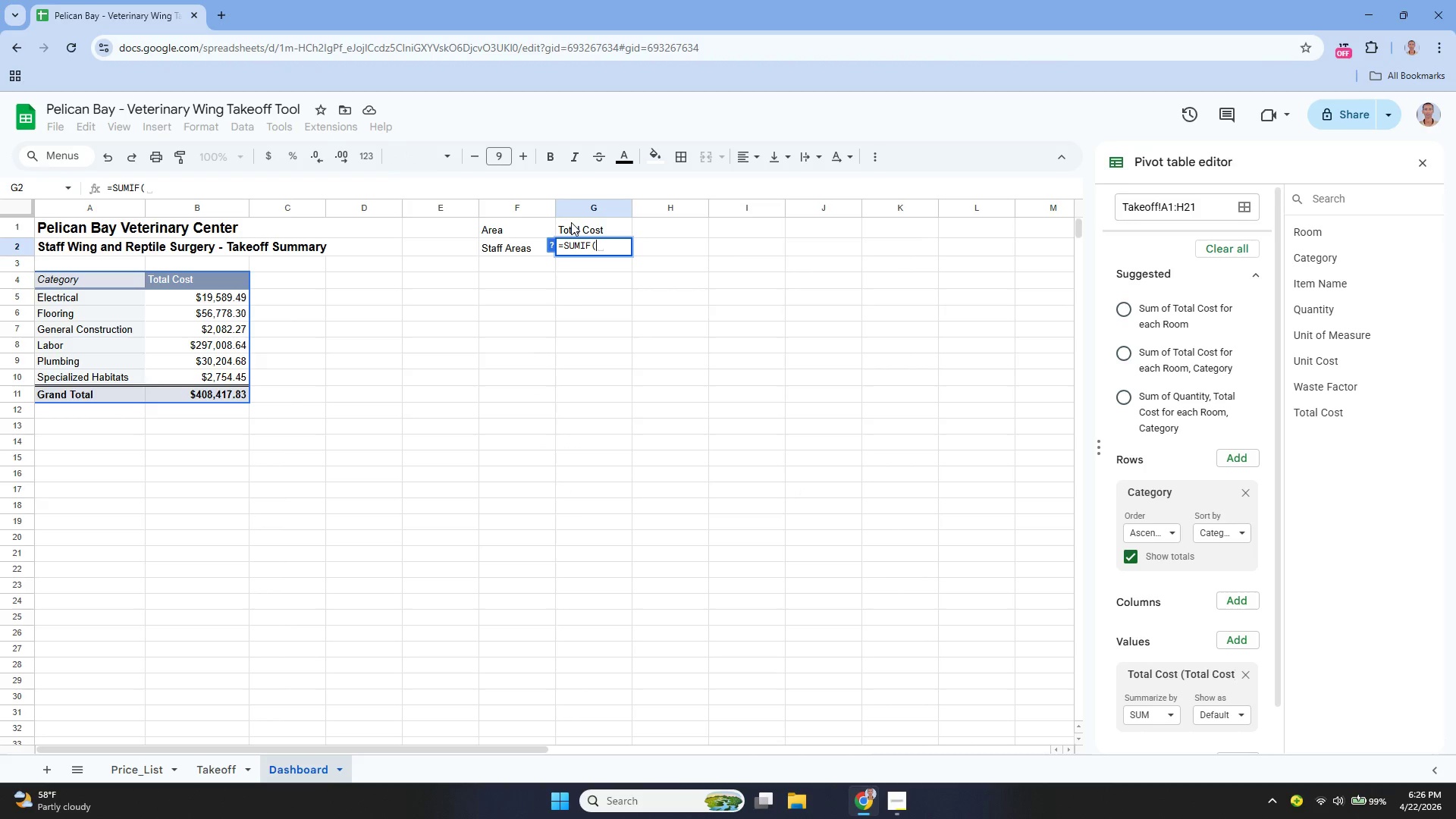 
type(Takeoff!A:A, "")
 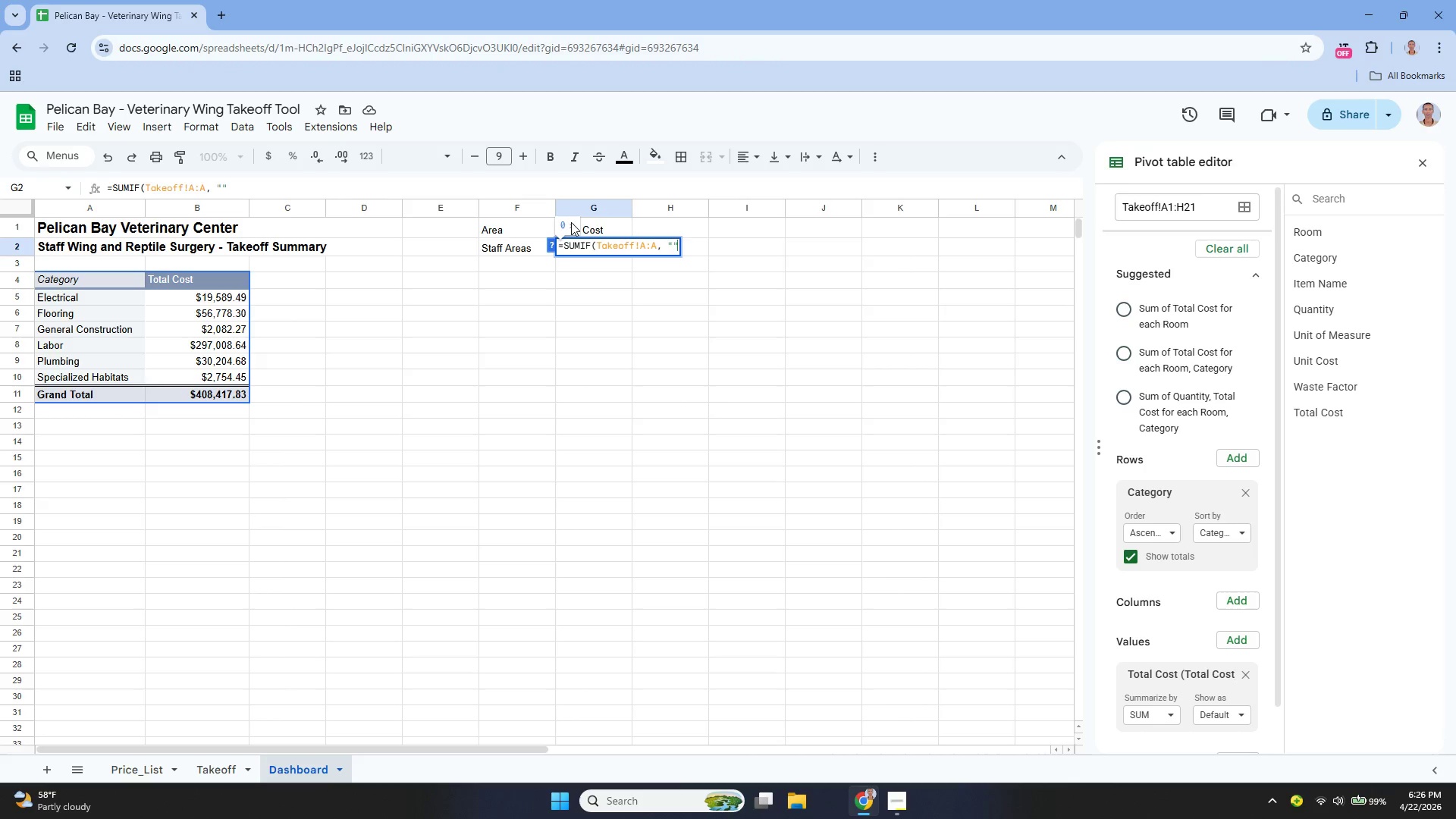 
key(ArrowLeft)
 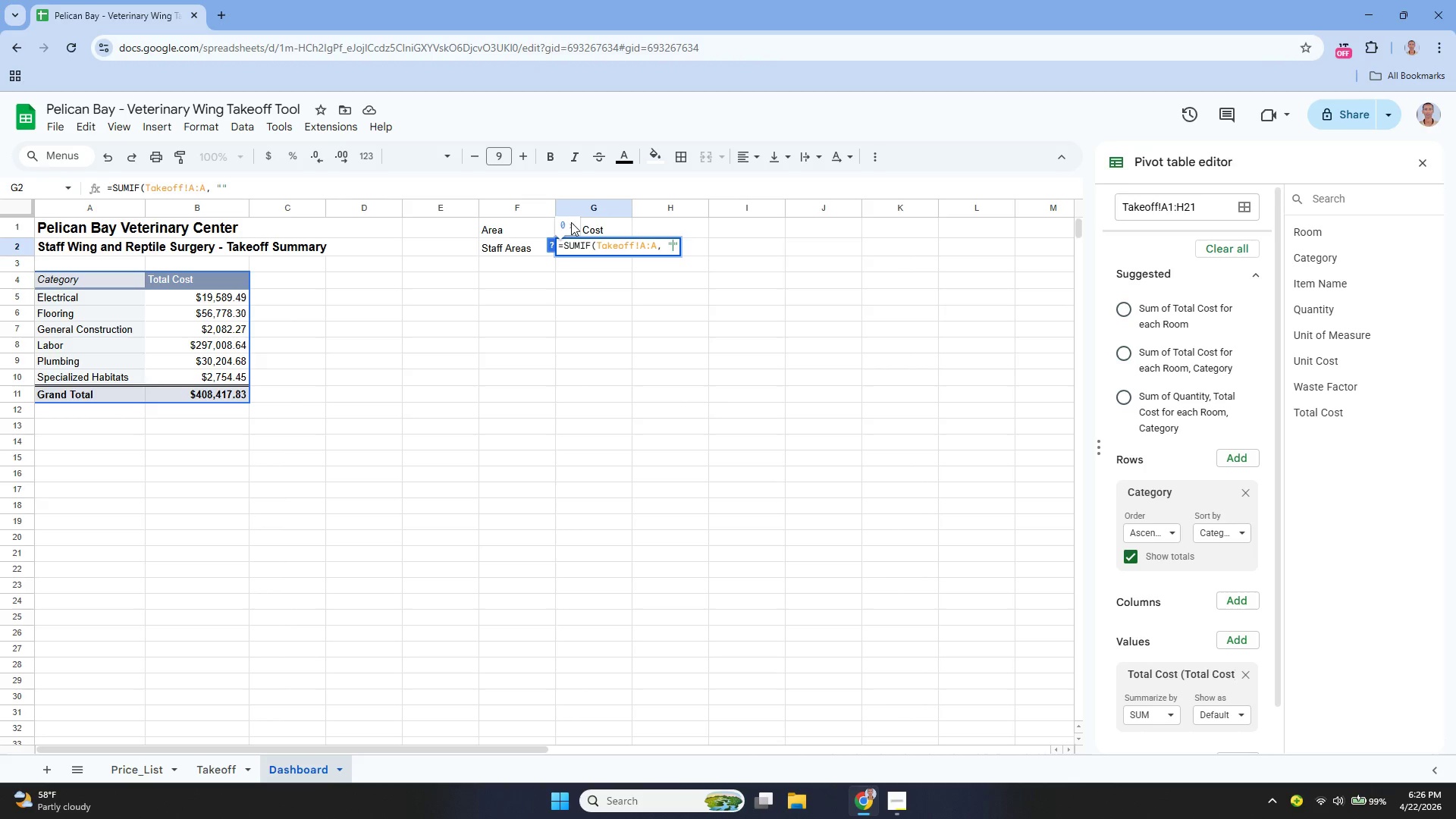 
type(Staff Breakroom)
 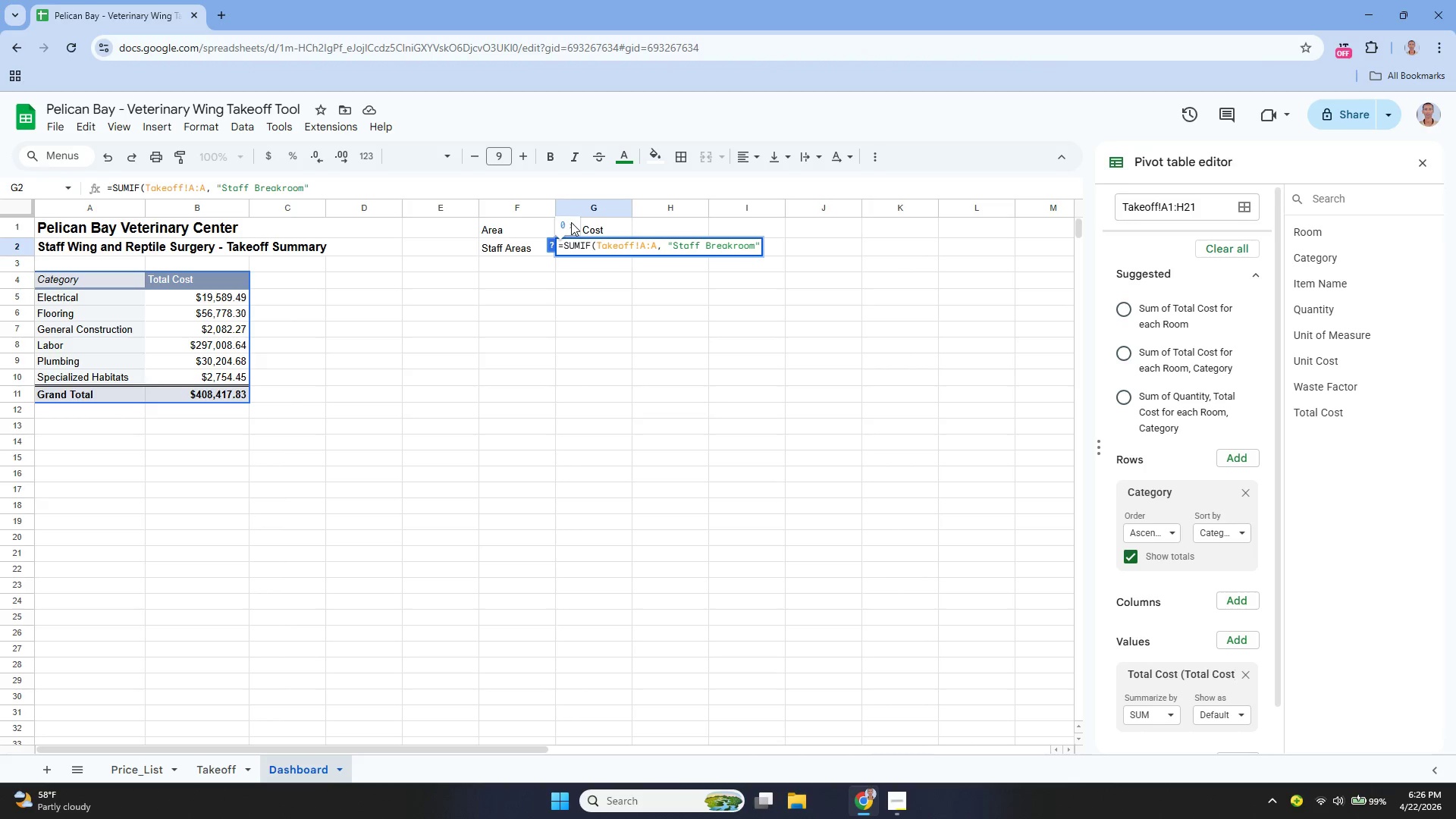 
key(ArrowRight)
 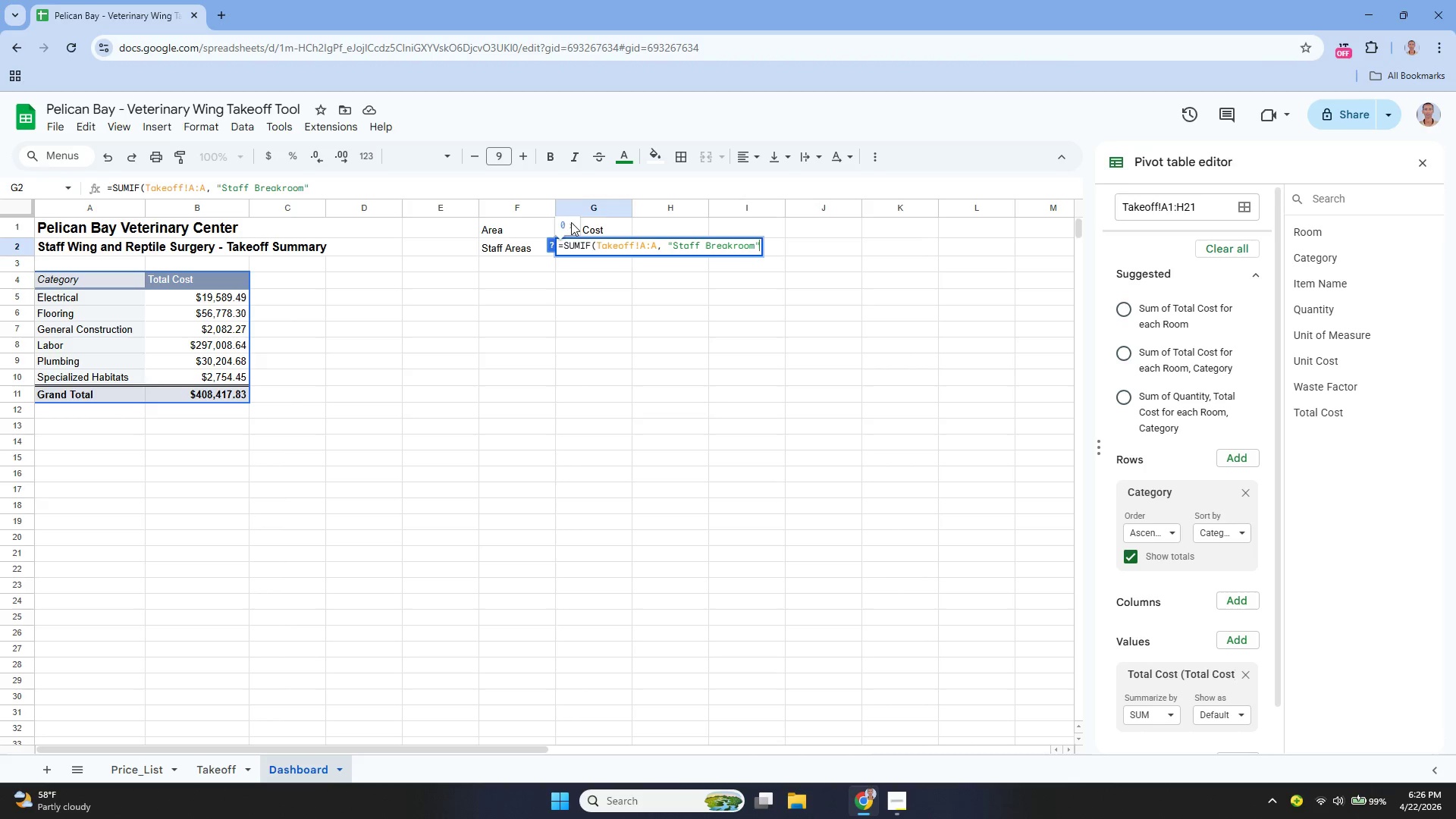 
type(, Takeoff!H:H) + SUM)
 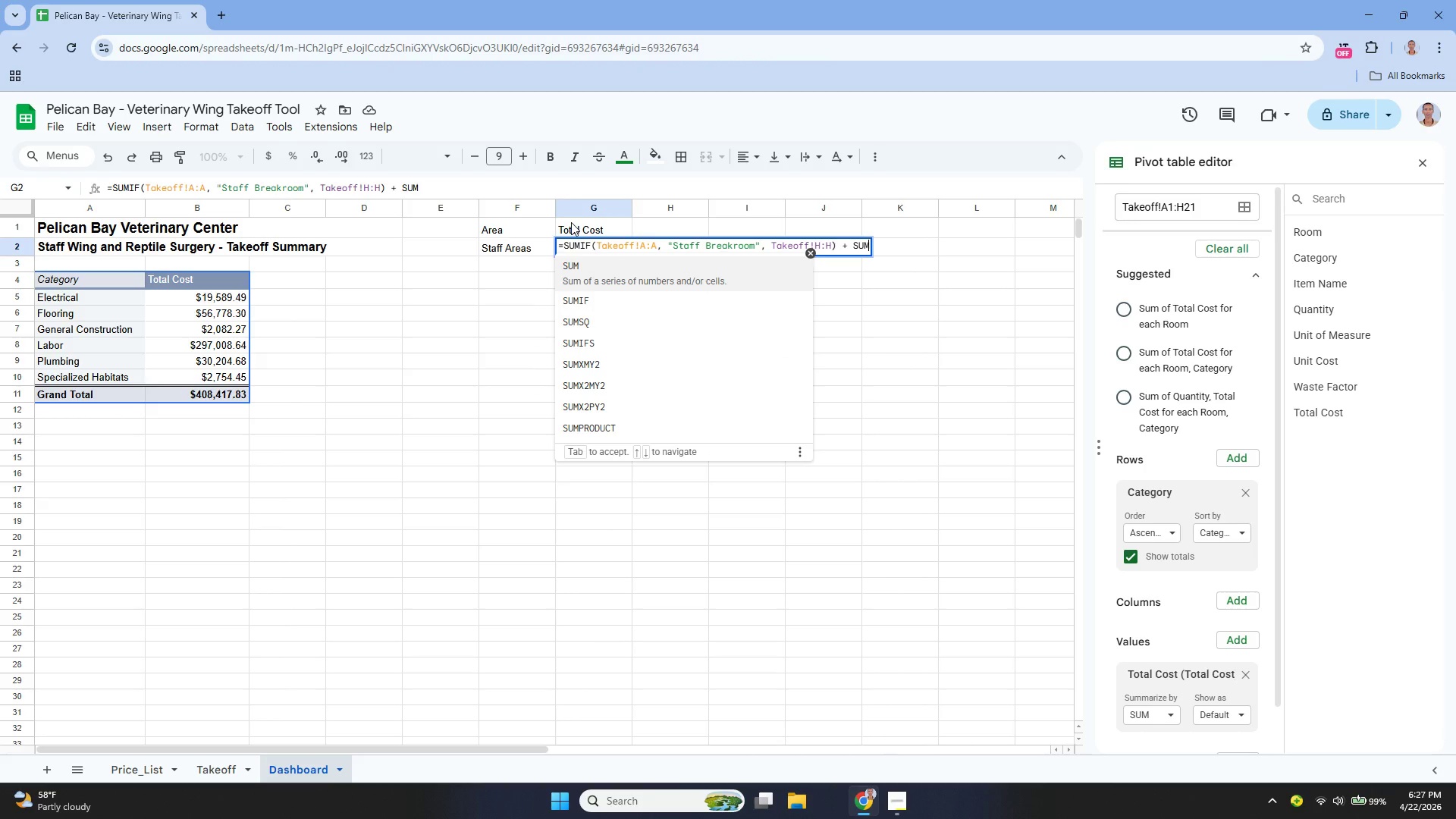 
key(ArrowDown)
 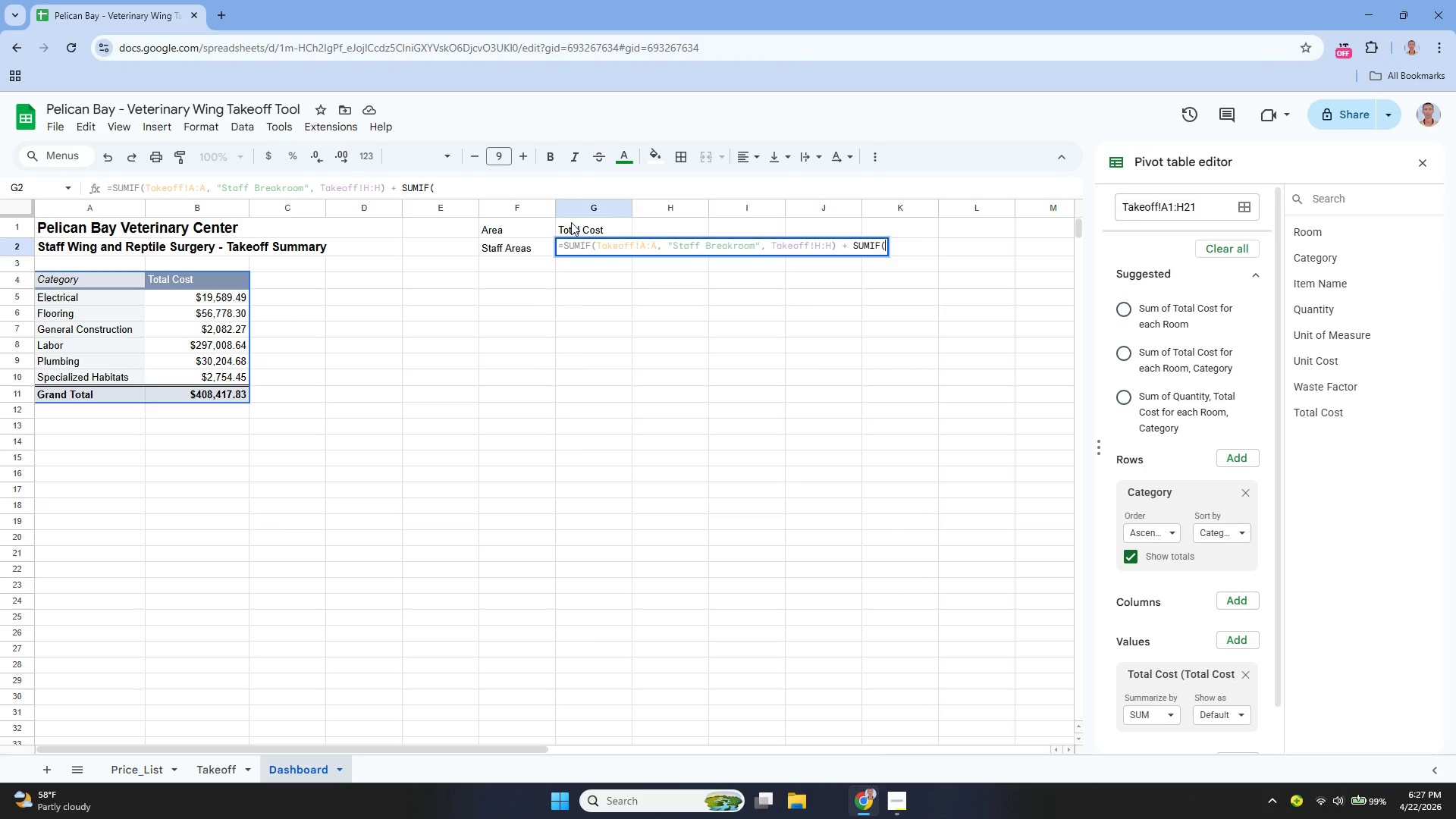 
key(Enter)
 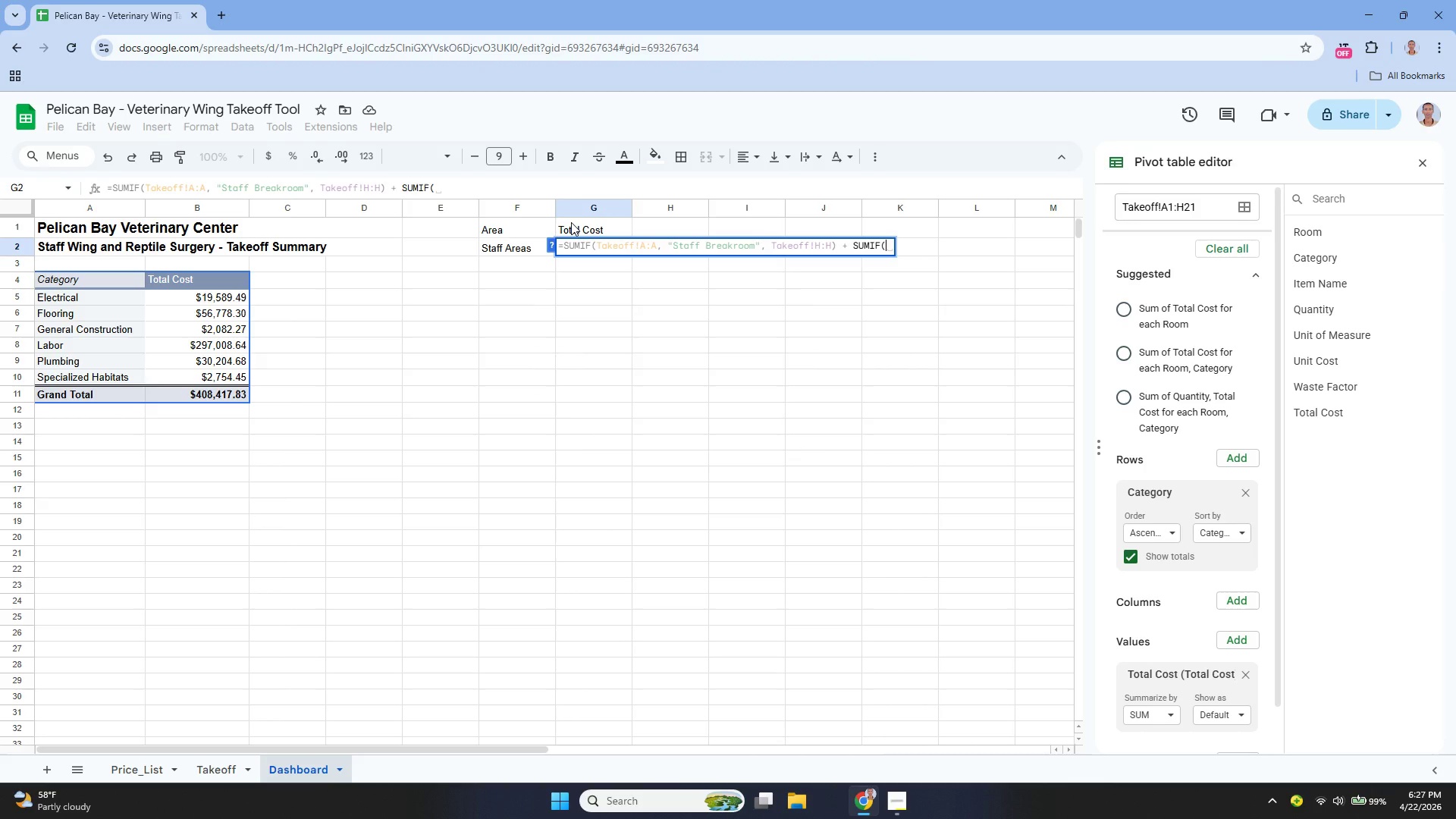 
type(Takeoff!A:A. "")
 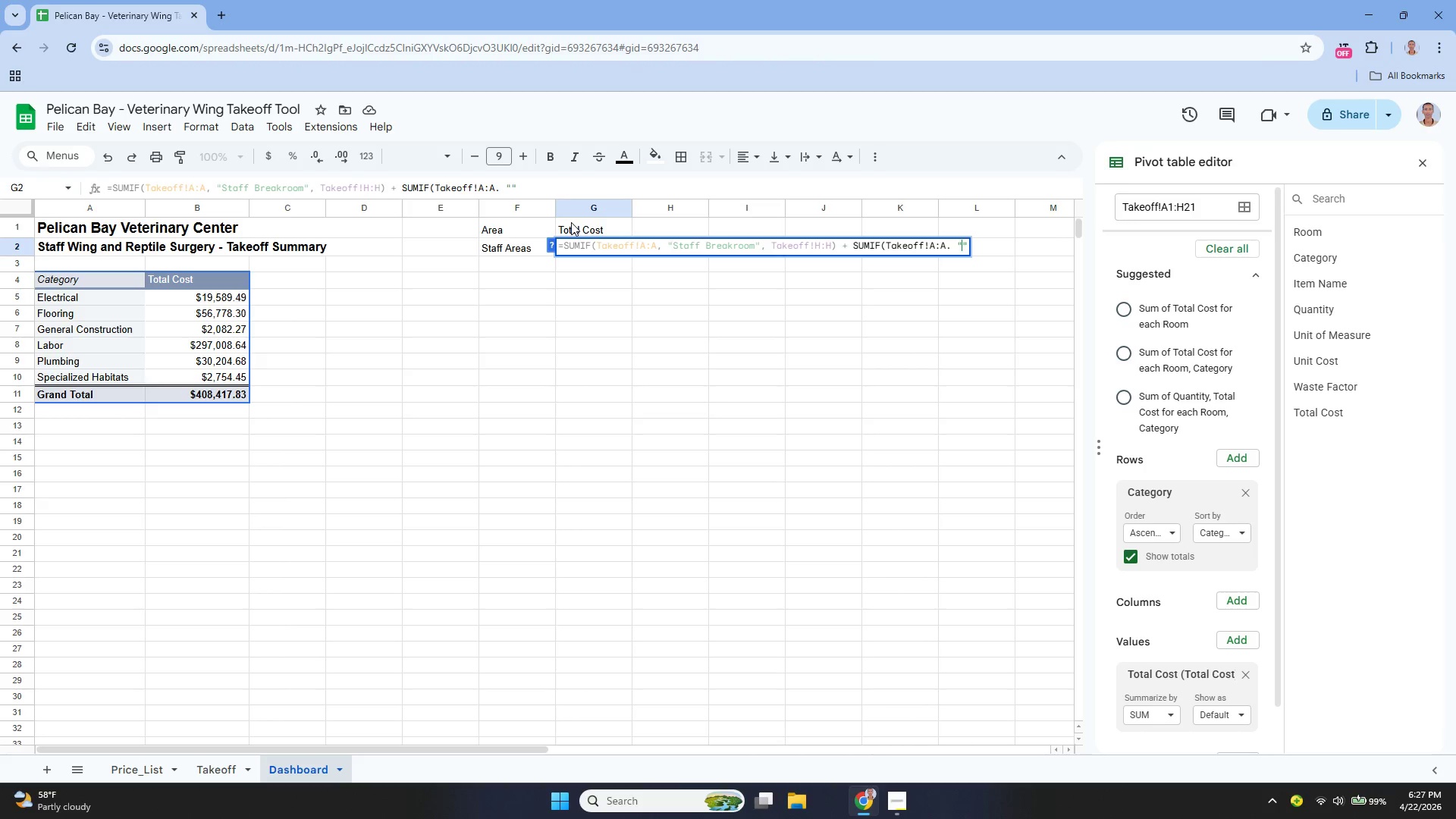 
 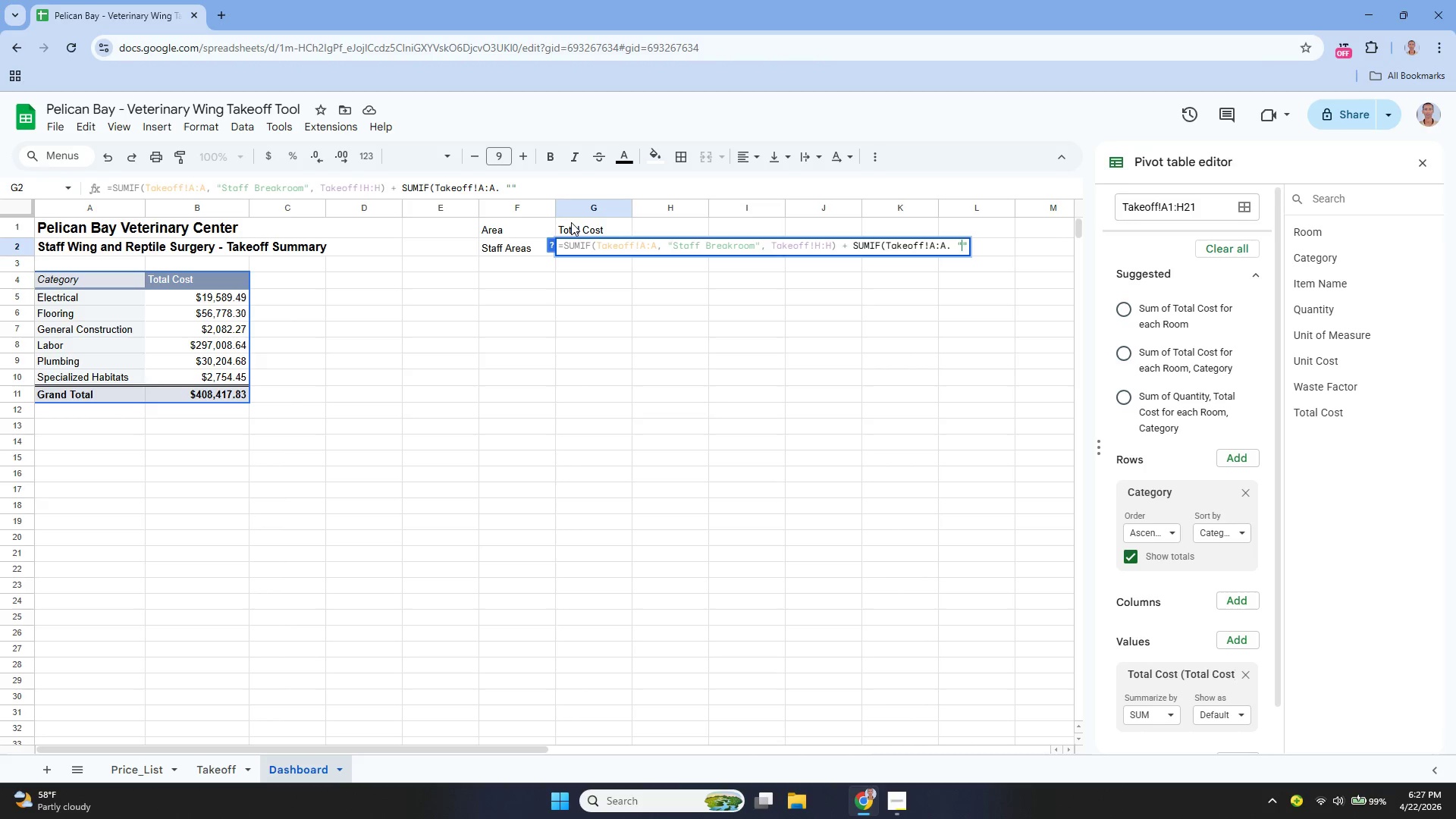 
key(ArrowLeft)
 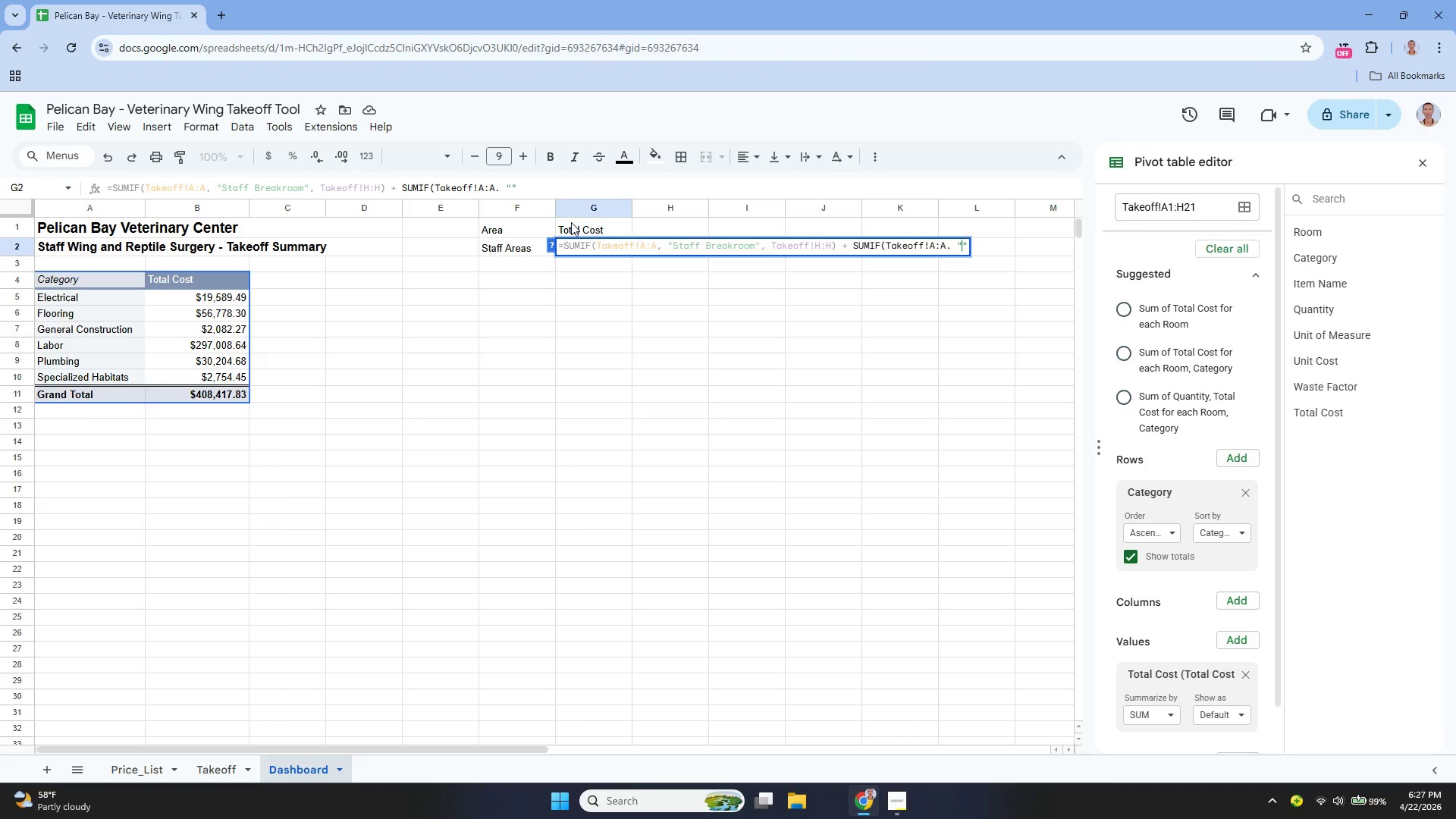 
type(Locker)
 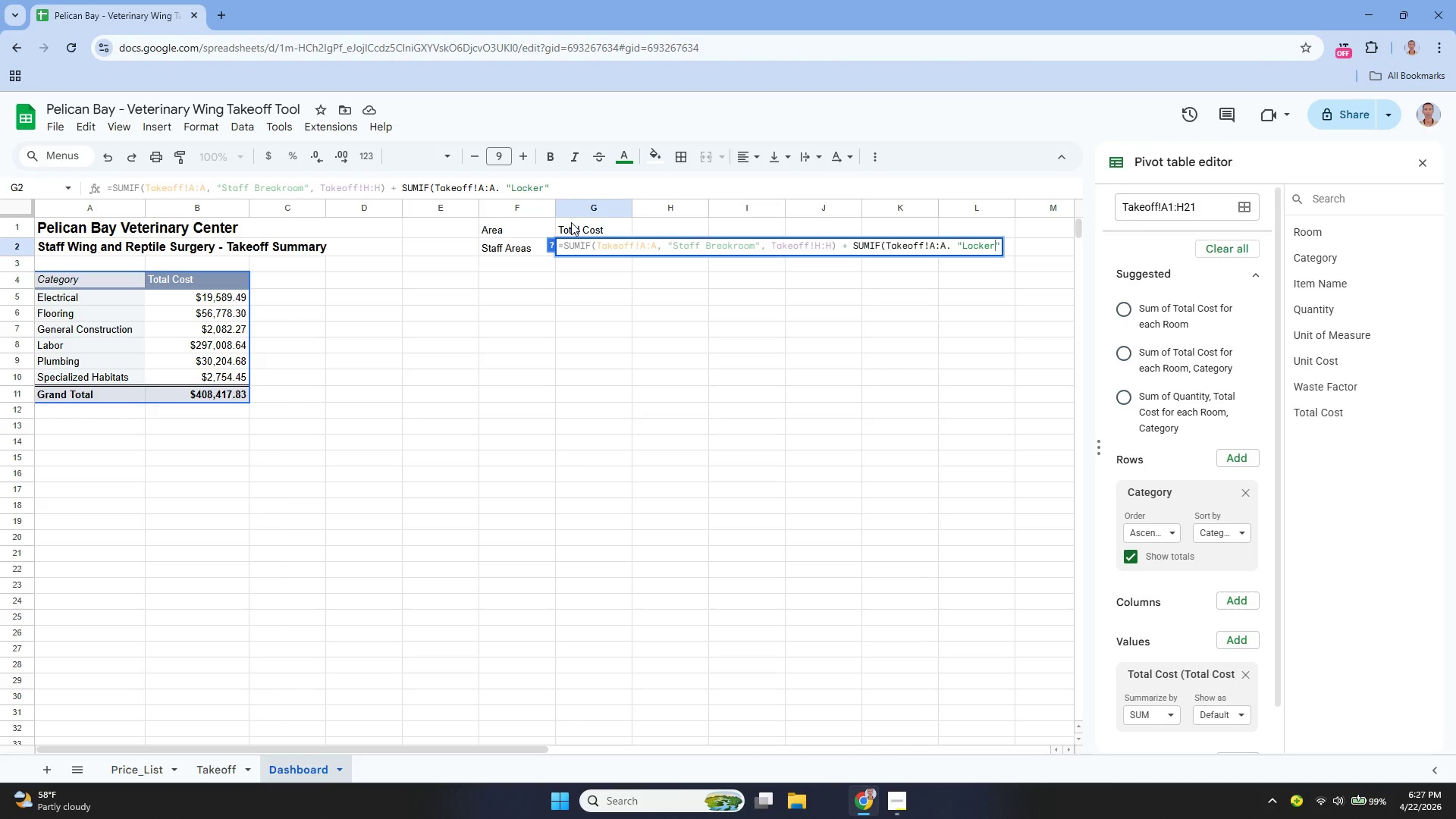 
type( Rooms", Takeoff)
 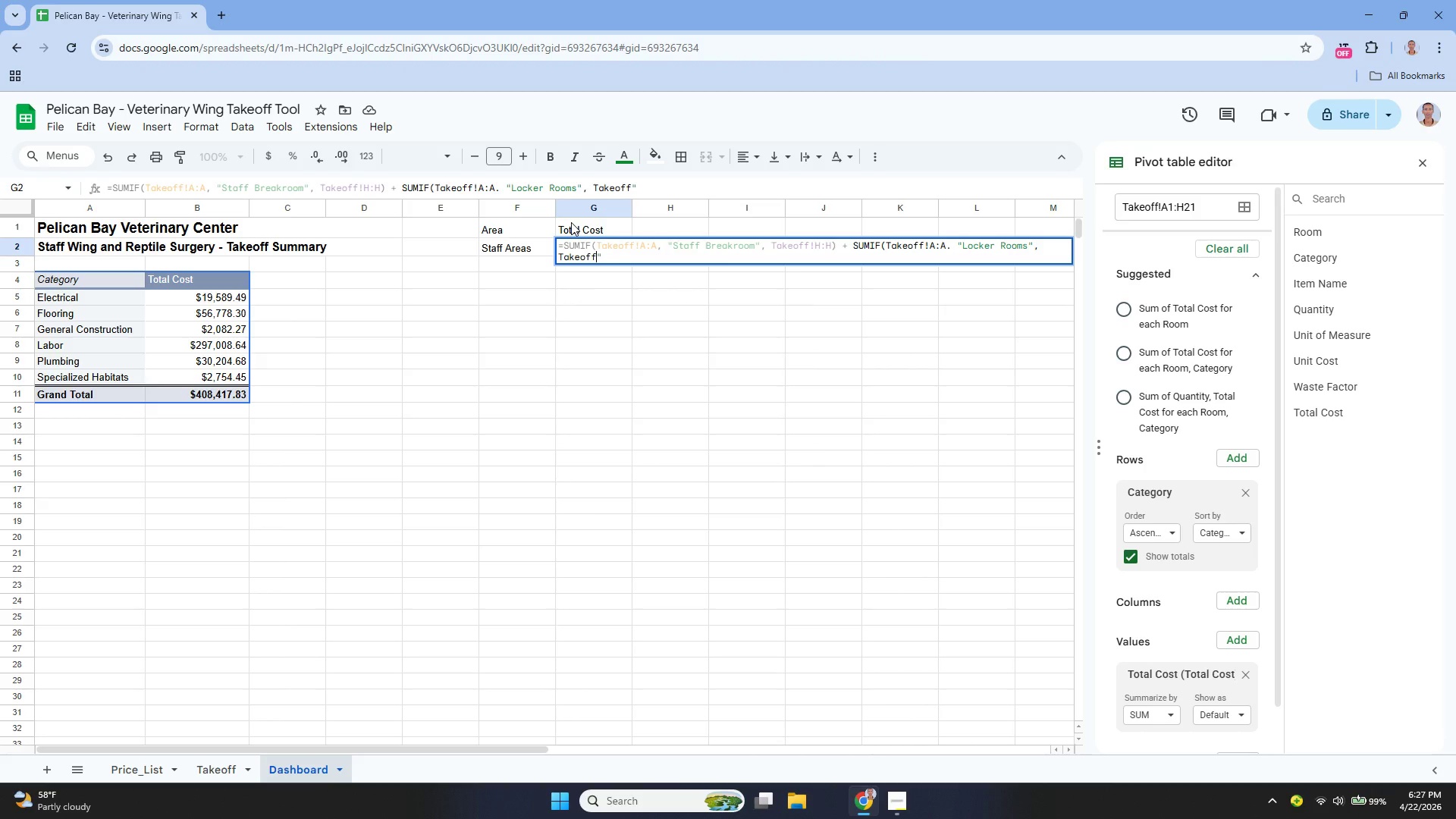 
wait(6.74)
 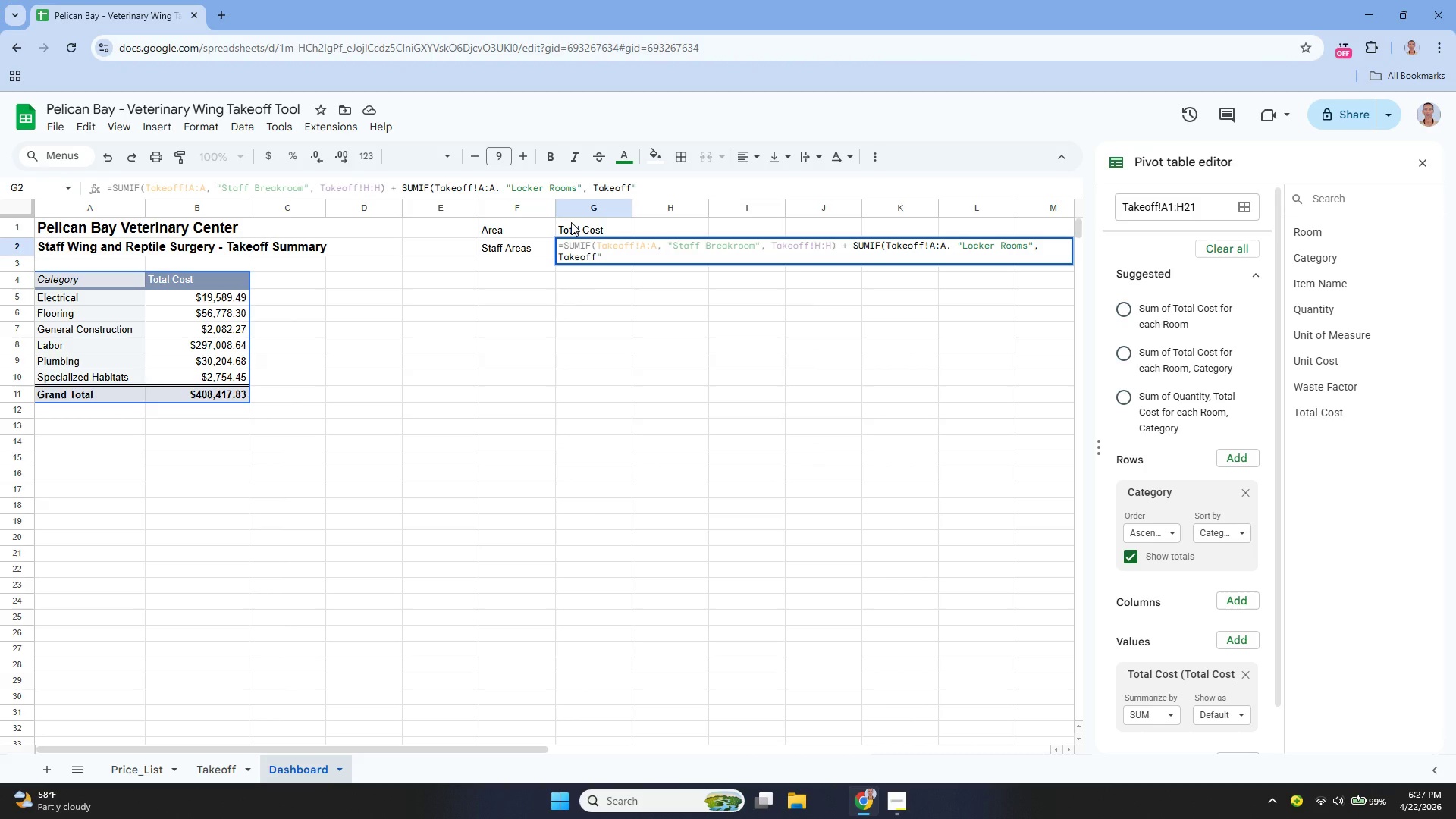 
type(!H:H) + SUMIF())
 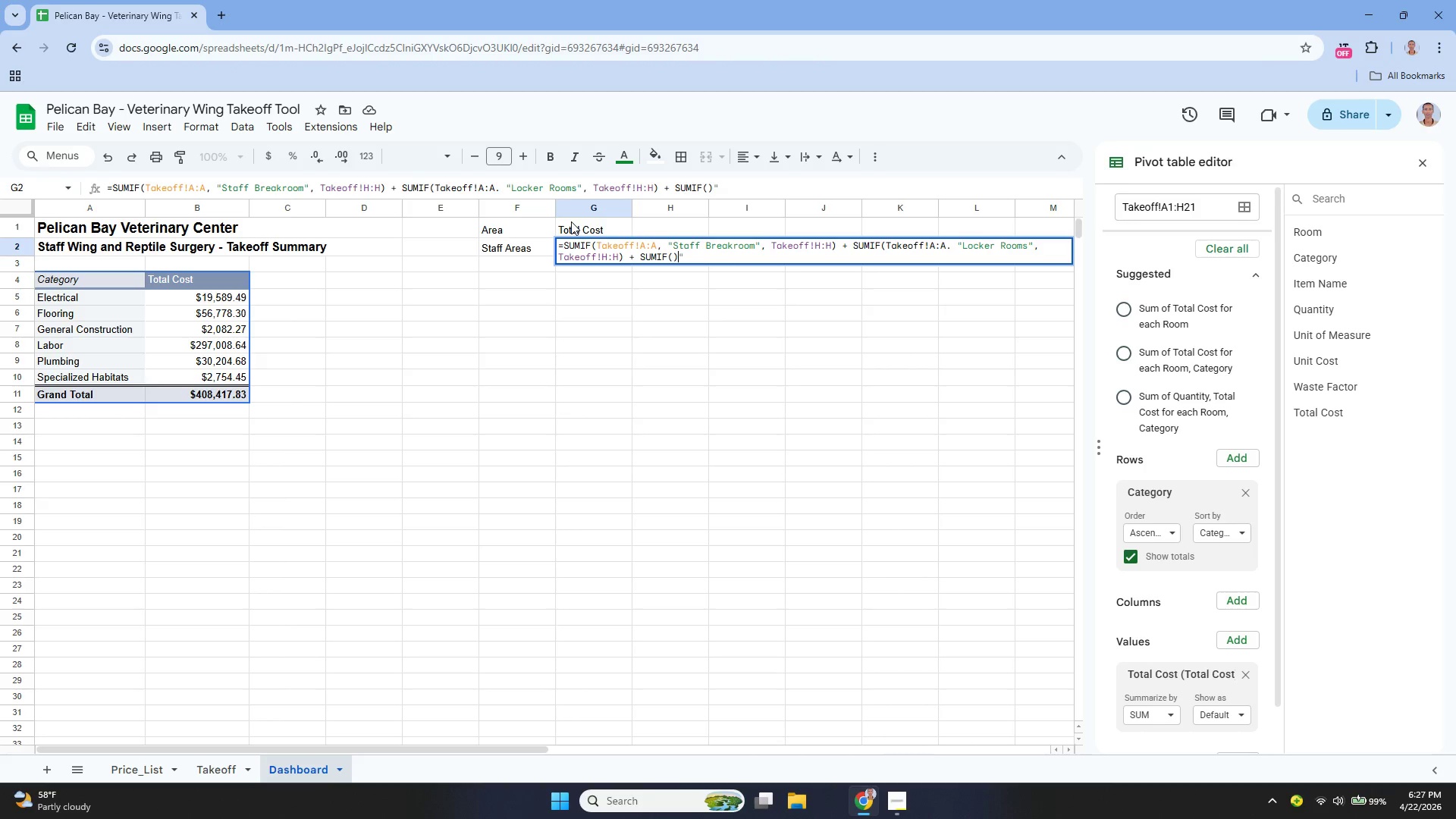 
key(ArrowLeft)
 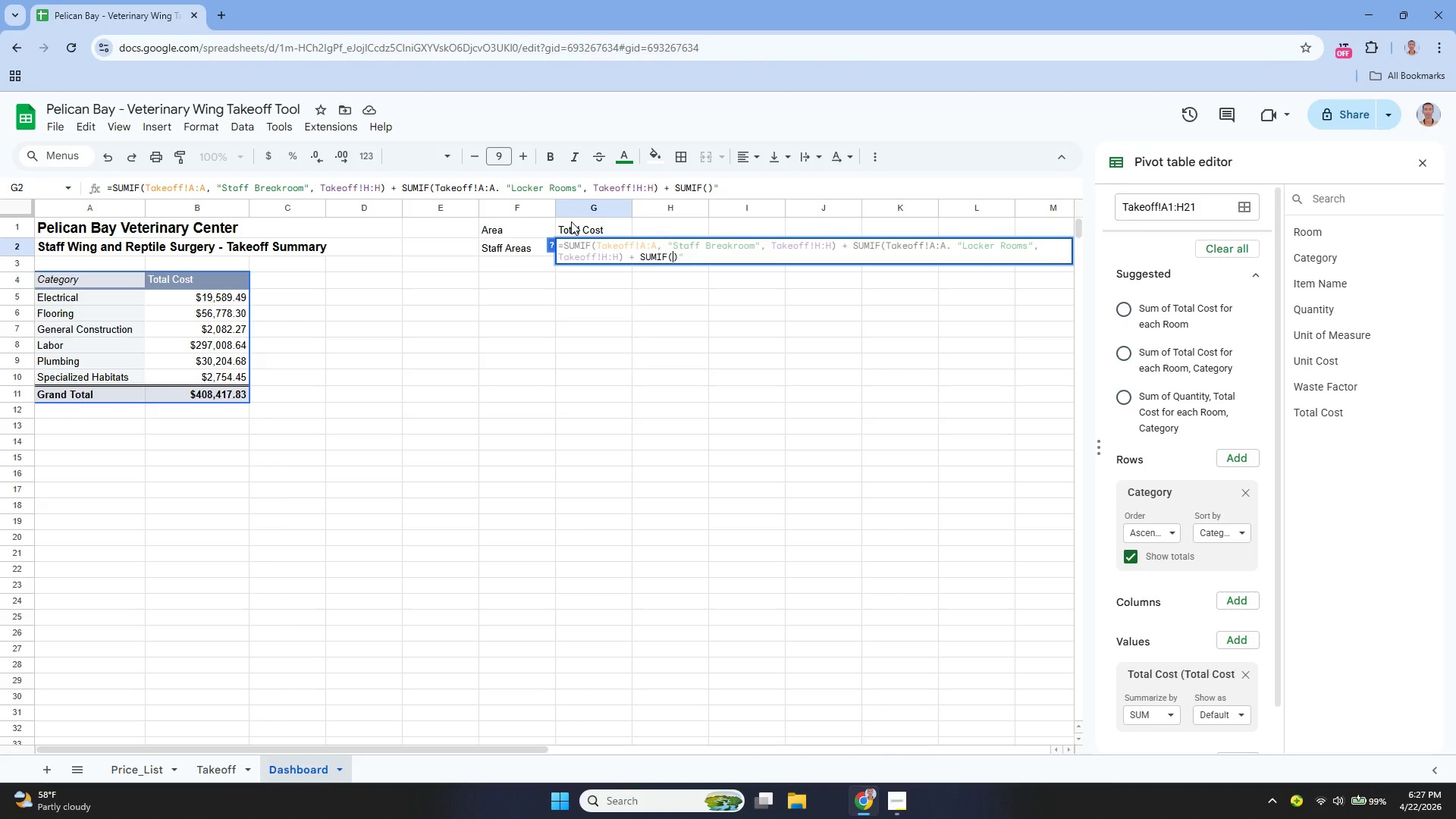 
type(Takeoff!A:A, "")
 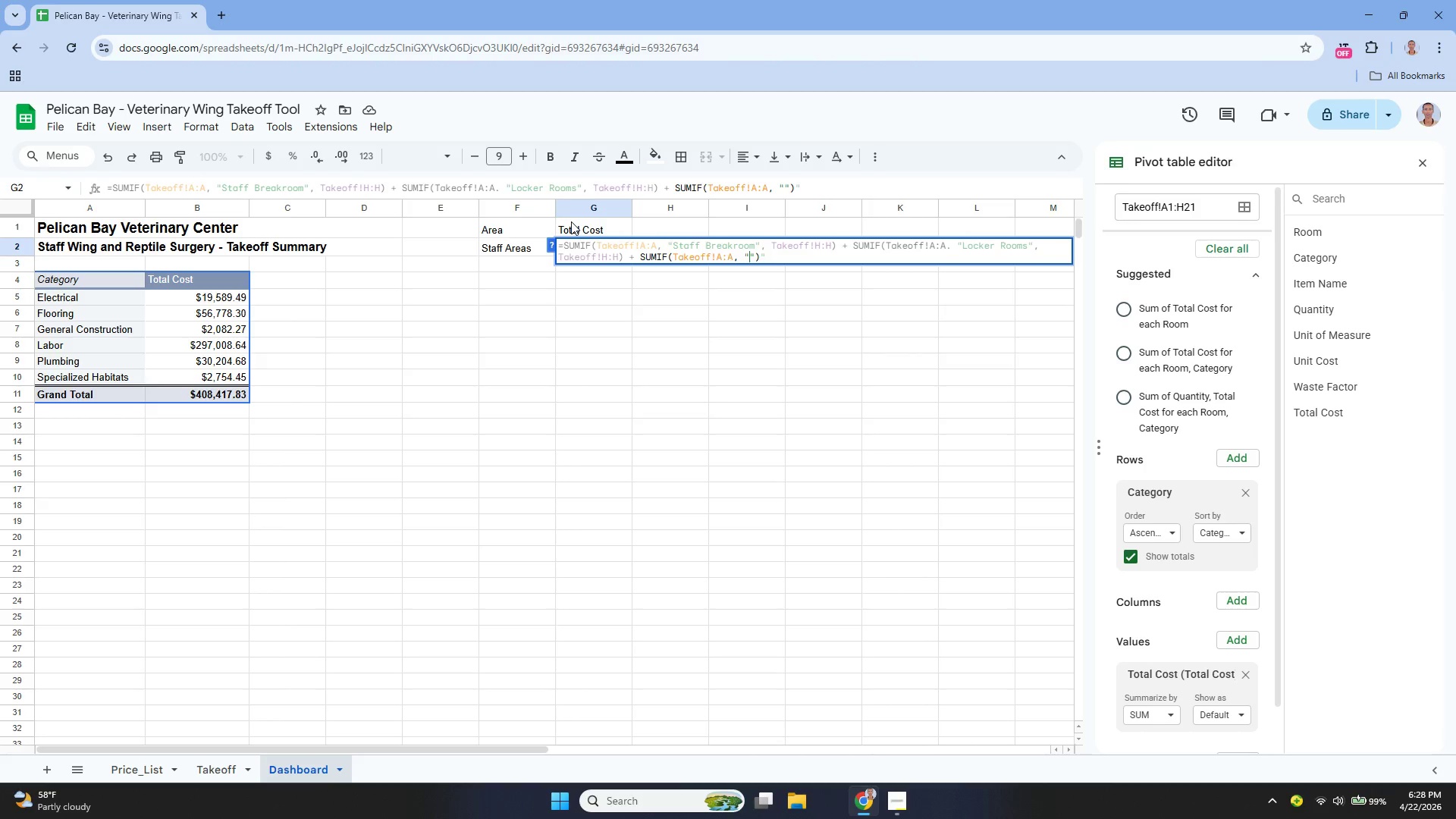 
 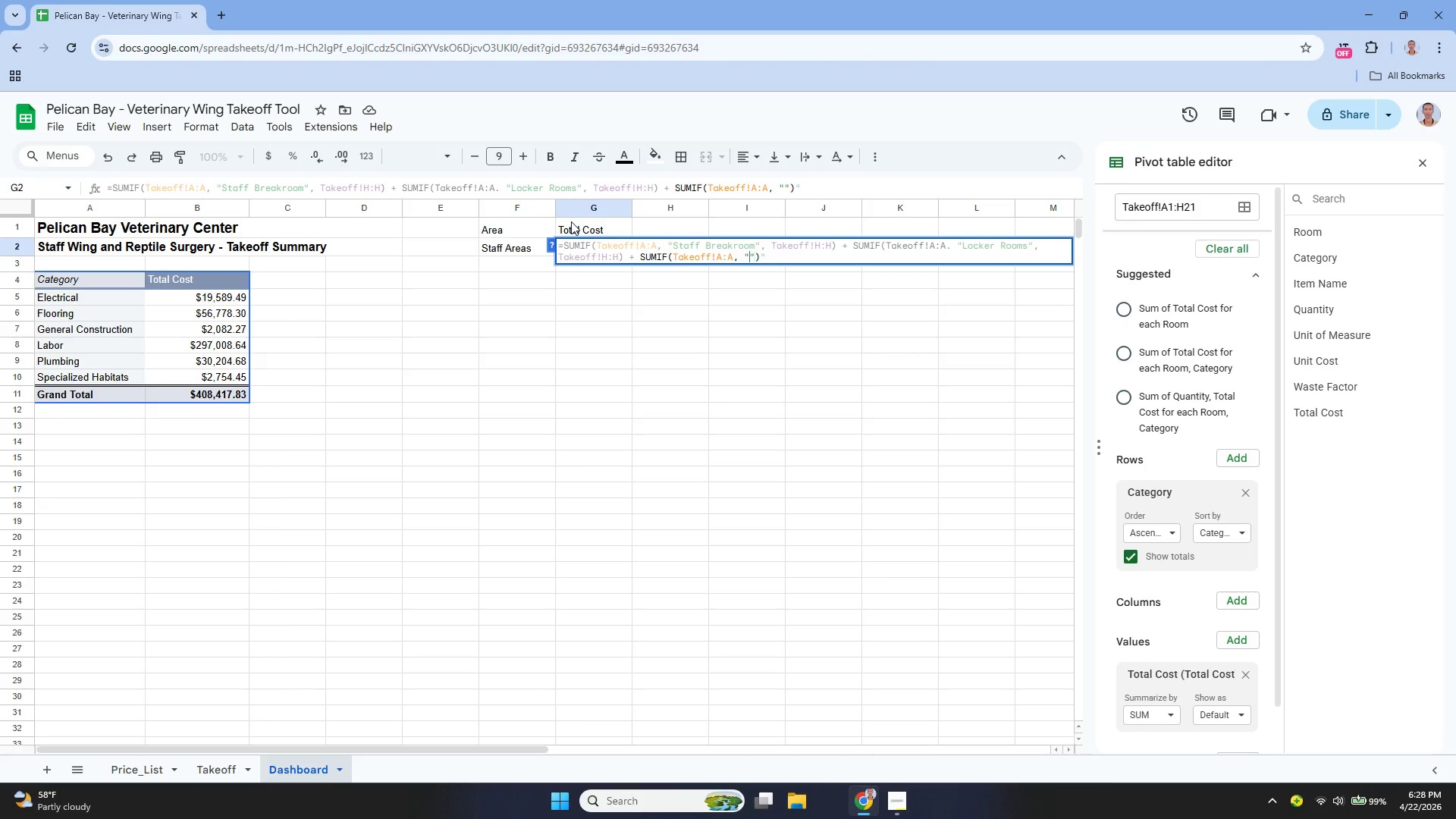 
key(ArrowLeft)
 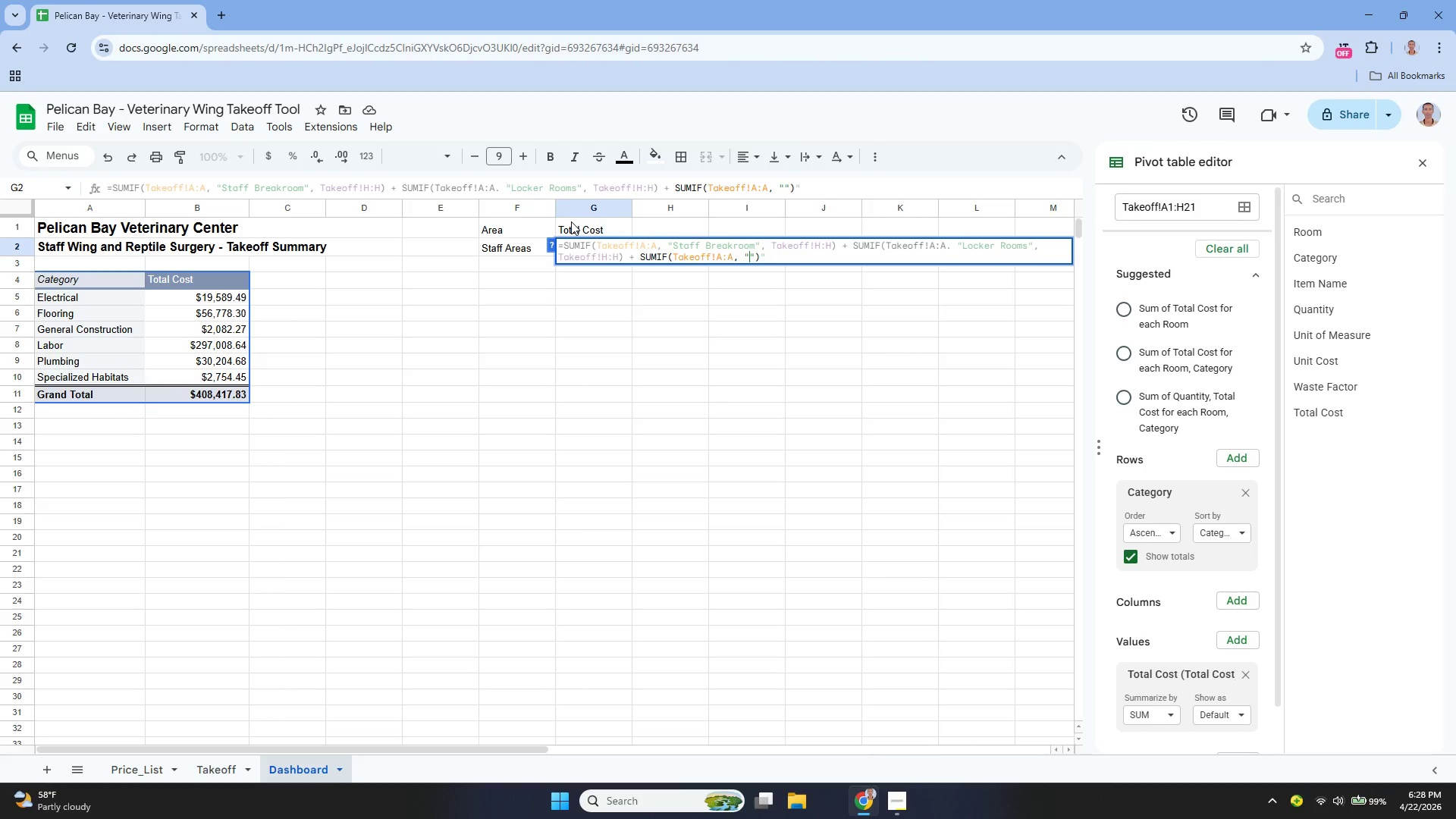 
type(Emplo)
 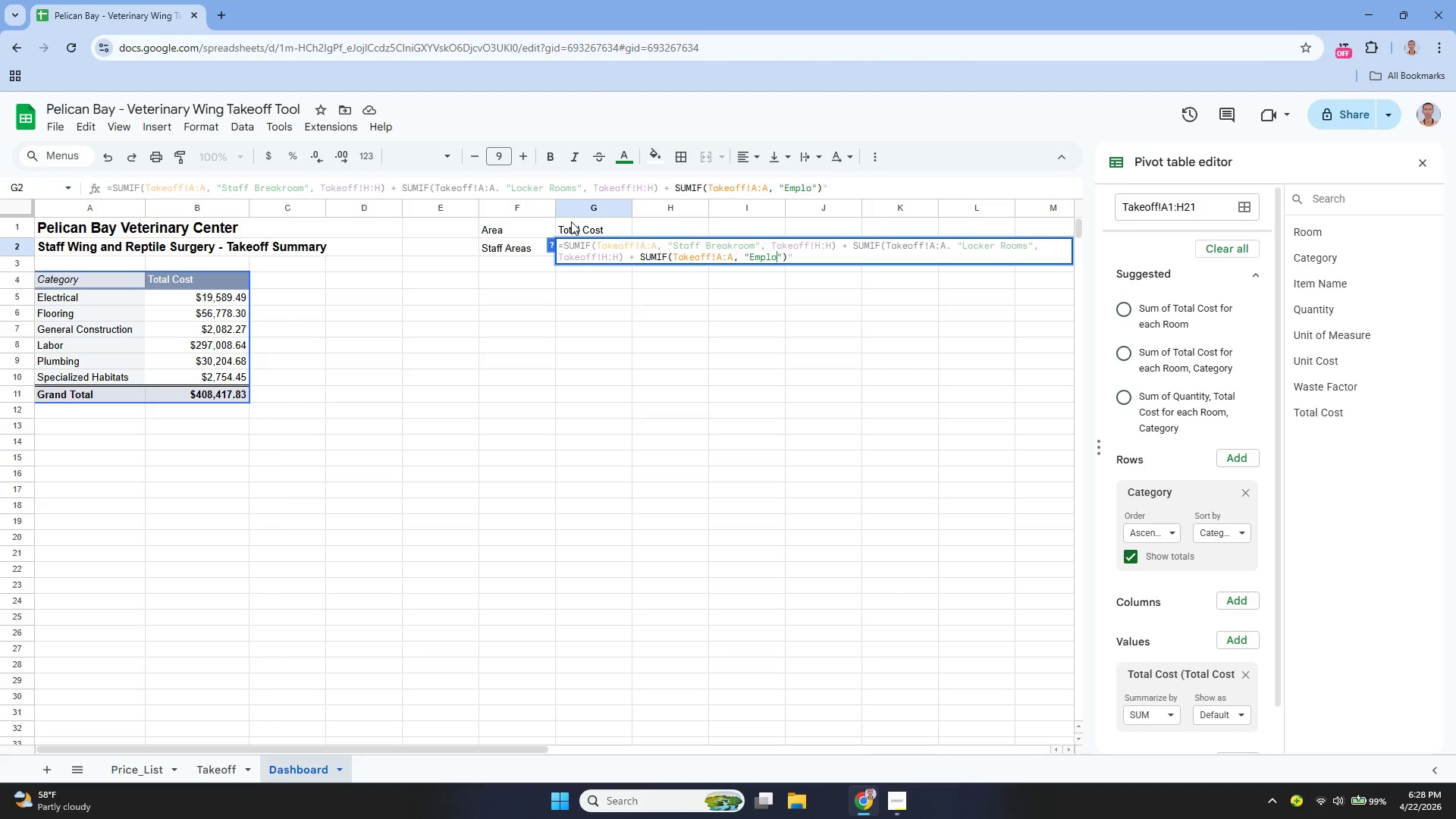 
type(yee Onboarding Hub)
 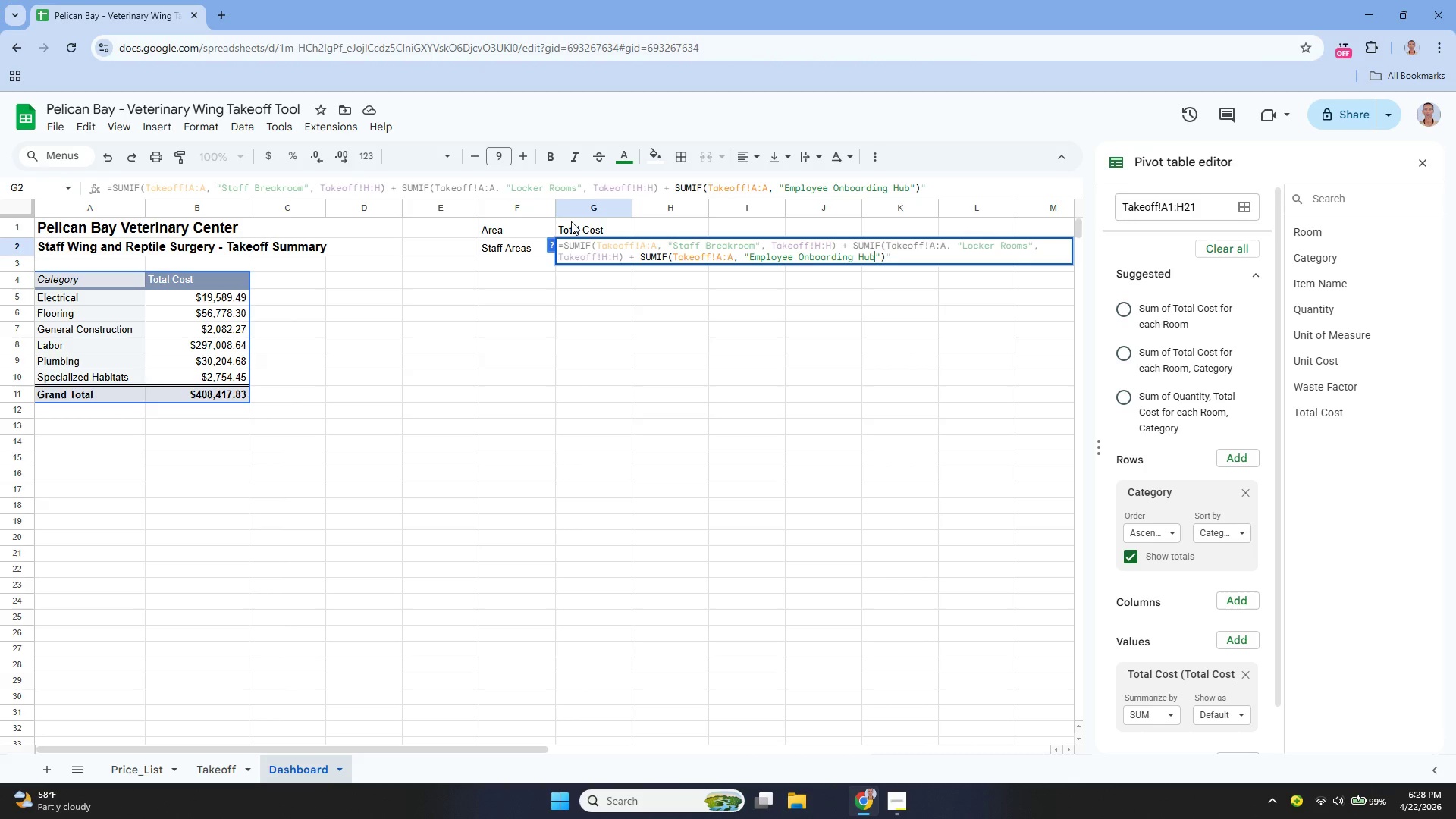 
hold_key(key=ShiftLeft, duration=1.06)
 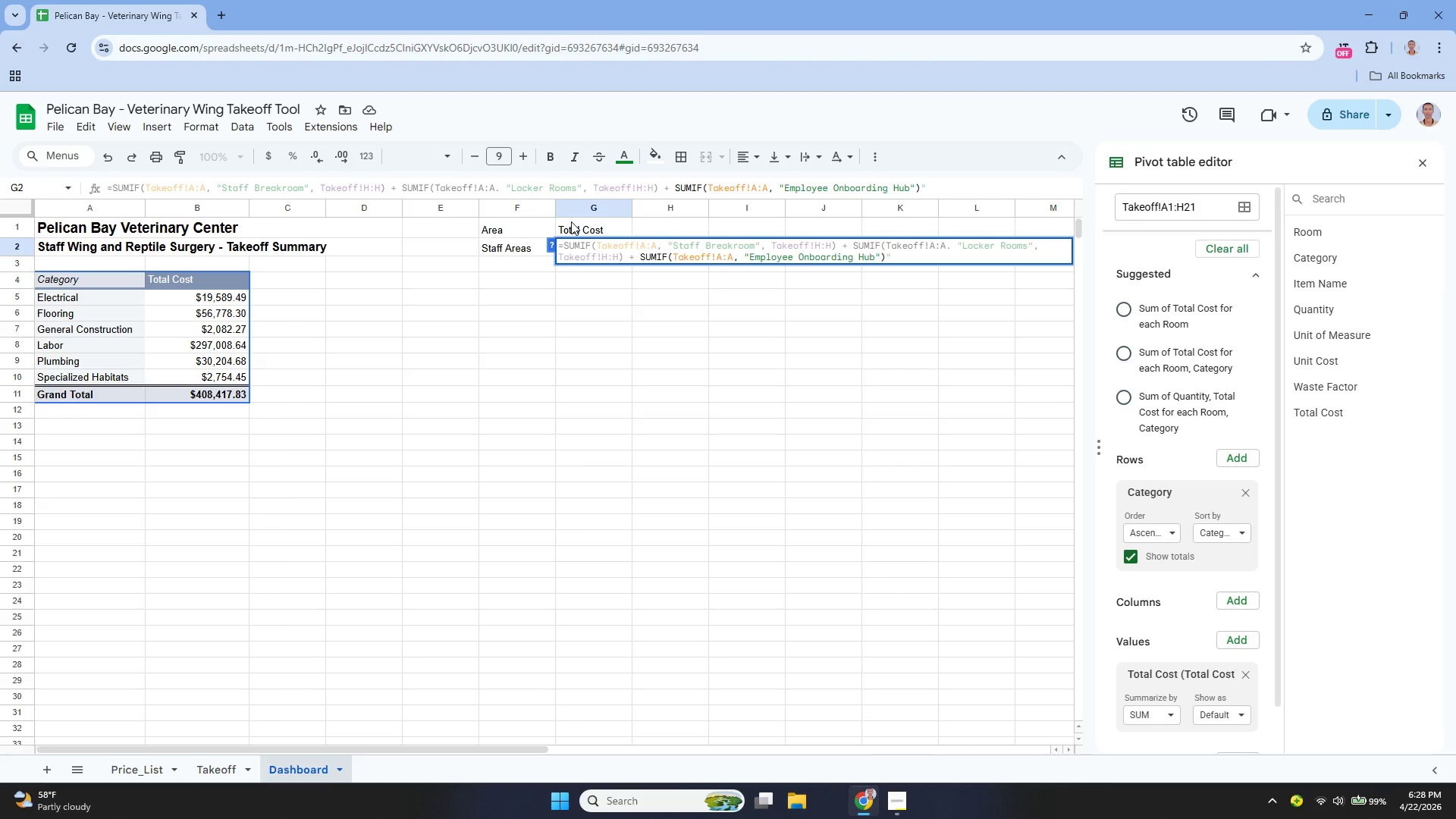 
key(ArrowRight)
 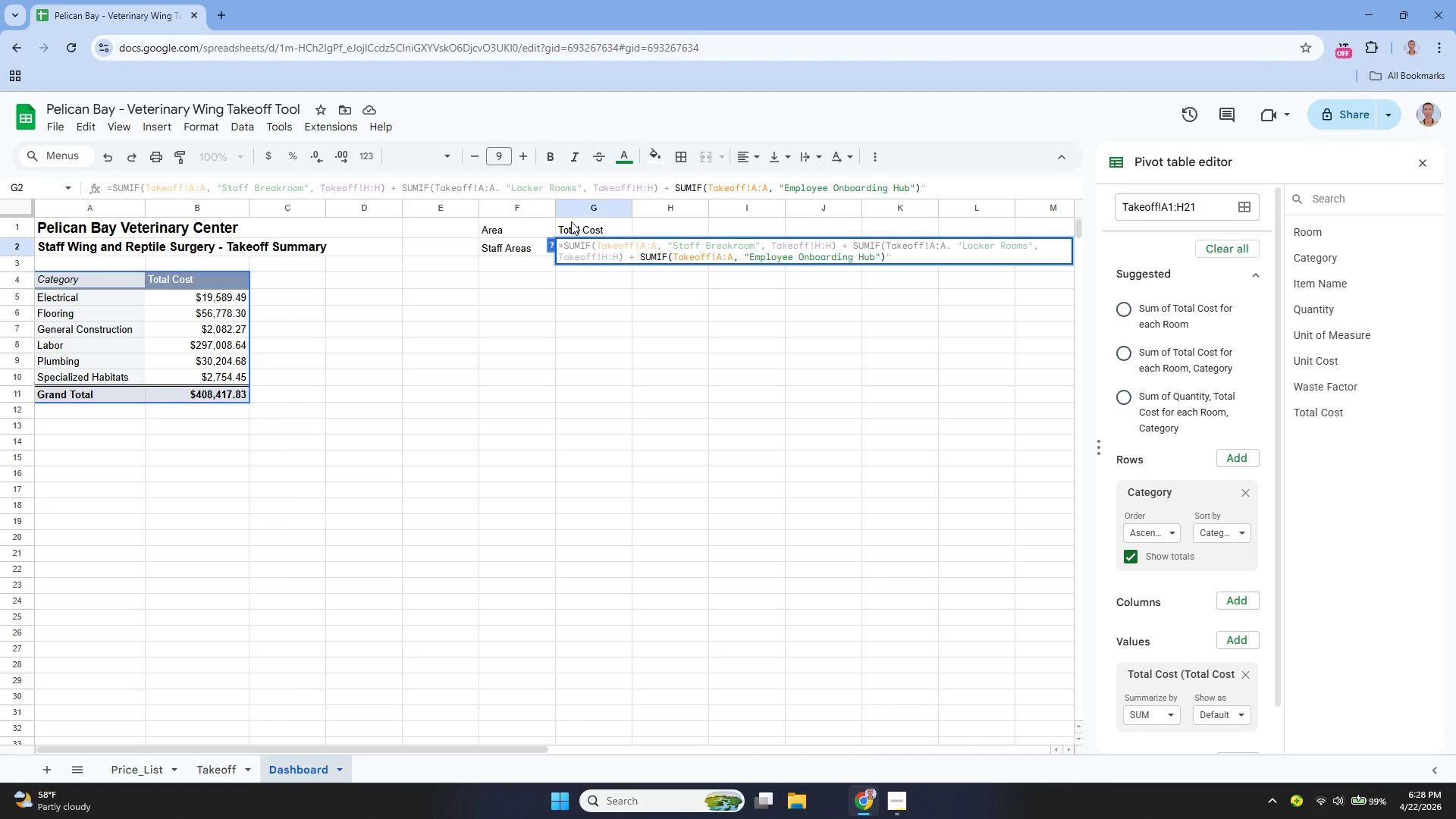 
type(, Takeoff)
 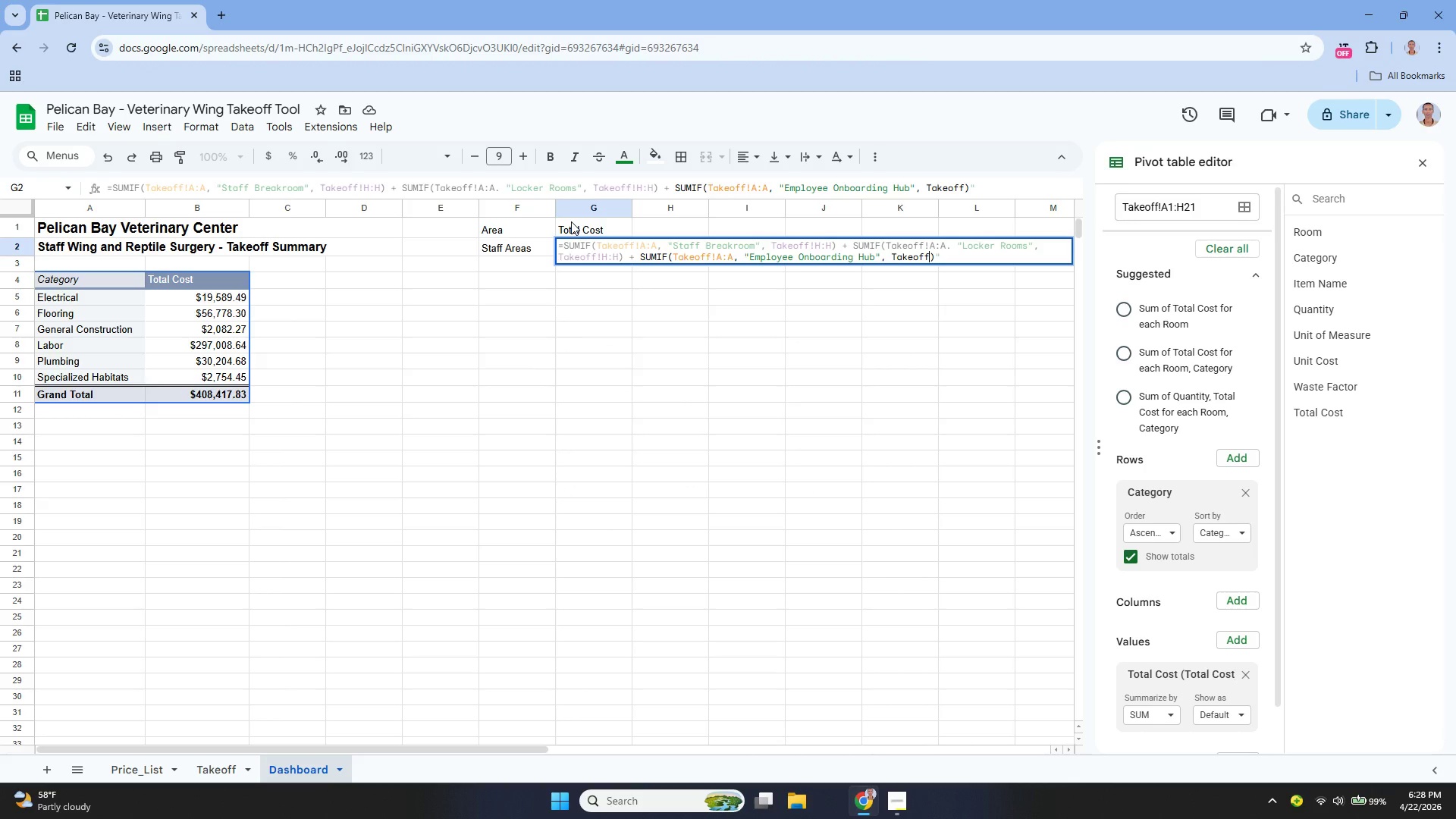 
wait(6.73)
 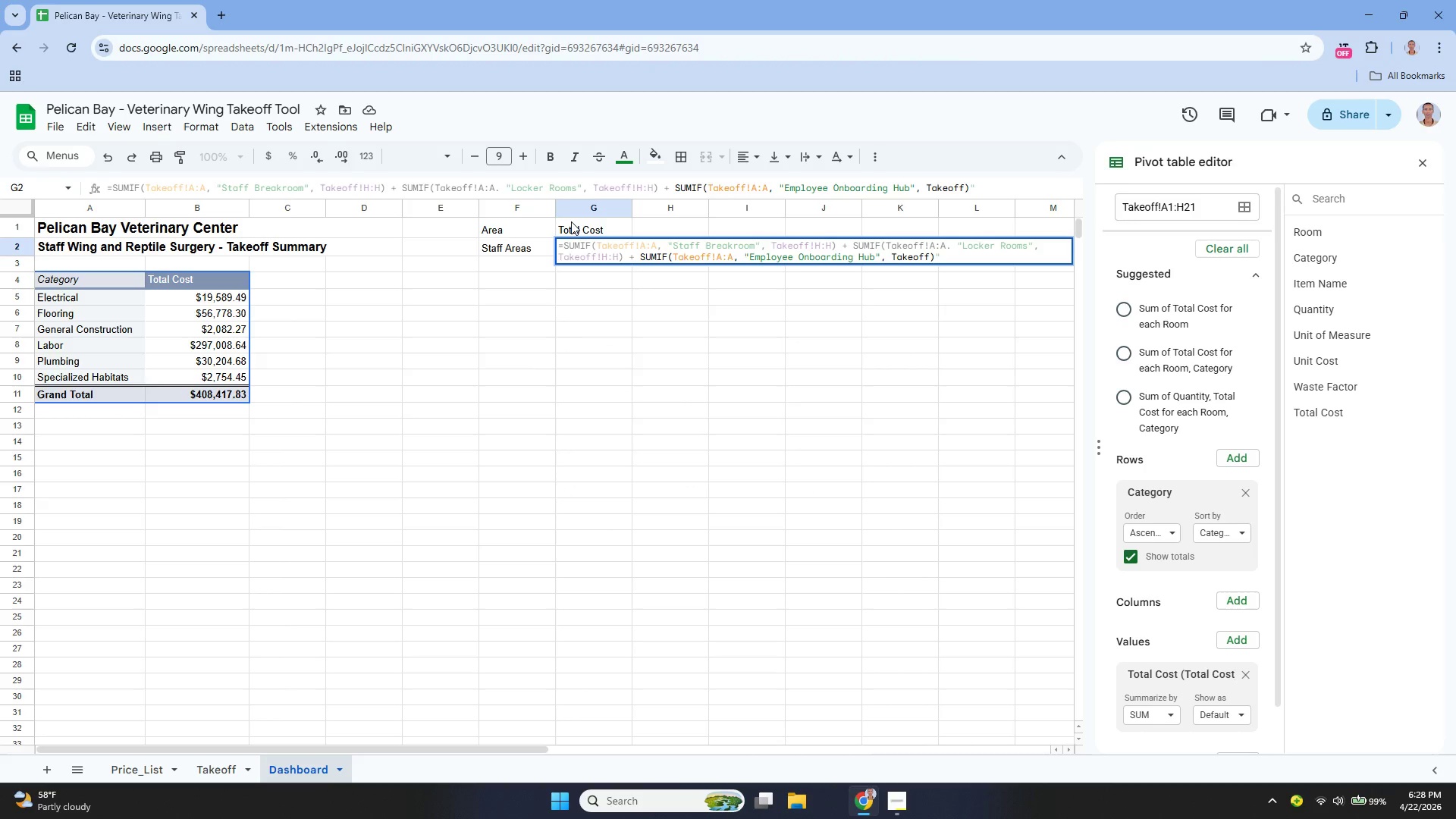 
type(!H"H)
key(Backspace)
key(Backspace)
type(:H))
key(Backspace)
 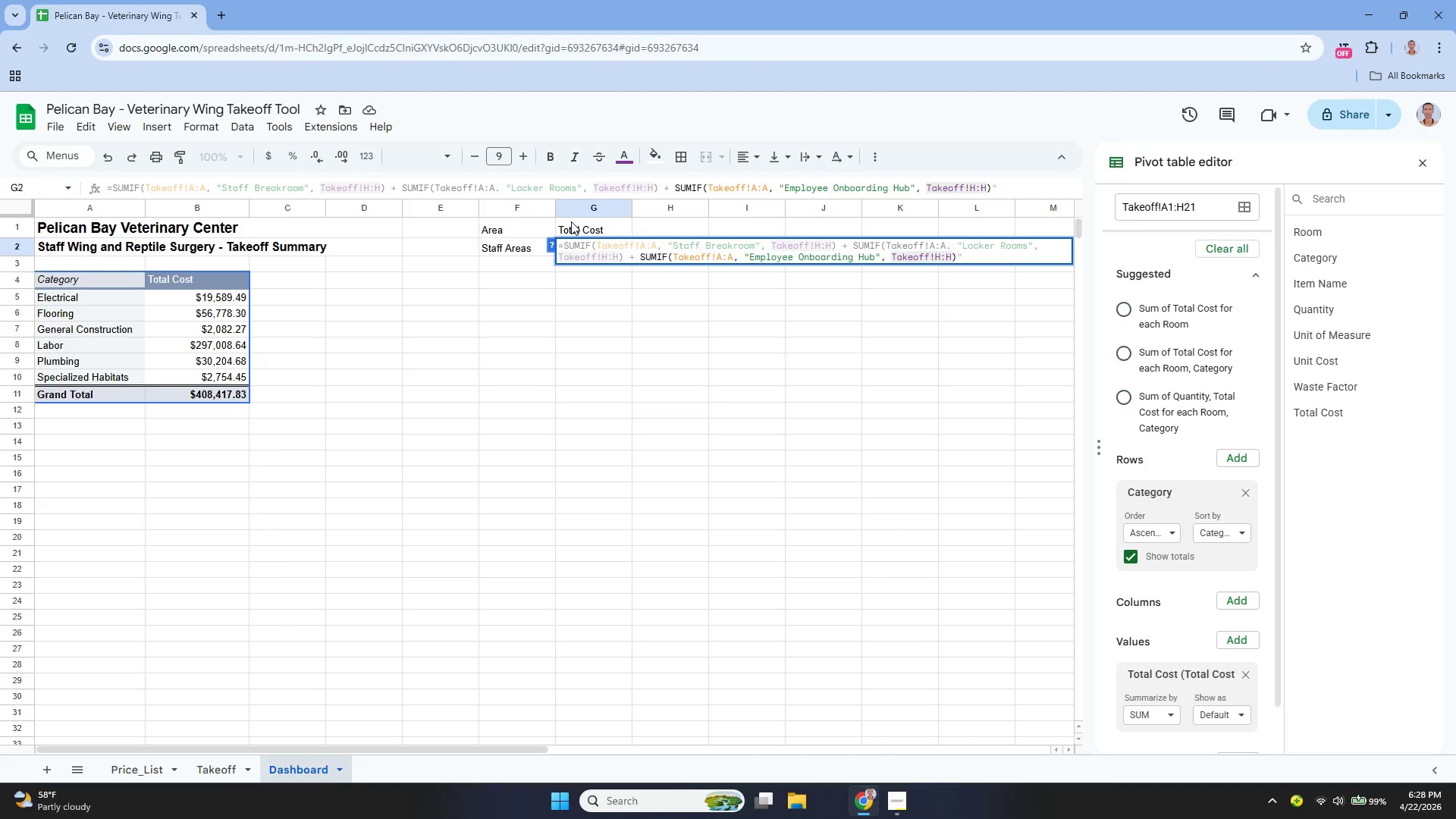 
wait(43.95)
 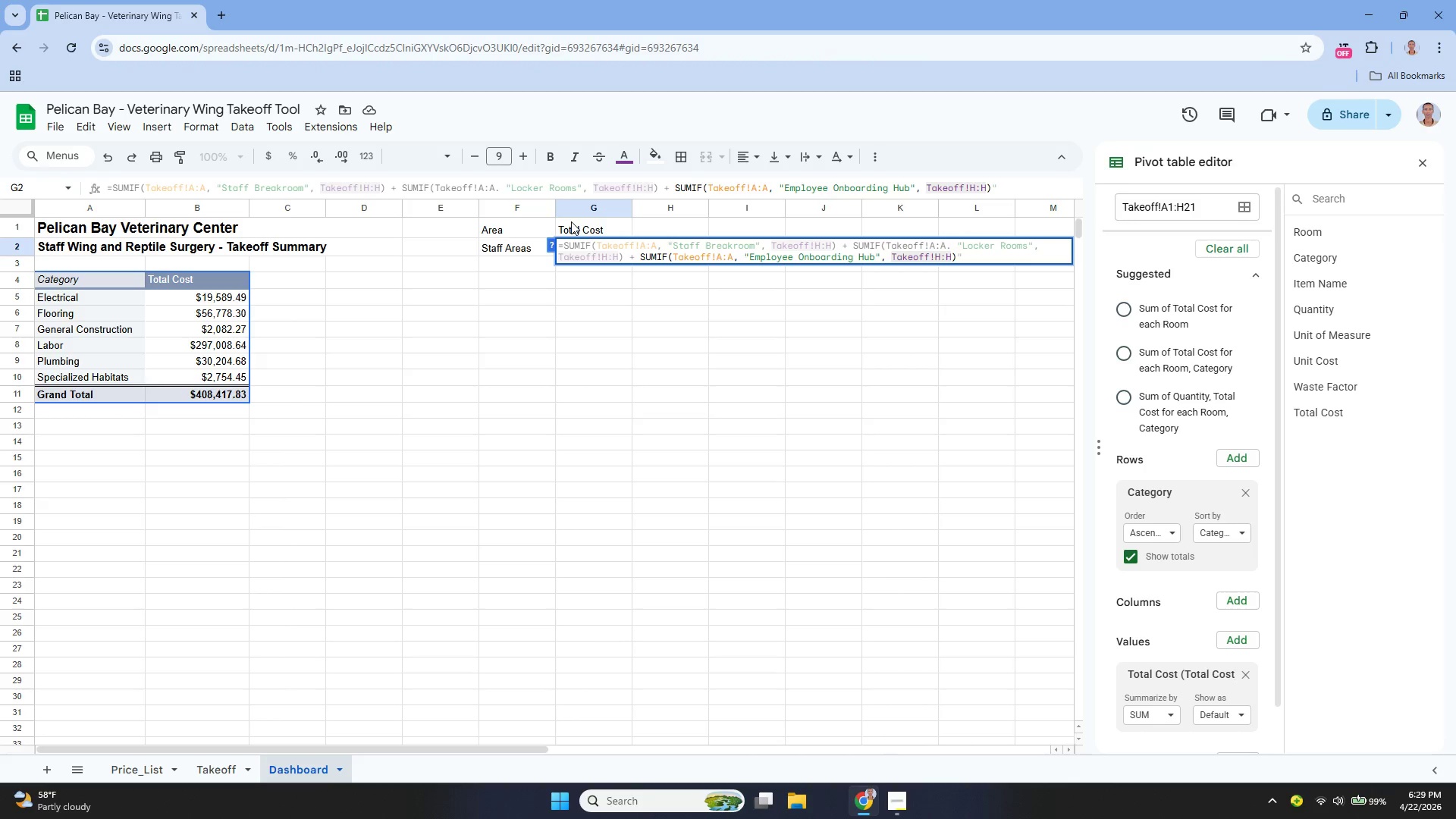 
key(ArrowRight)
 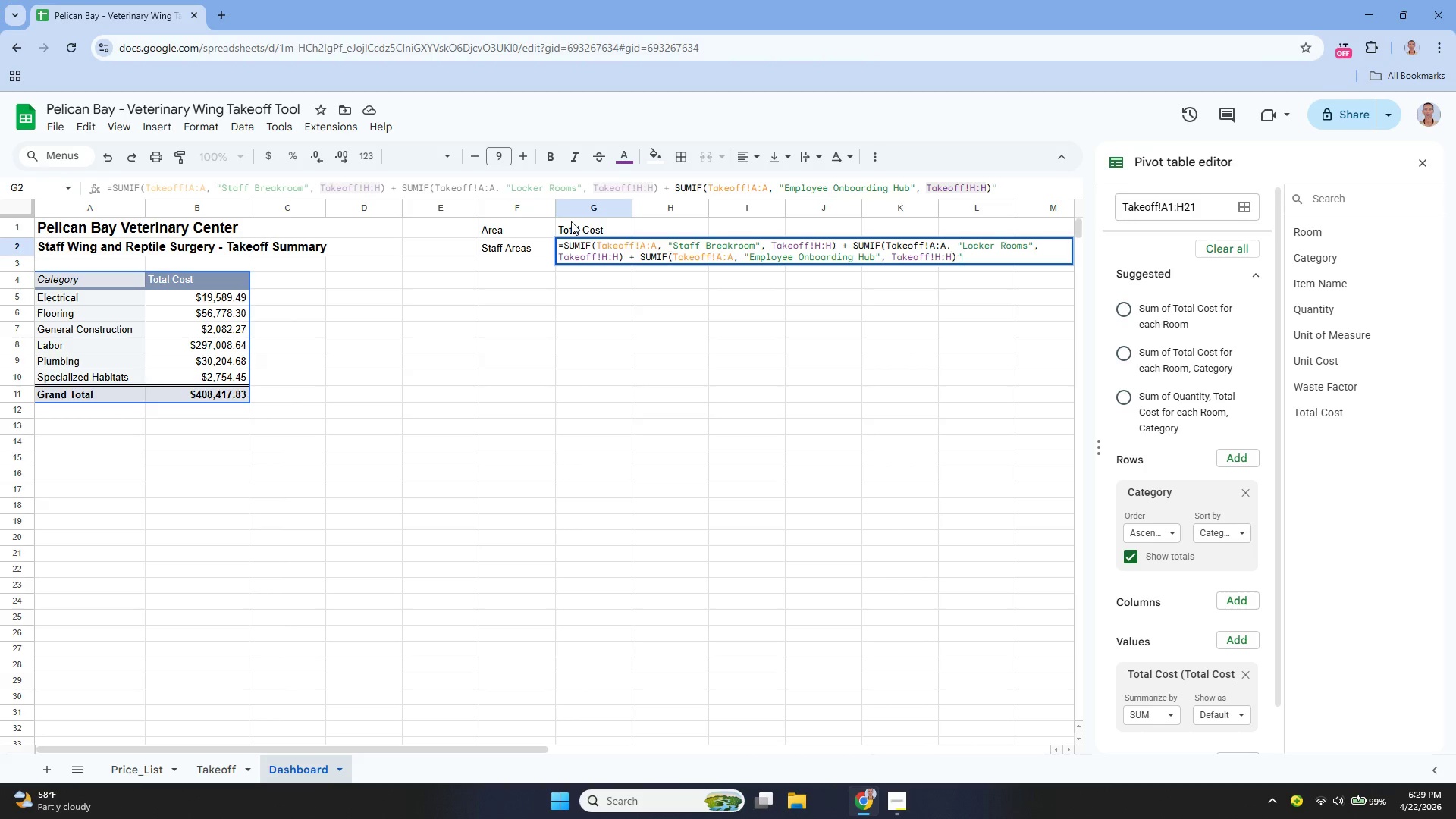 
key(ArrowRight)
 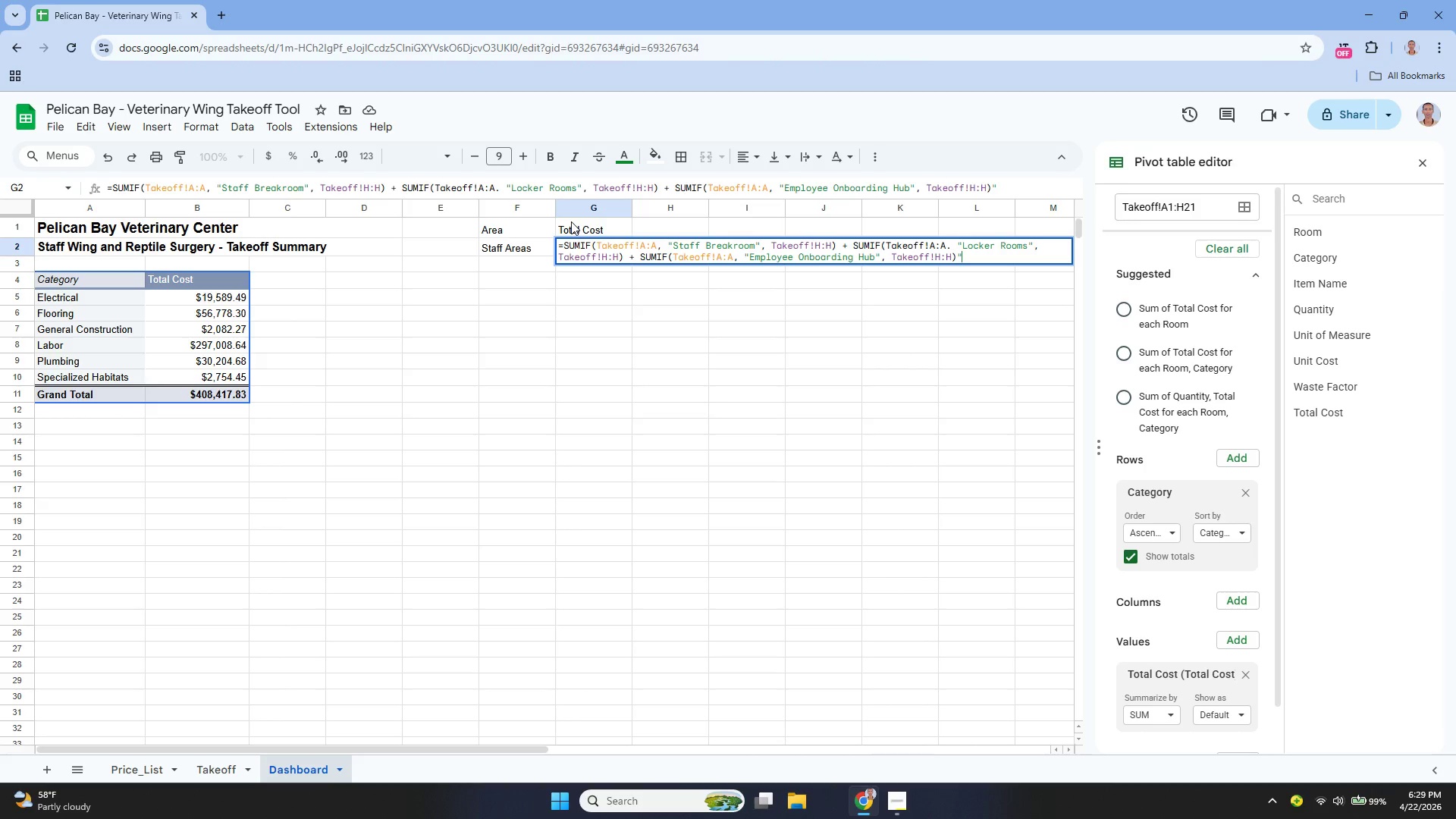 
key(Backspace)
 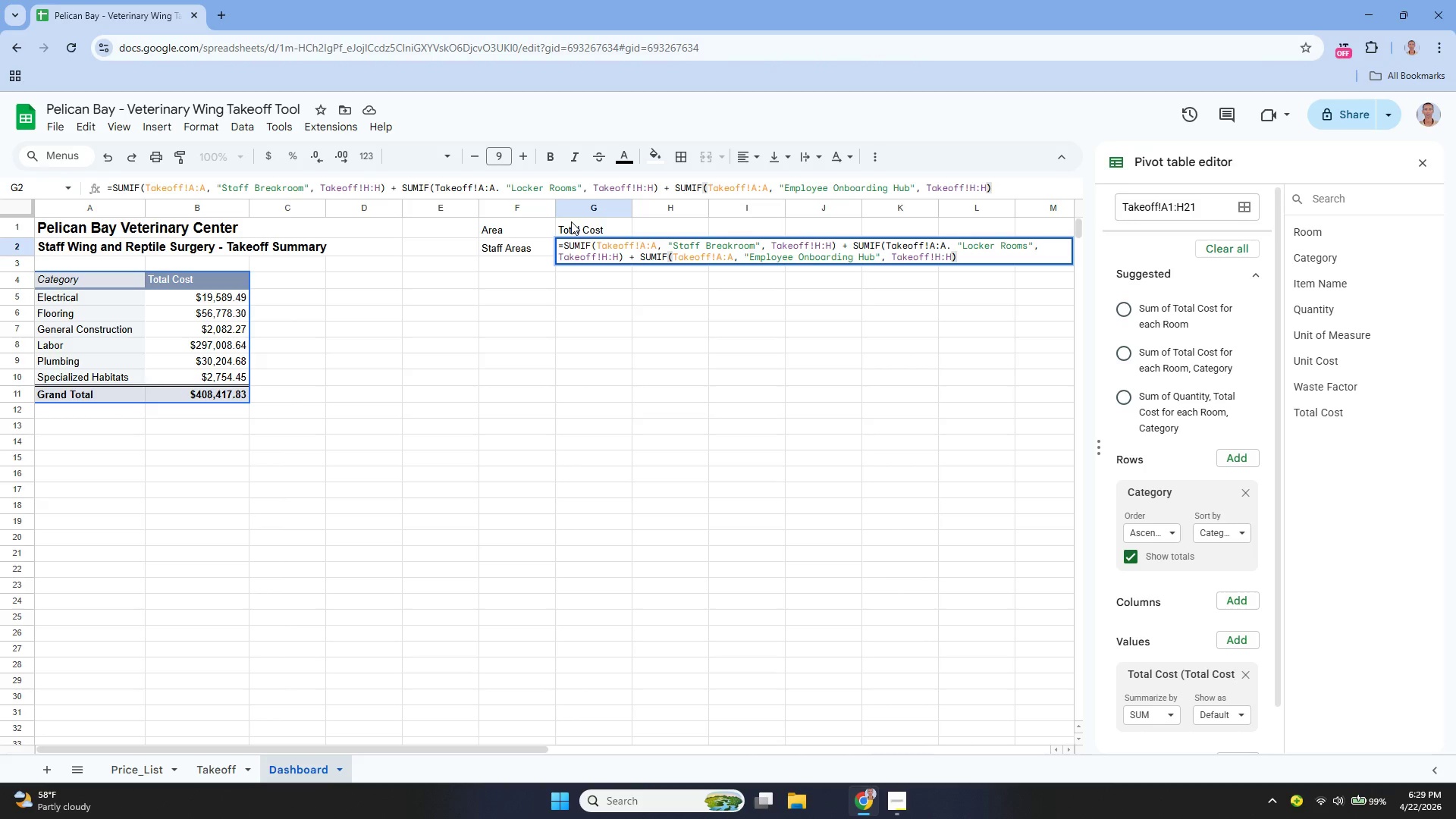 
key(Enter)
 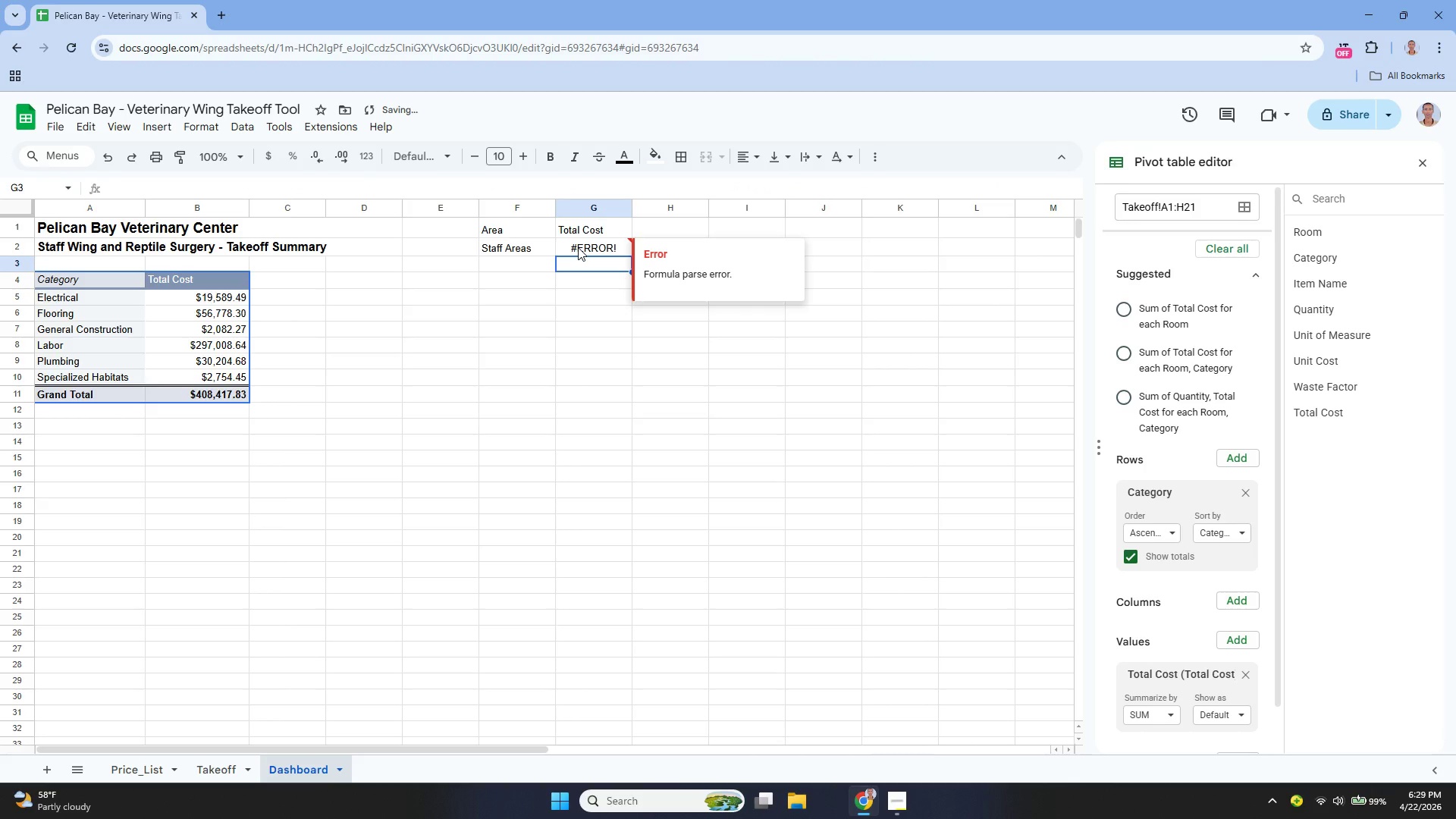 
left_click([578, 247])
 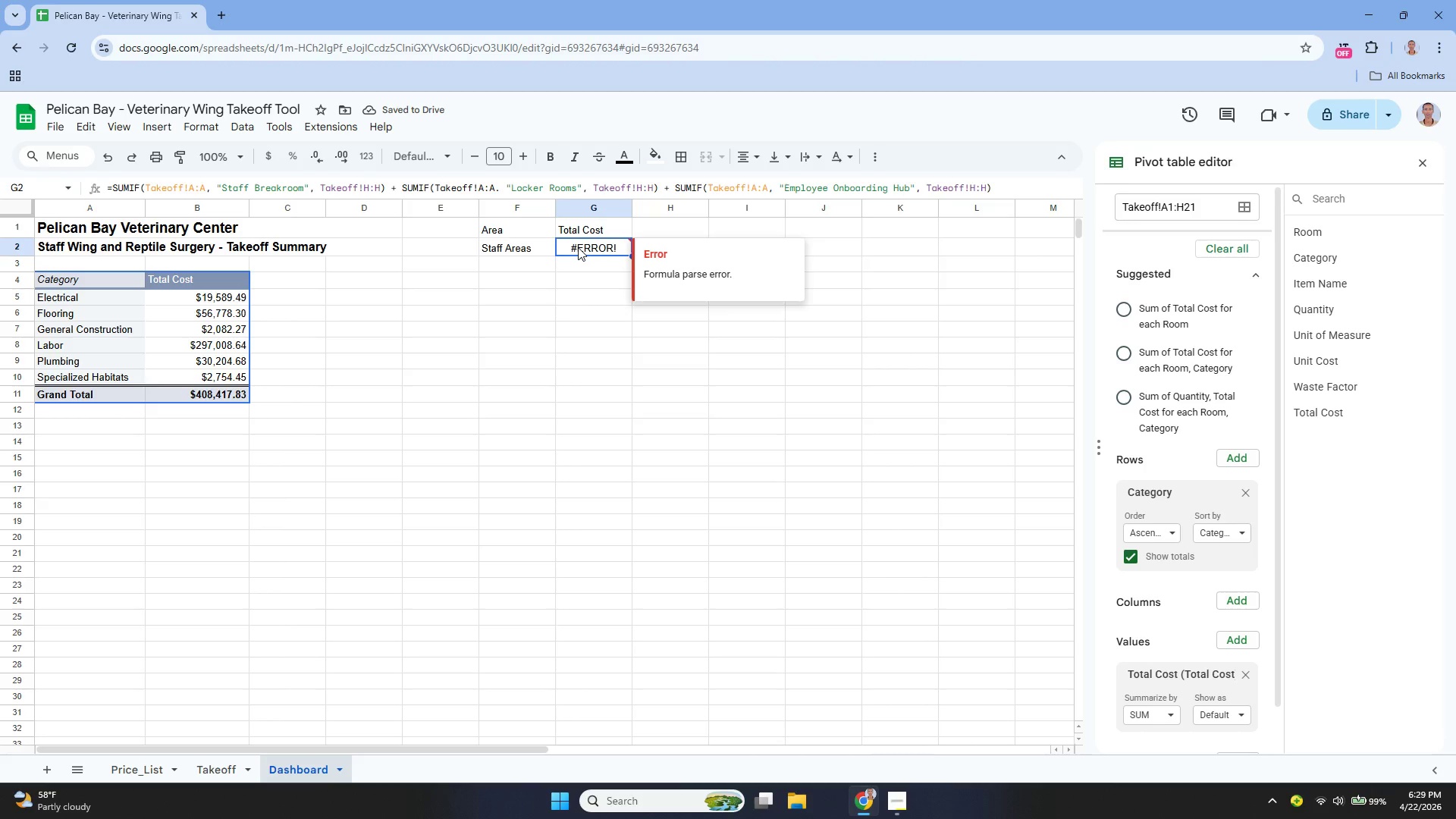 
key(Enter)
 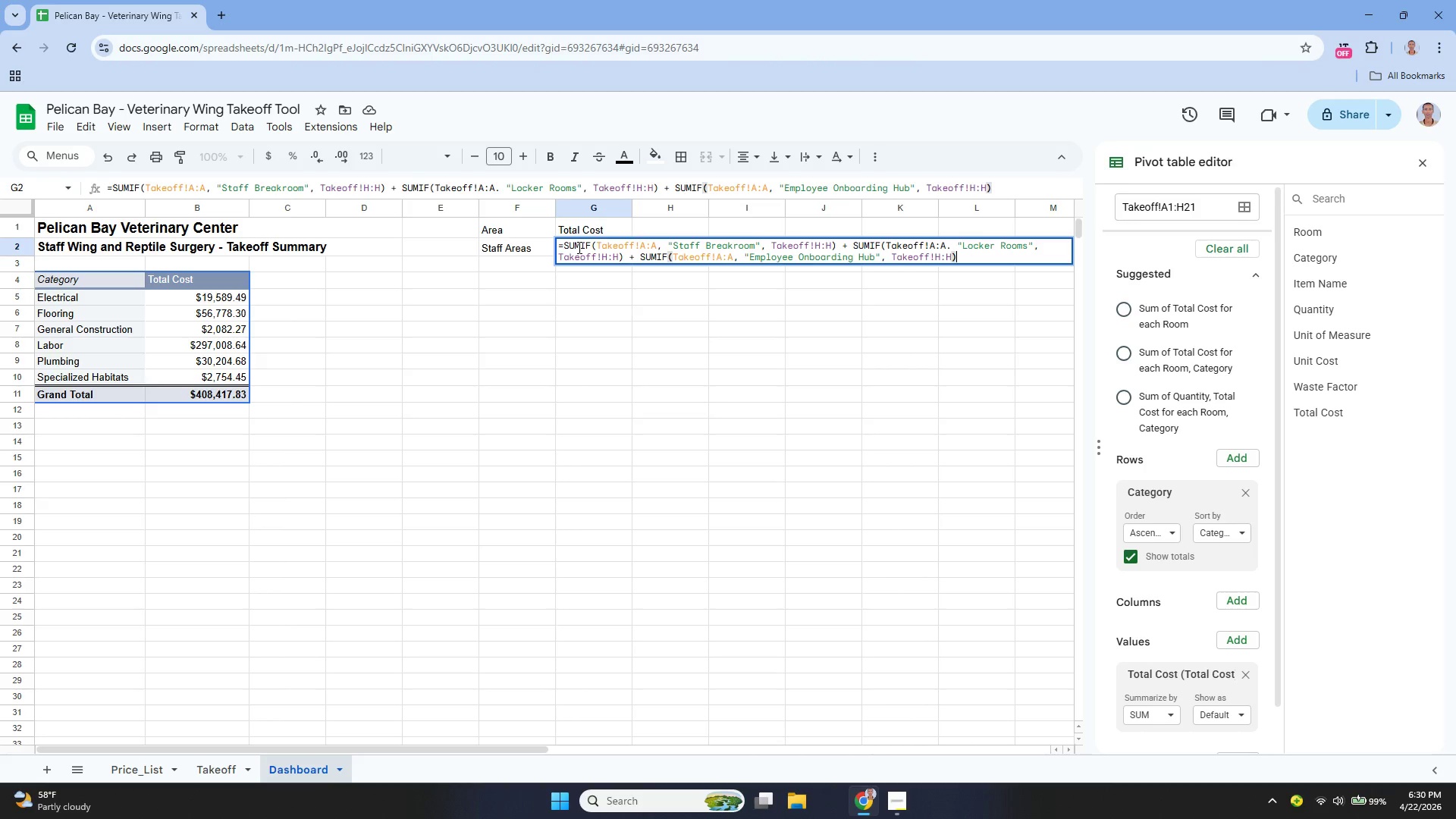 
wait(34.78)
 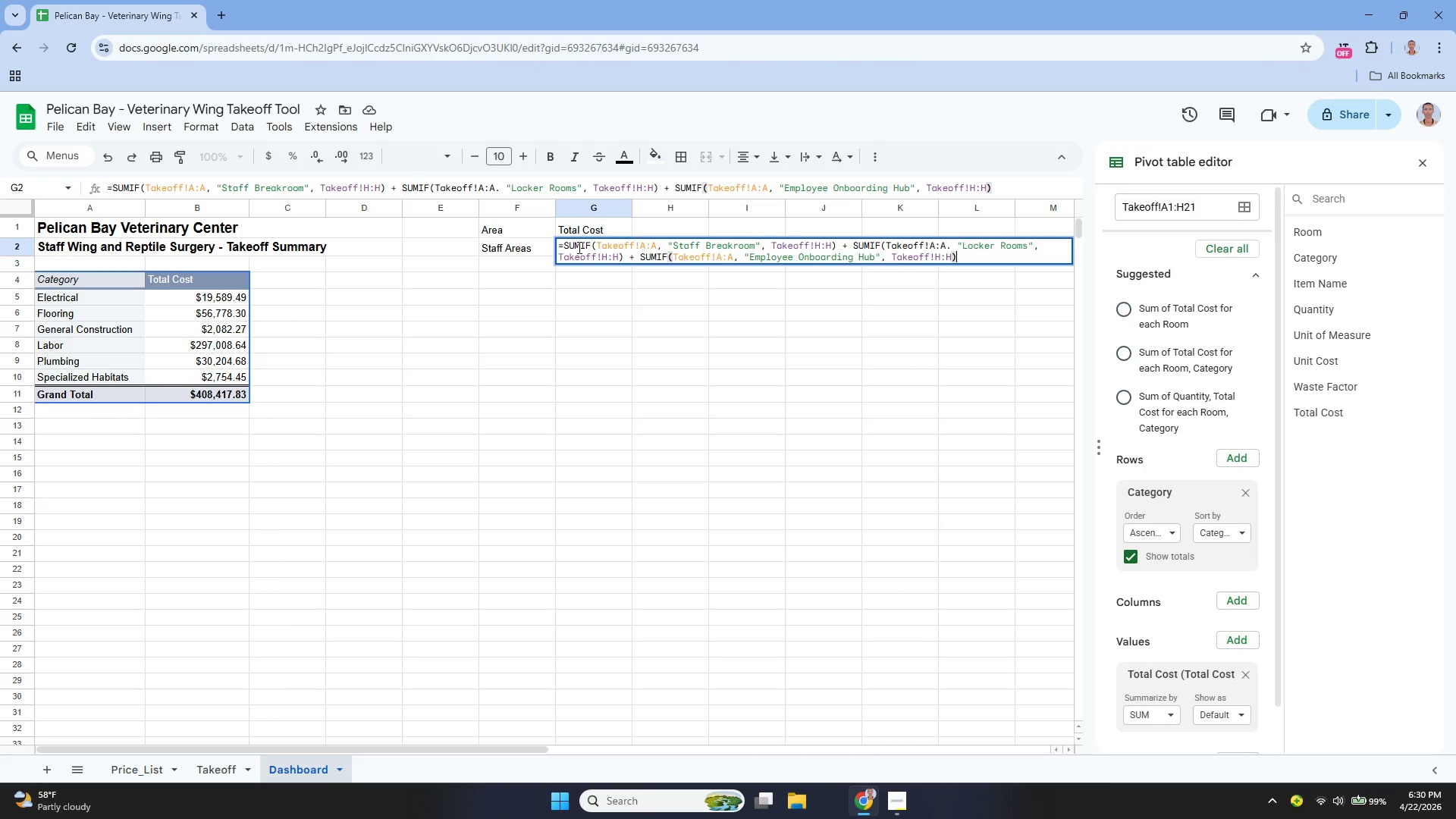 
left_click([952, 247])
 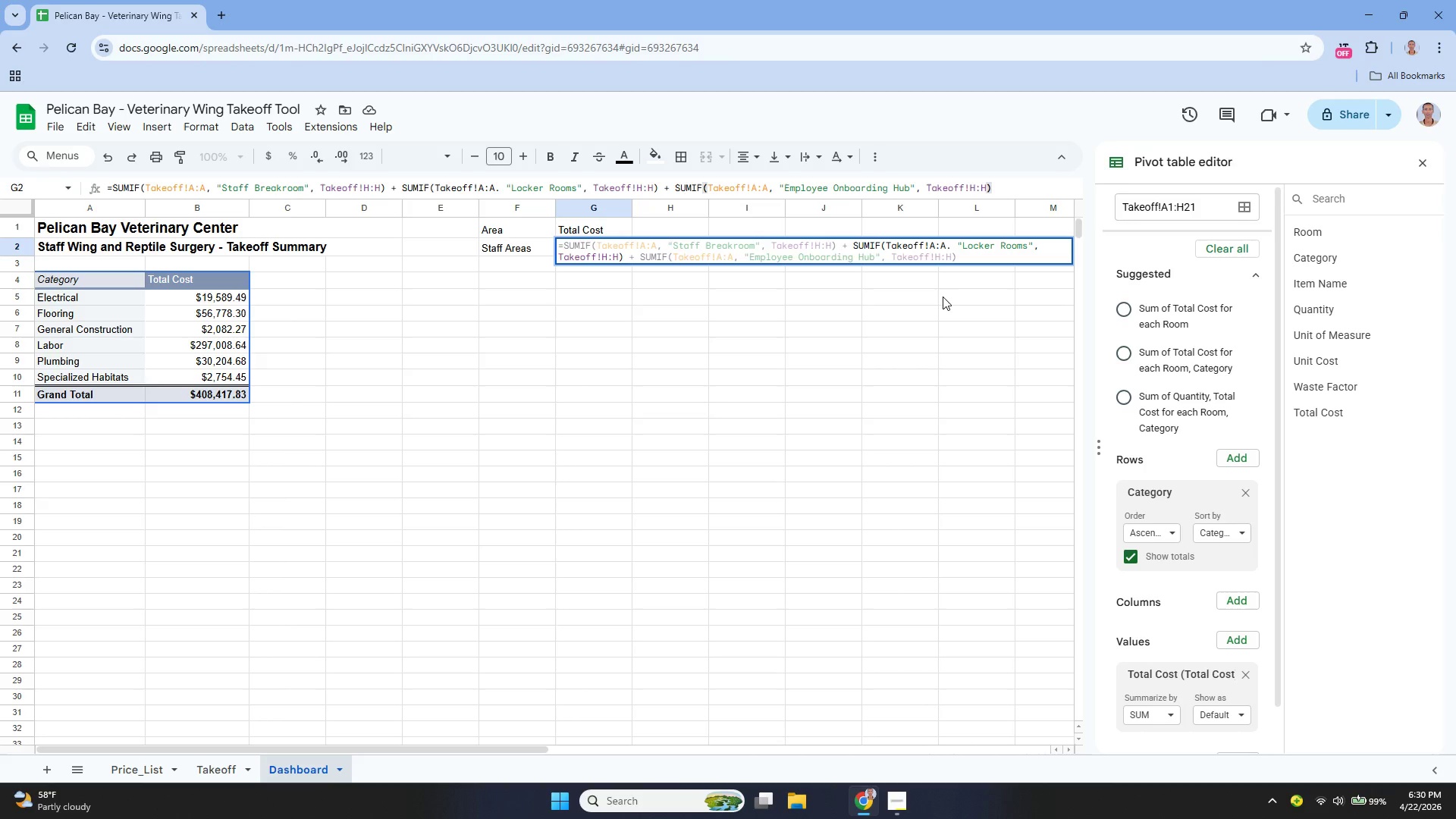 
key(Backspace)
 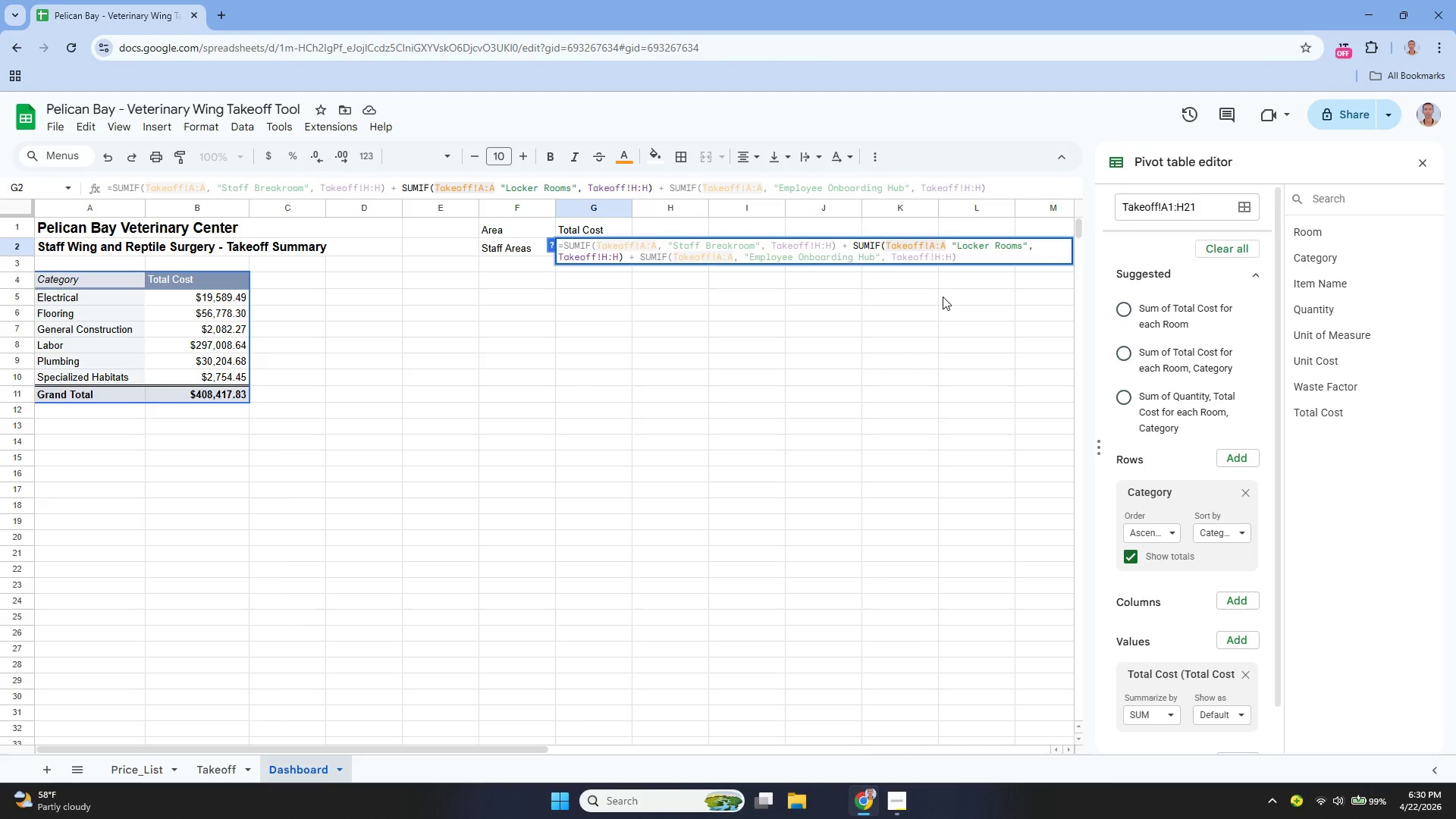 
key(Enter)
 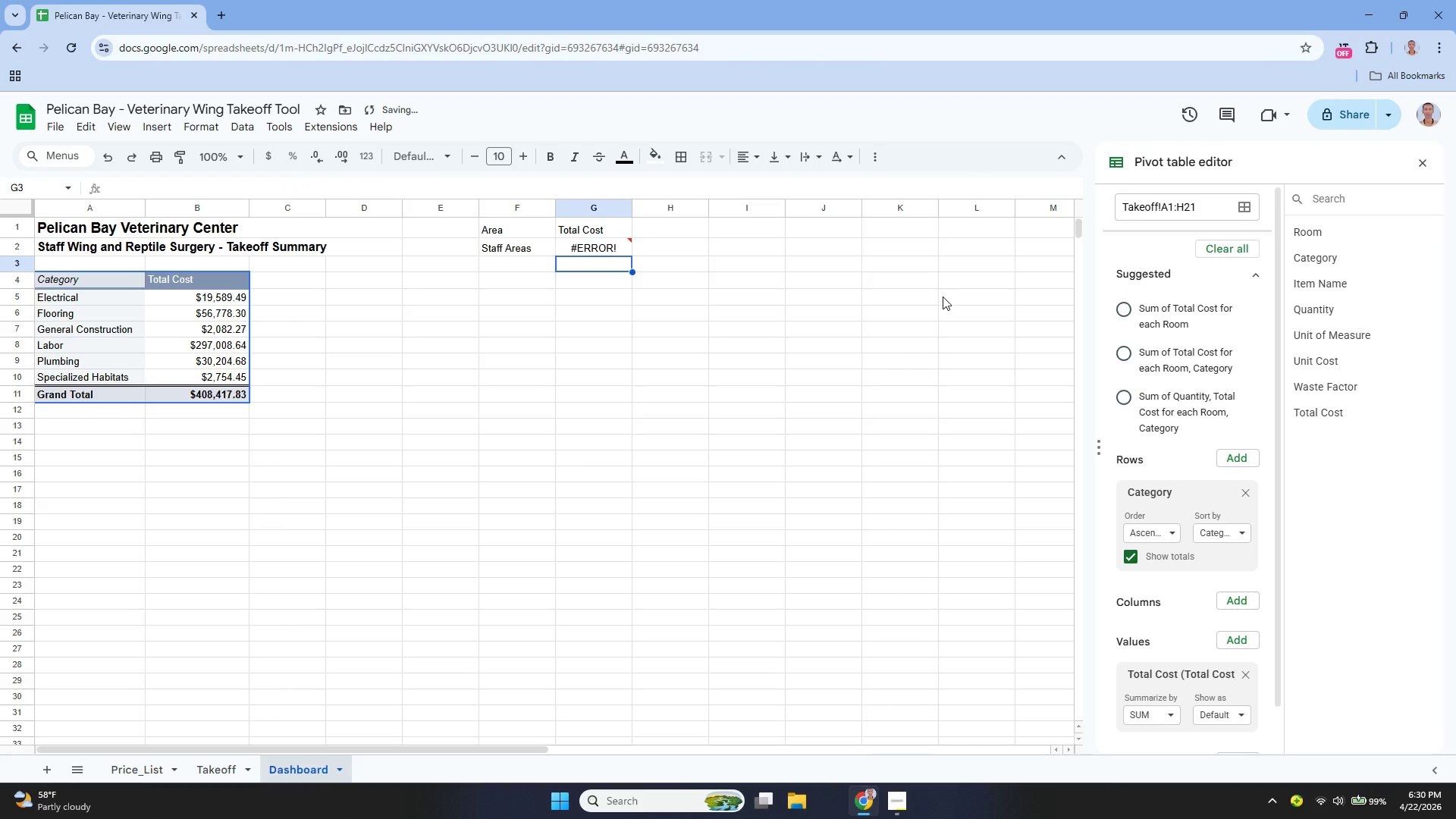 
key(ArrowUp)
 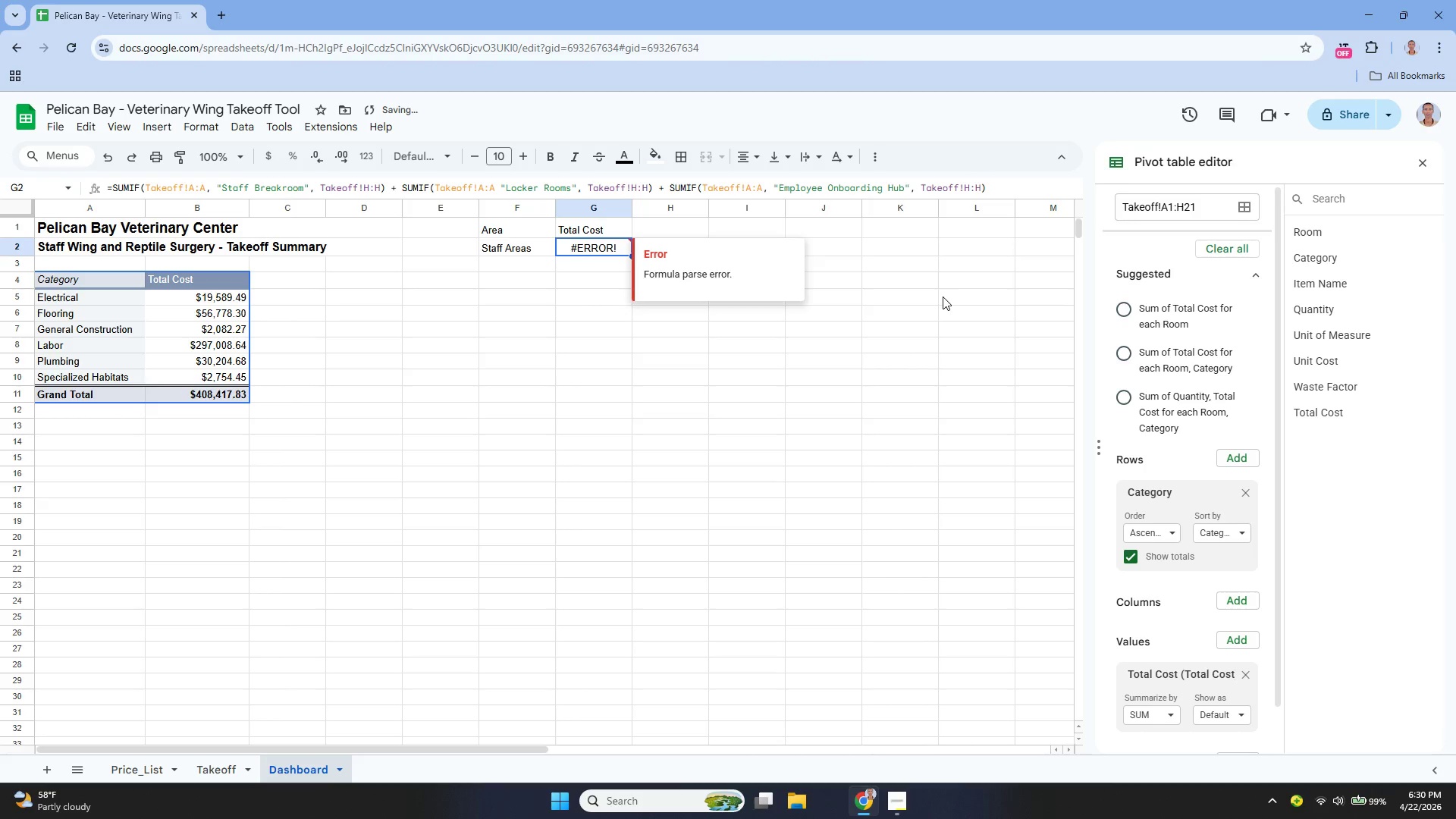 
key(Enter)
 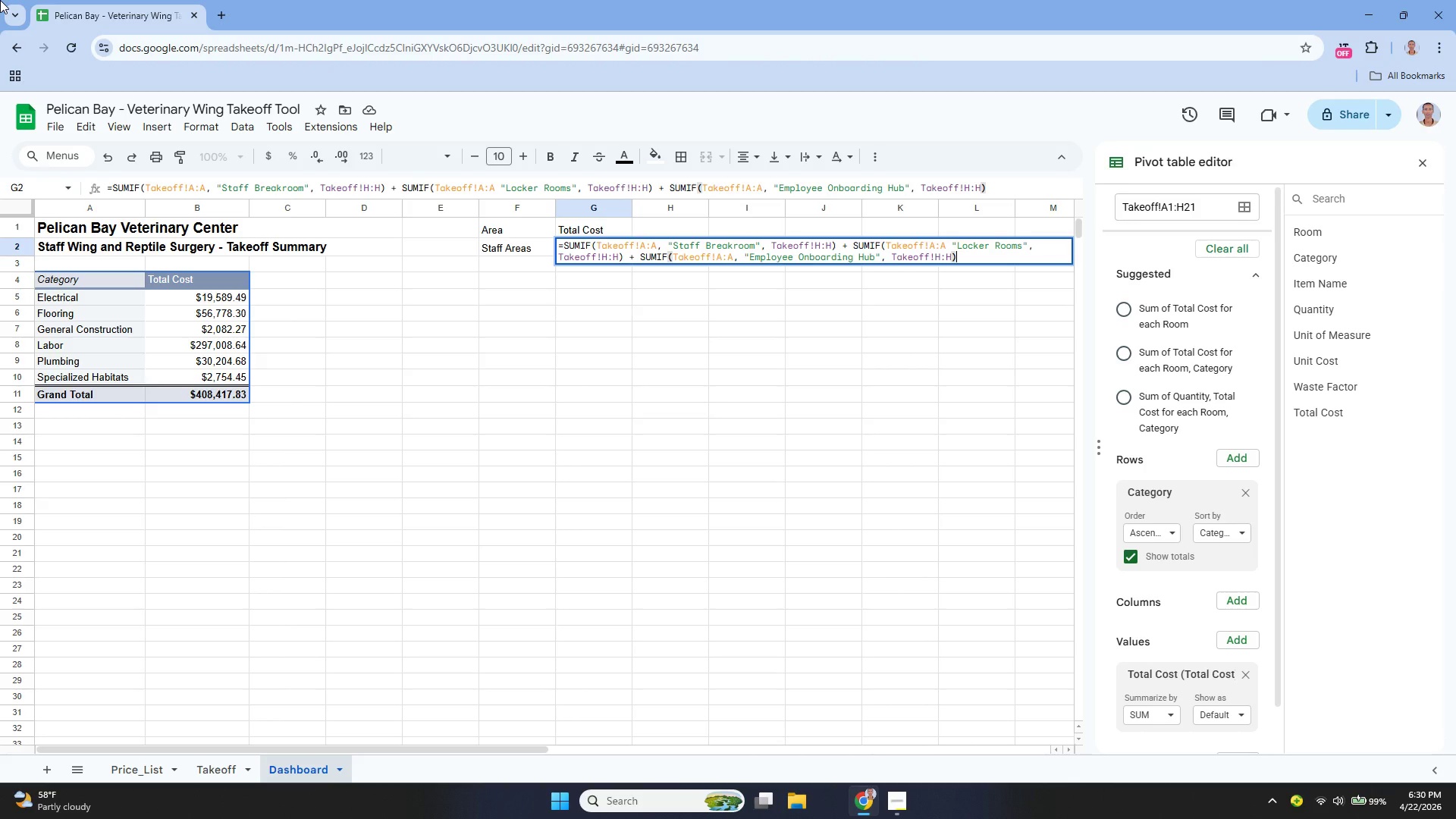 
wait(44.45)
 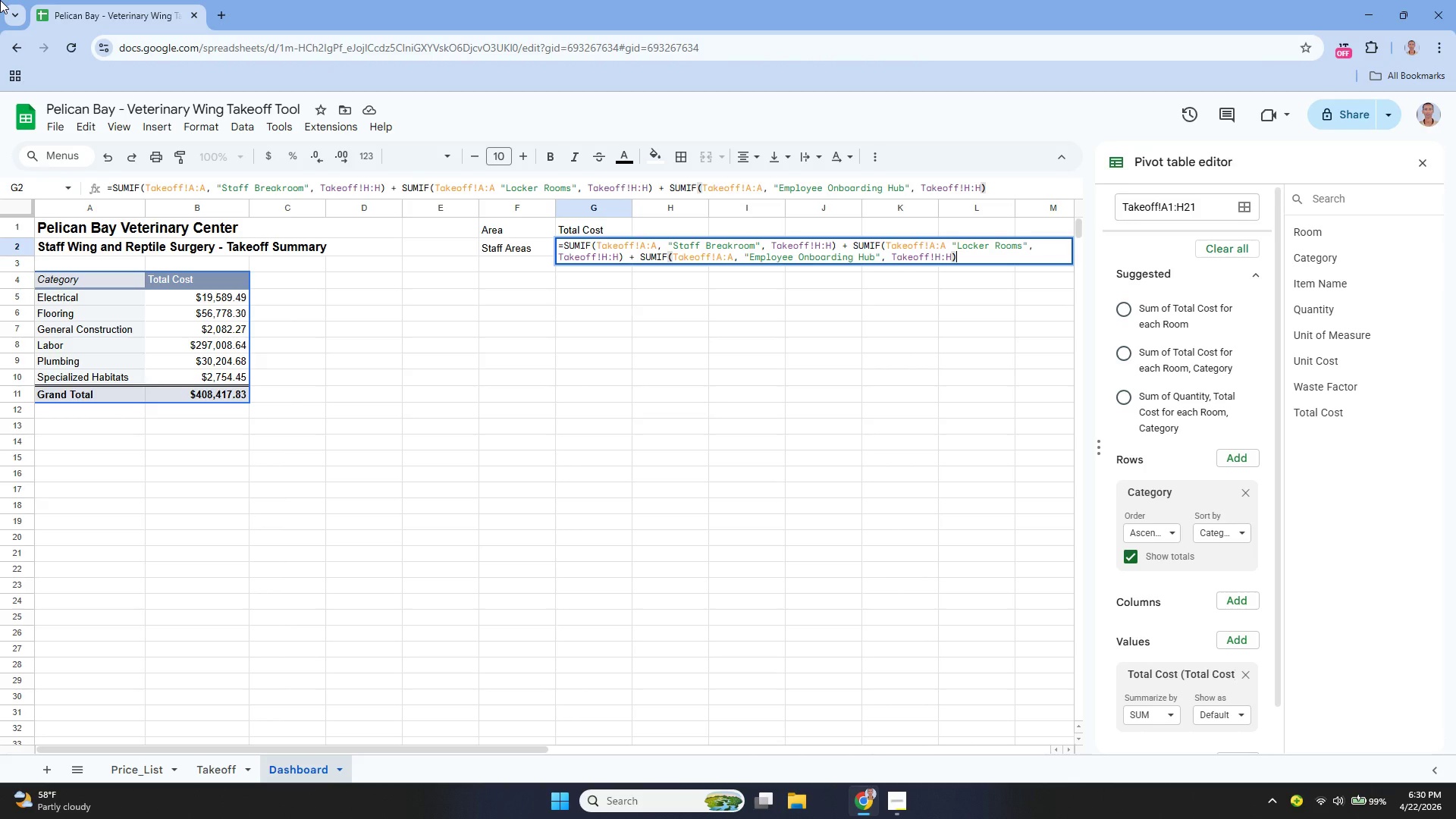 
type(84747834)
 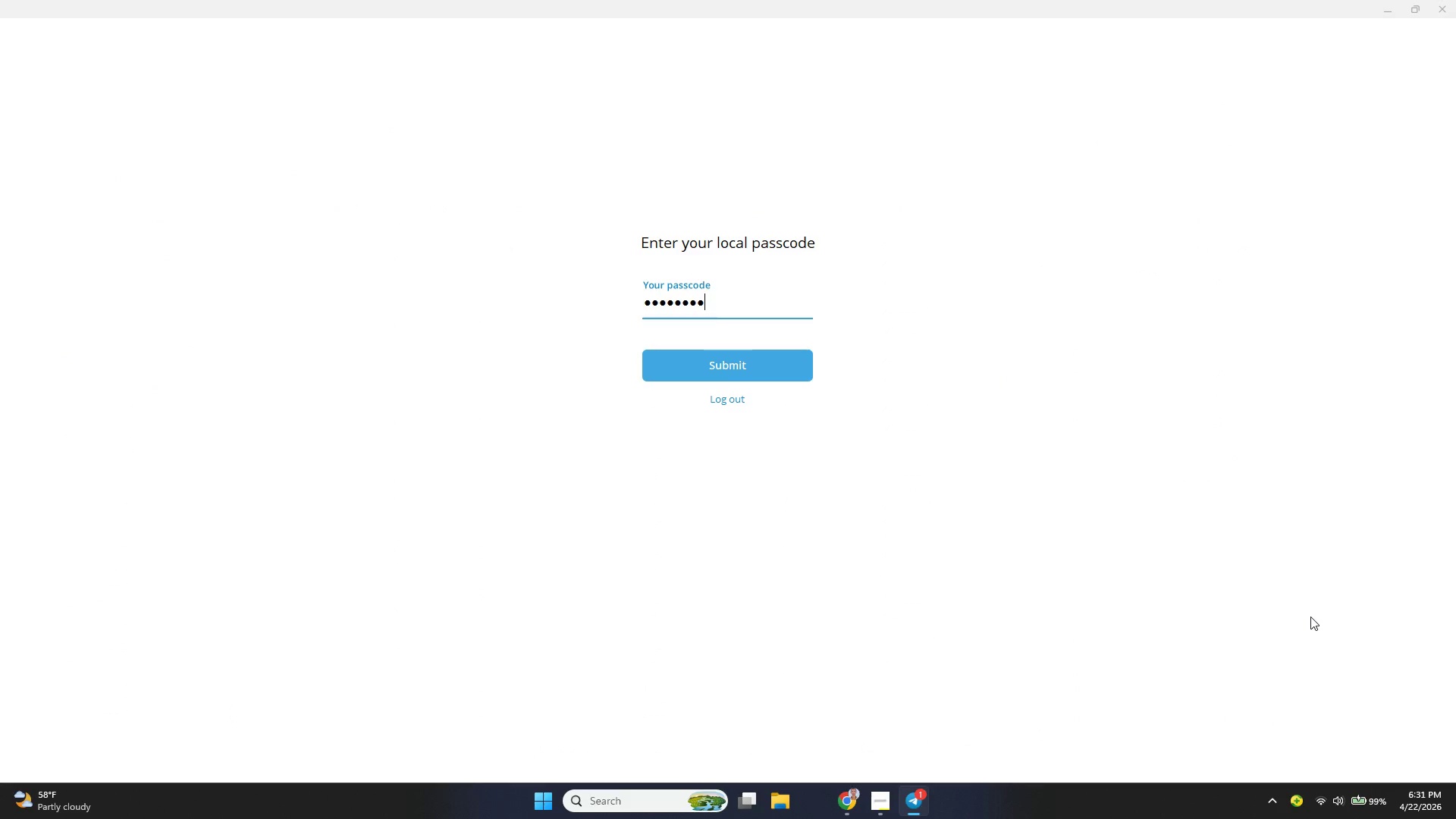 
key(Enter)
 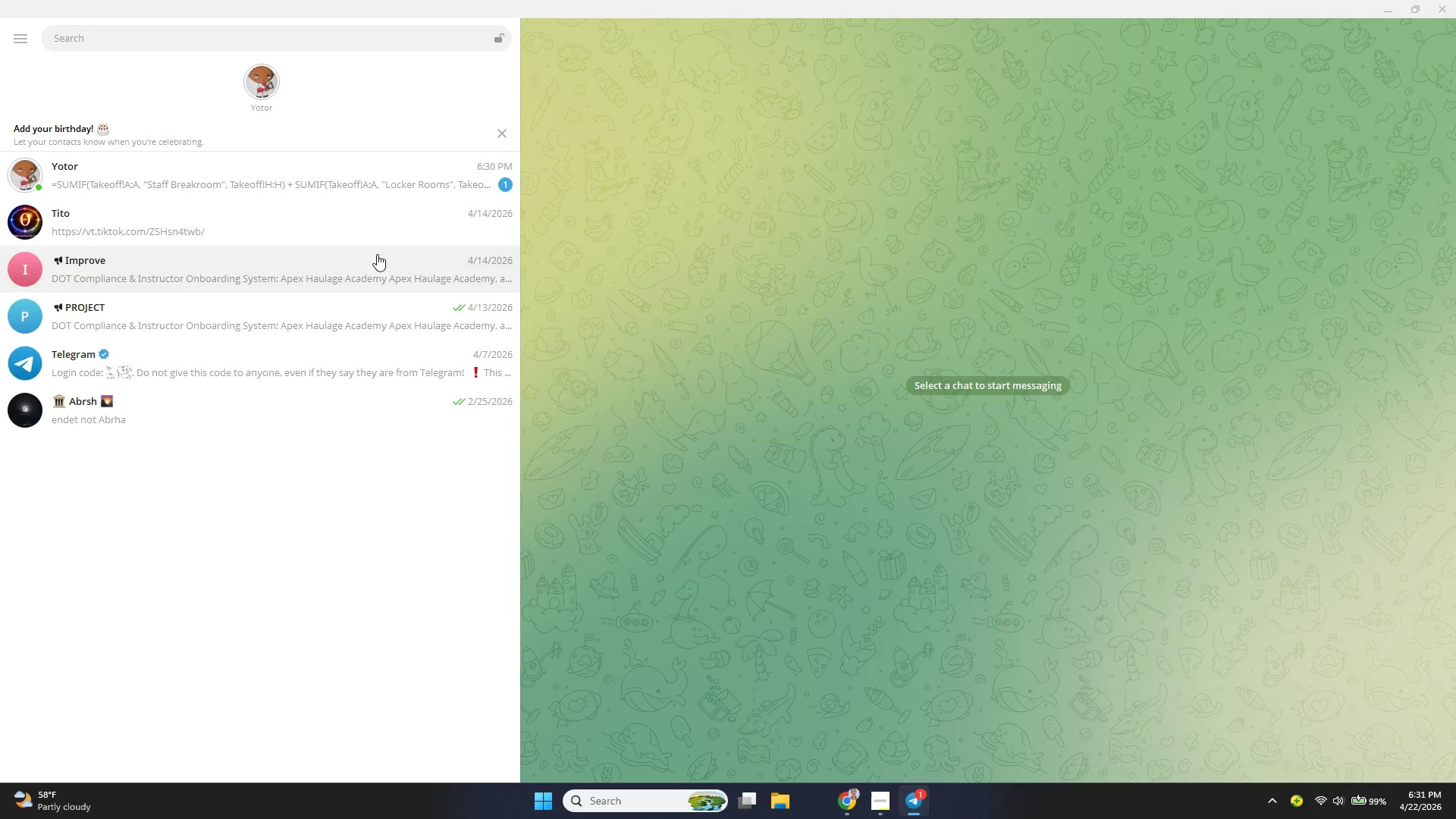 
left_click([346, 176])
 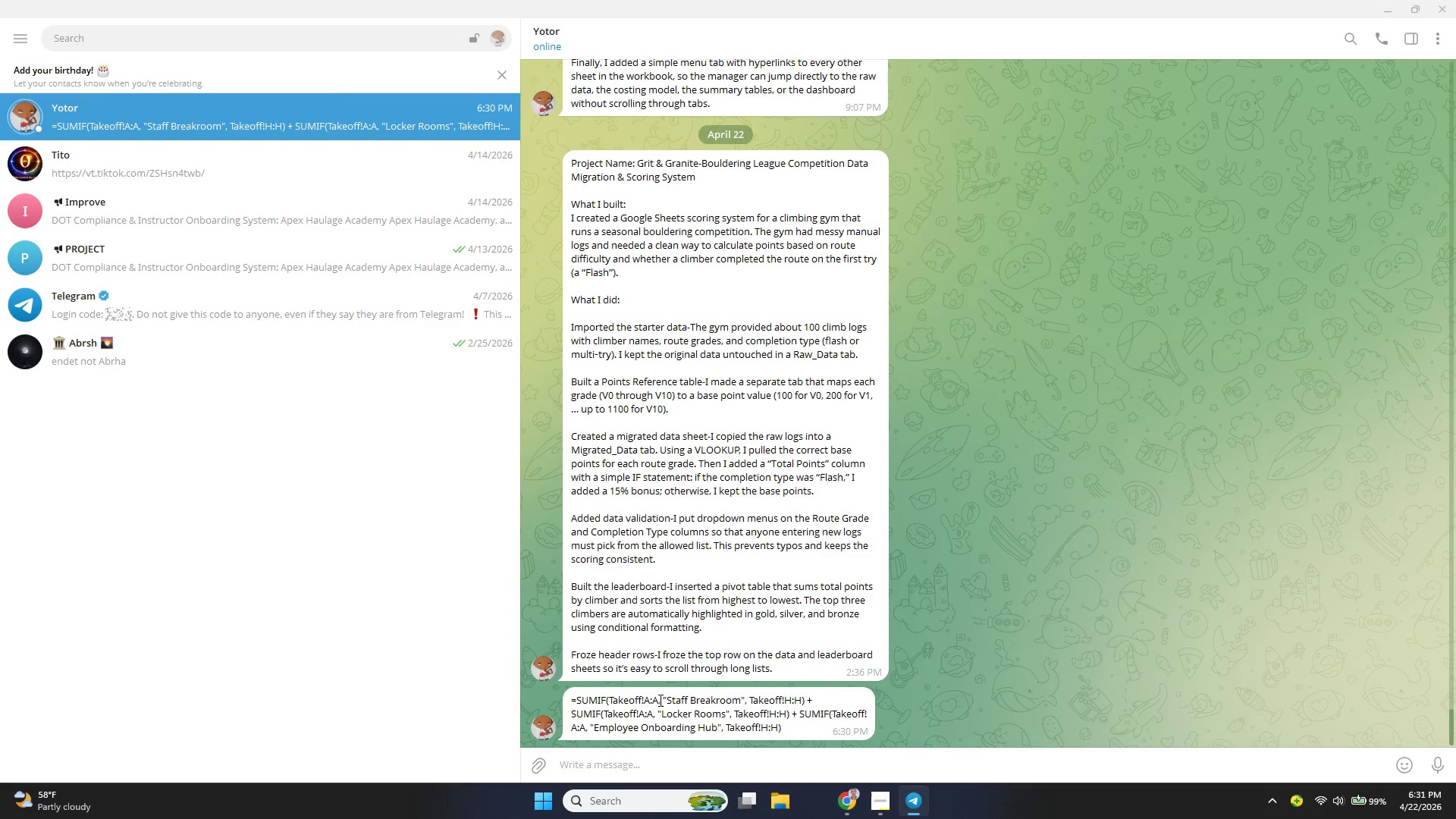 
right_click([659, 700])
 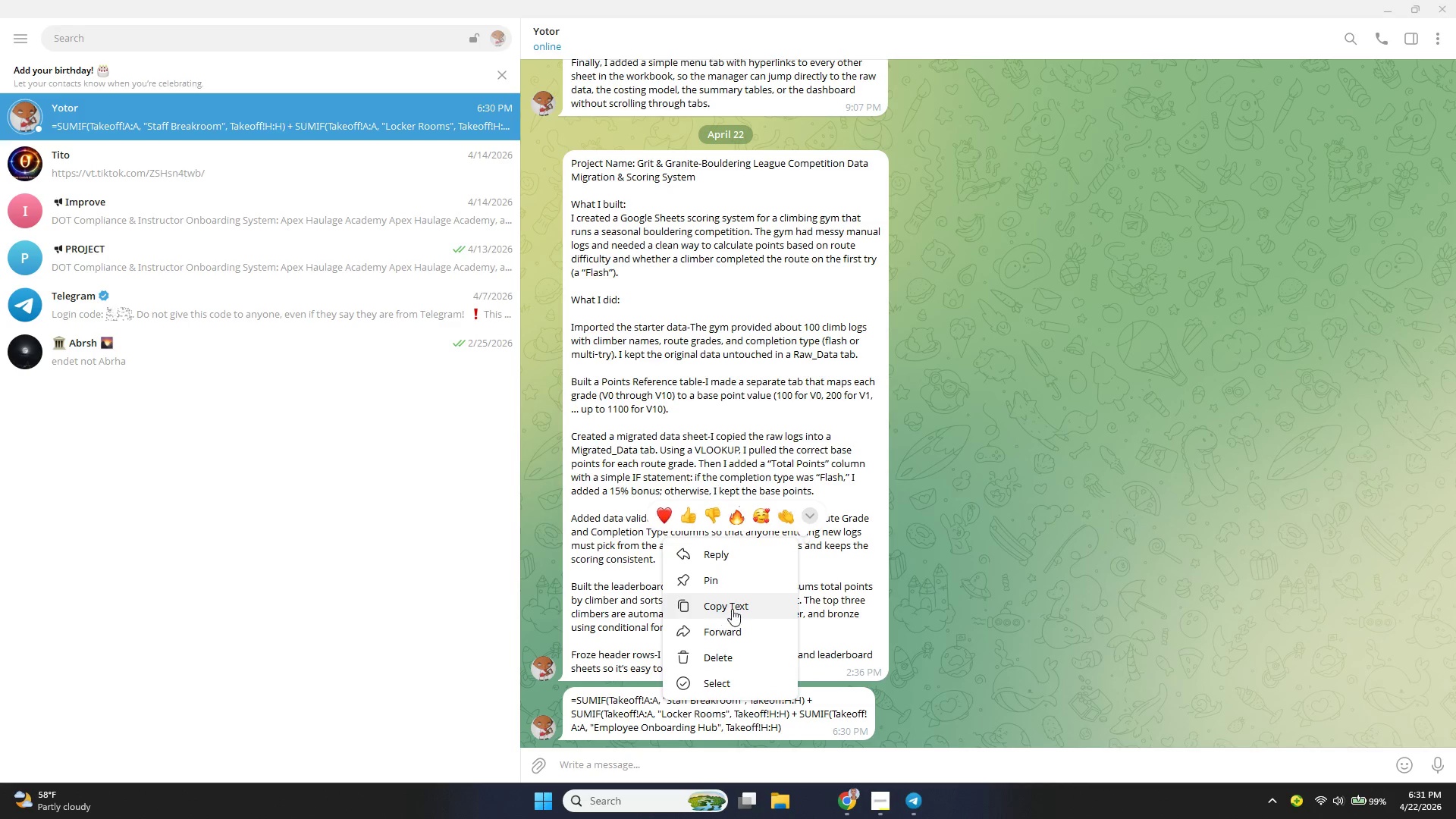 
left_click([733, 607])
 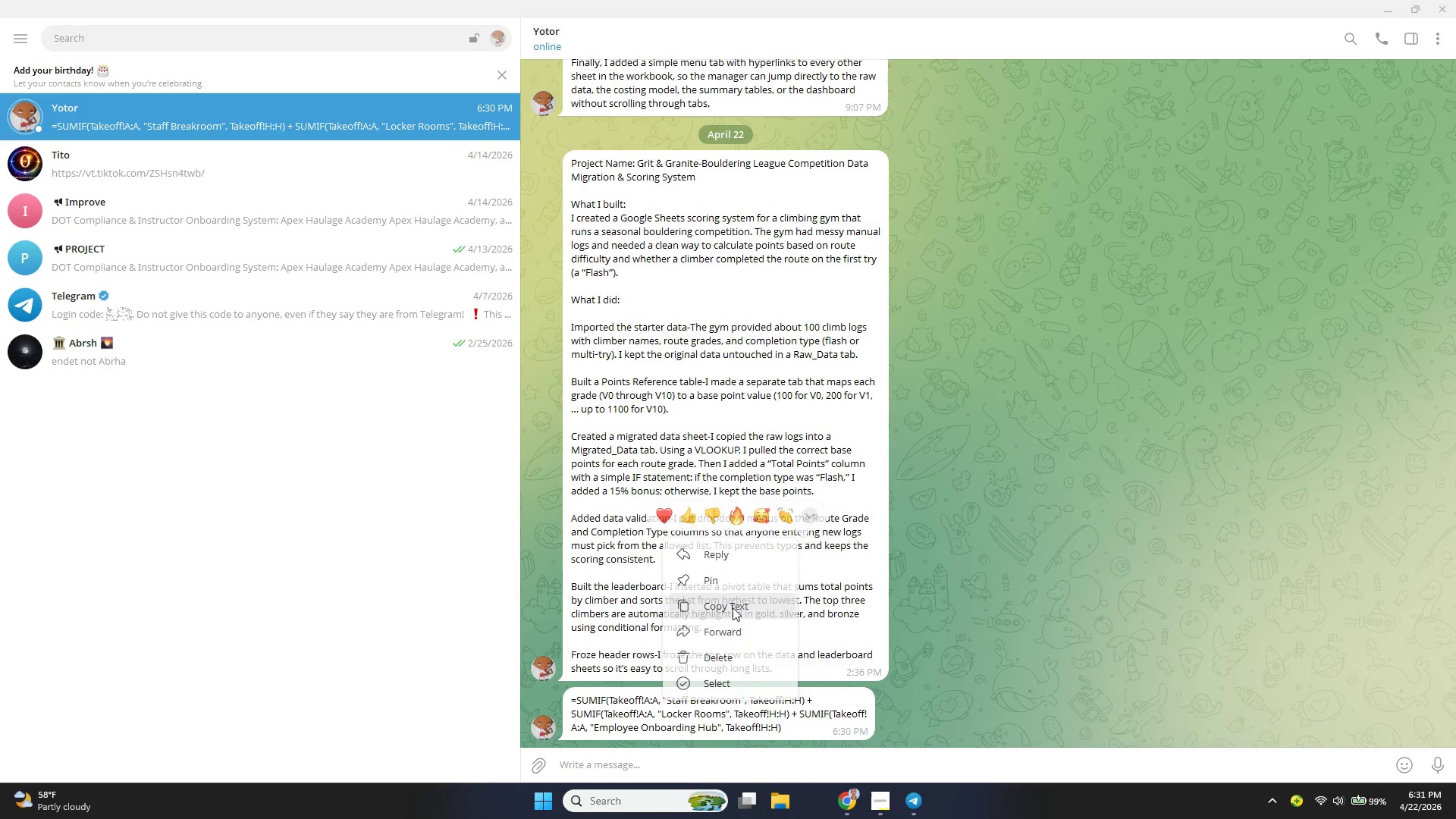 
key(Alt+AltLeft)
 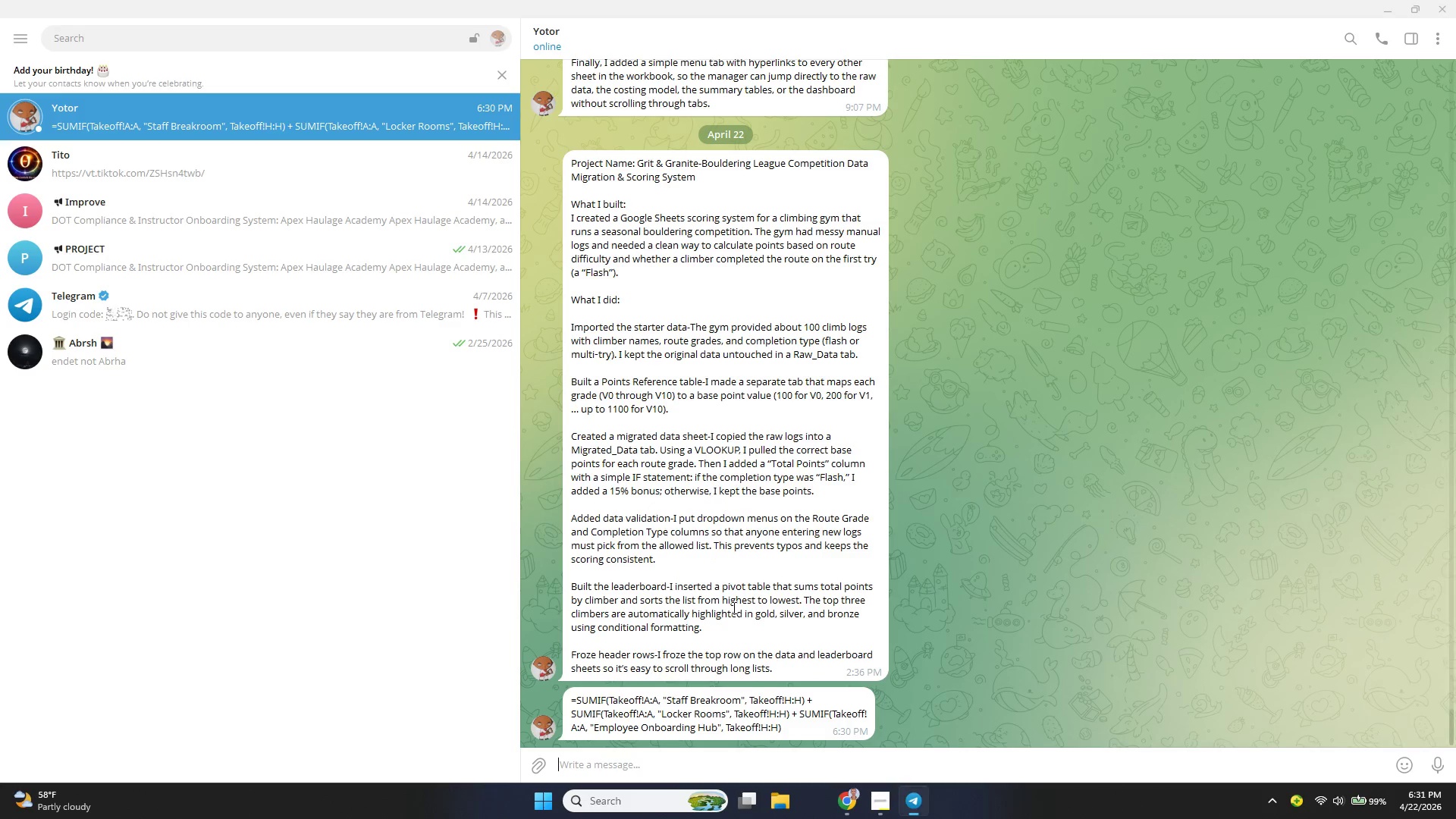 
key(Alt+Tab)
 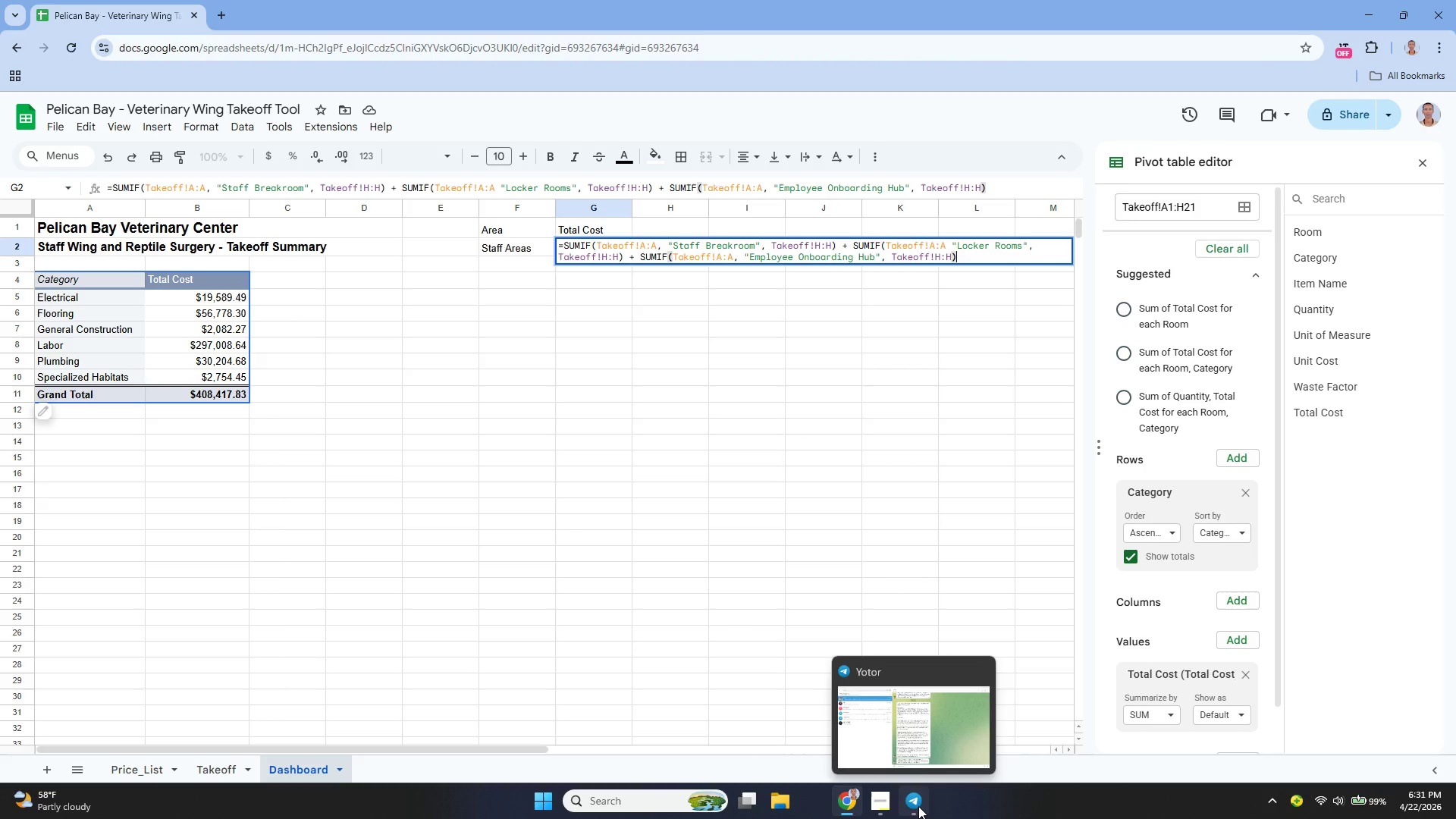 
left_click([986, 669])
 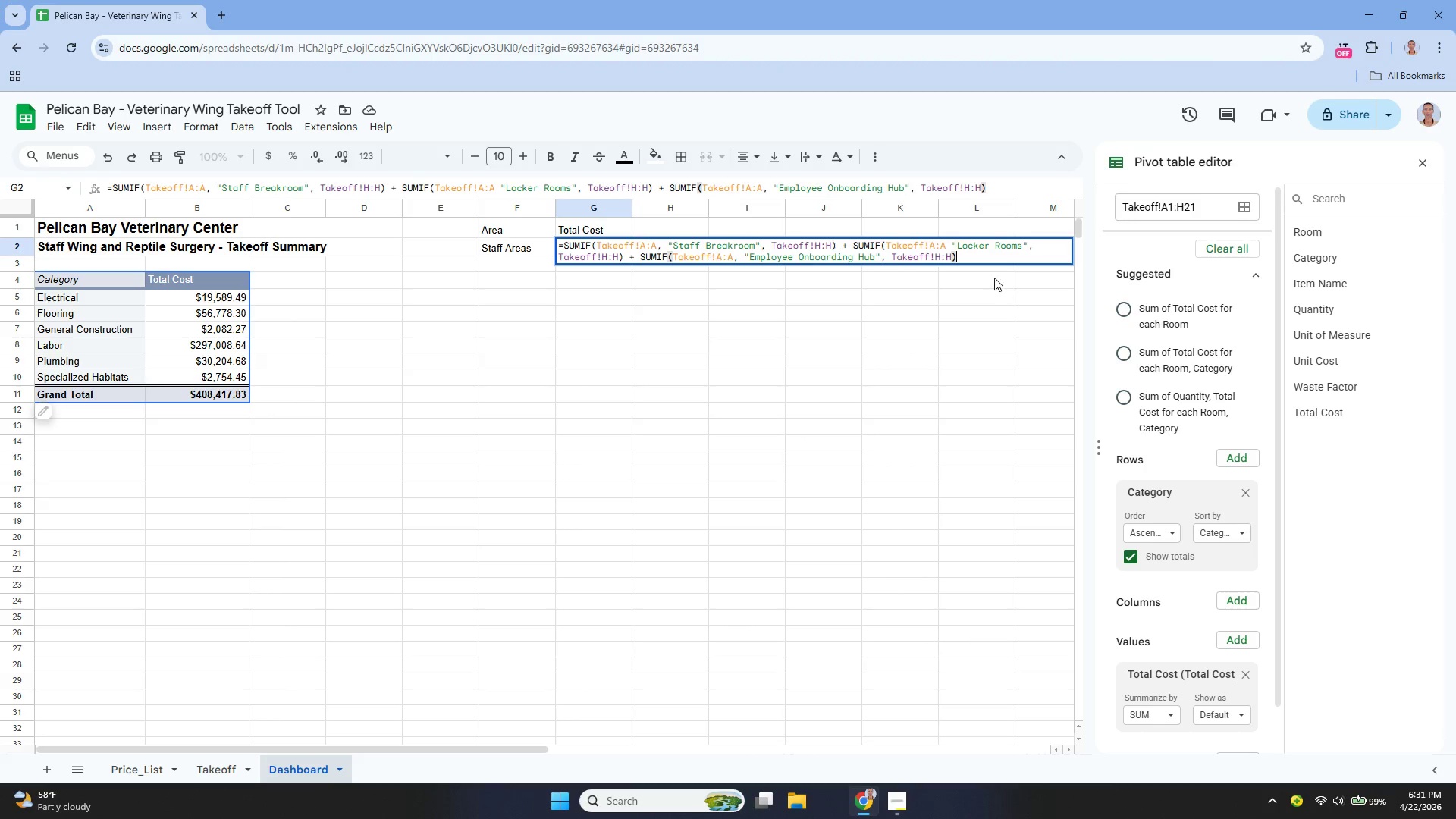 
key(Control+A)
 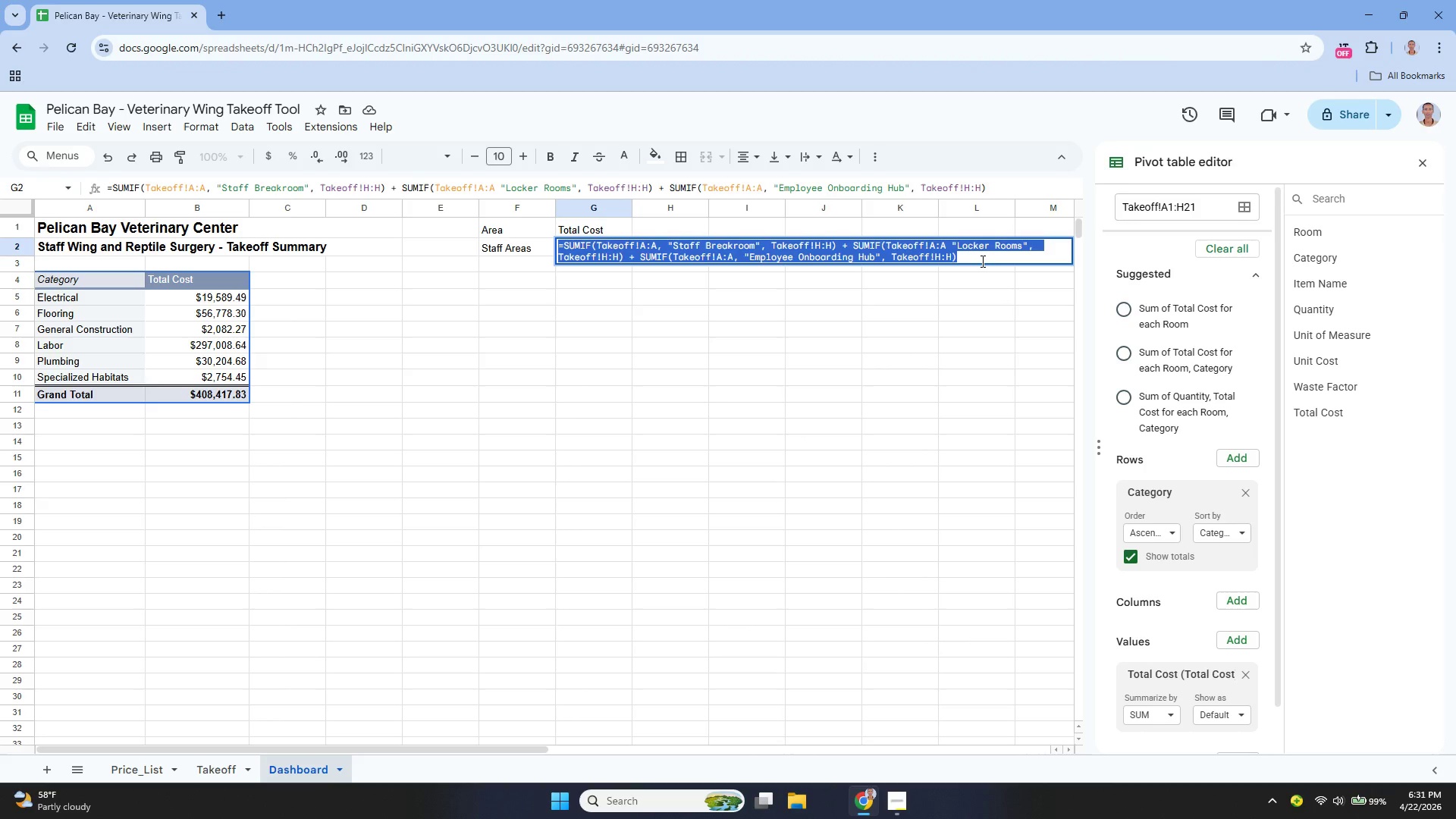 
key(Control+V)
 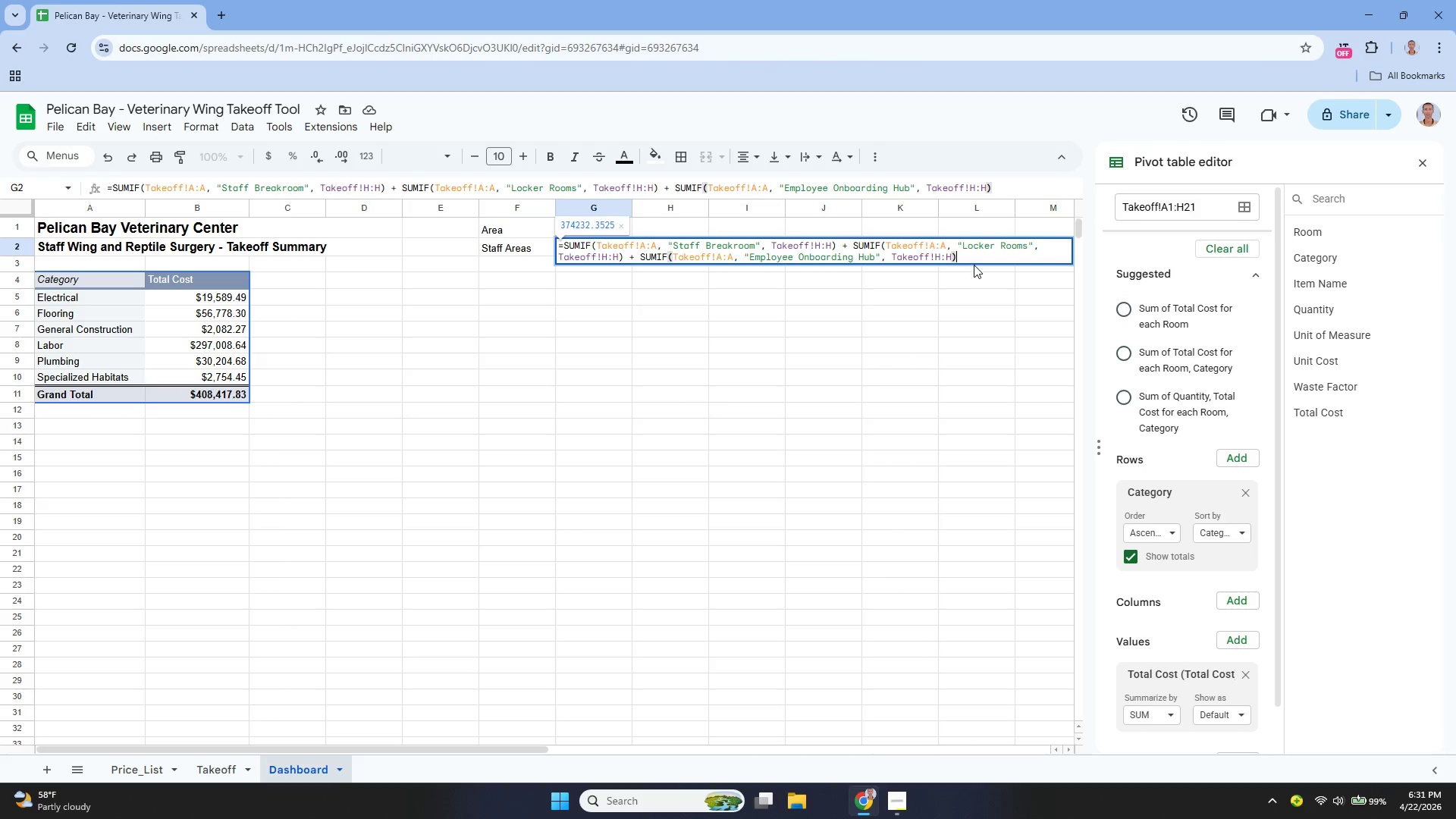 
key(Enter)
 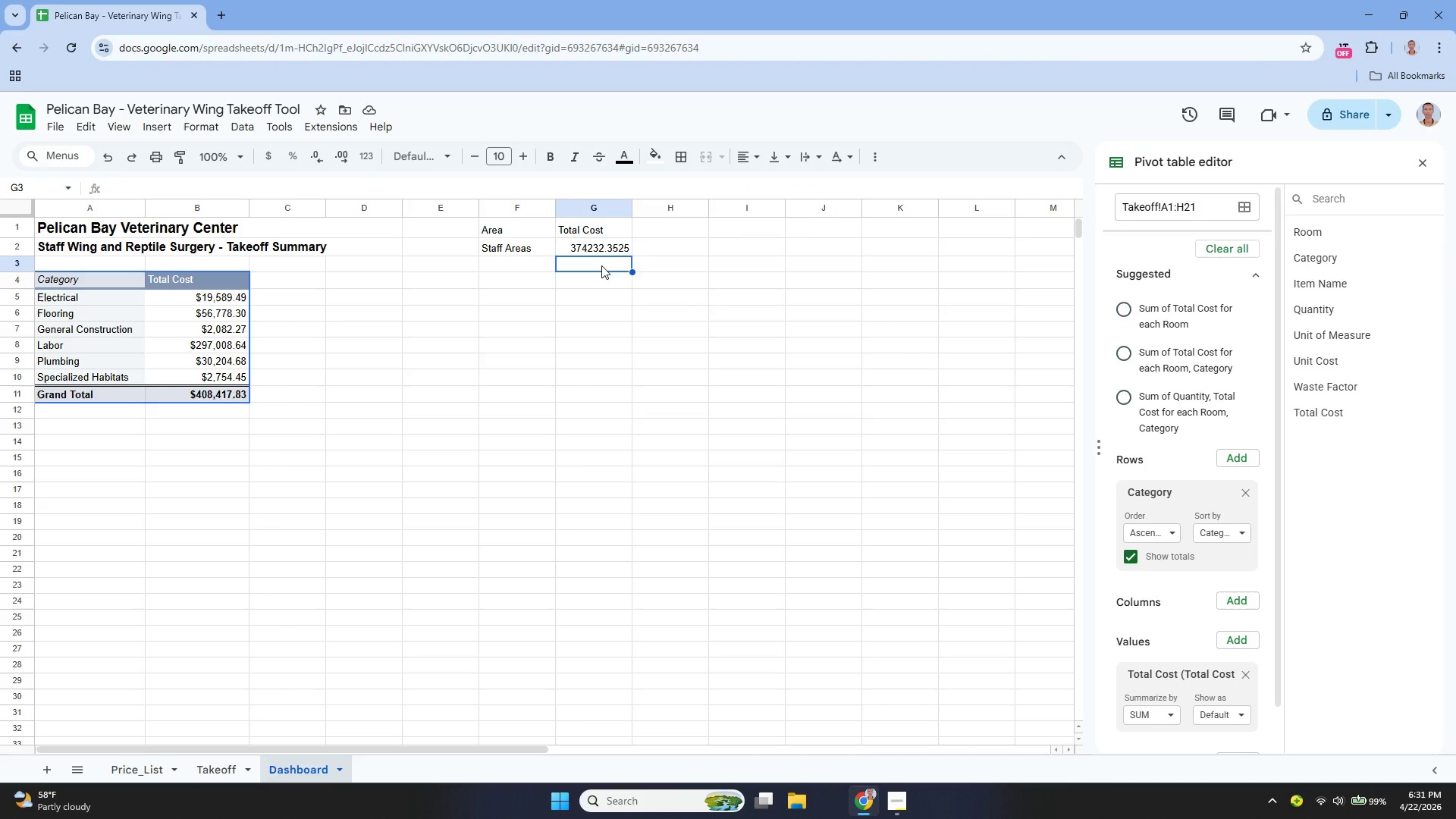 
wait(14.84)
 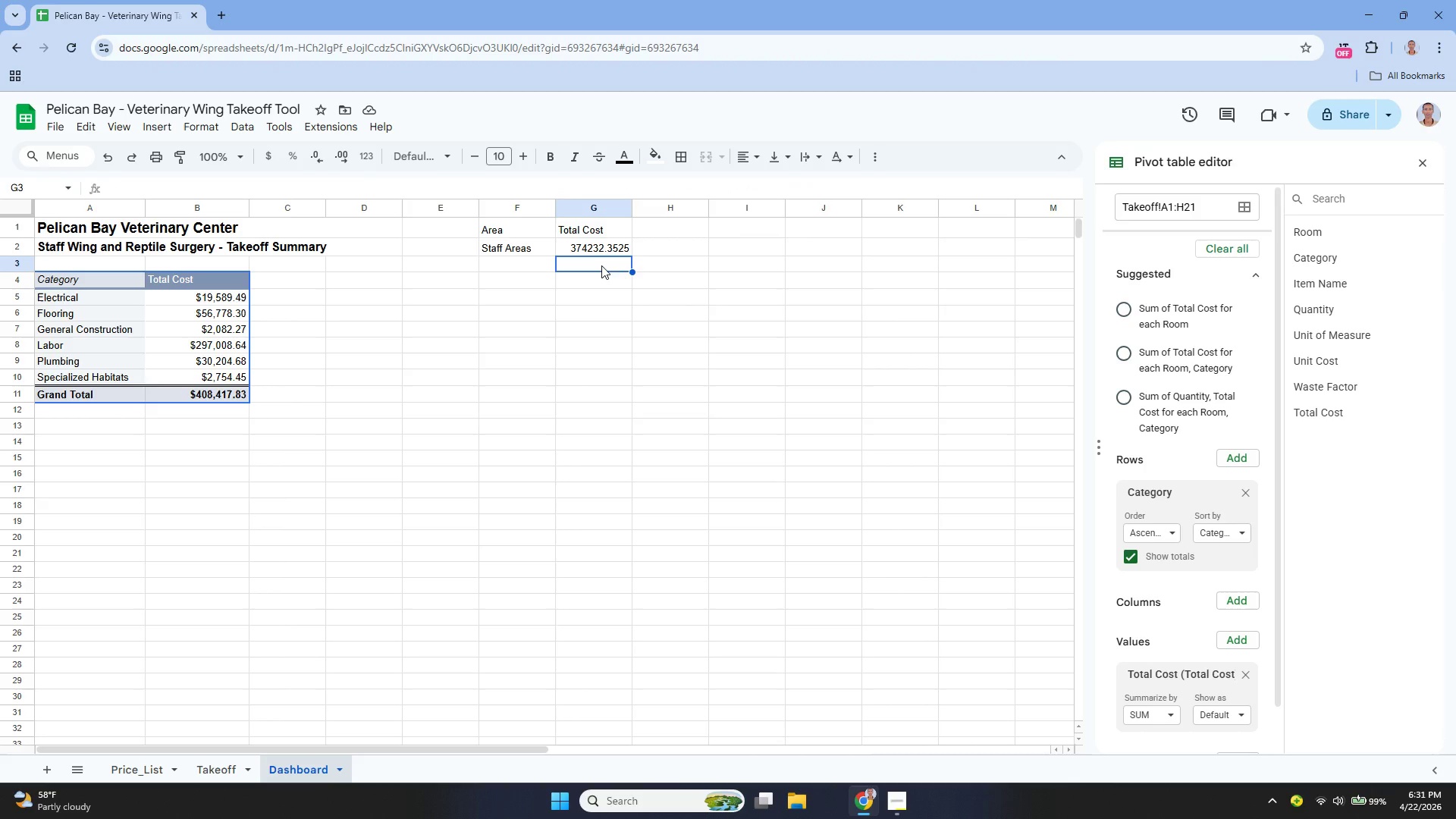 
left_click([538, 264])
 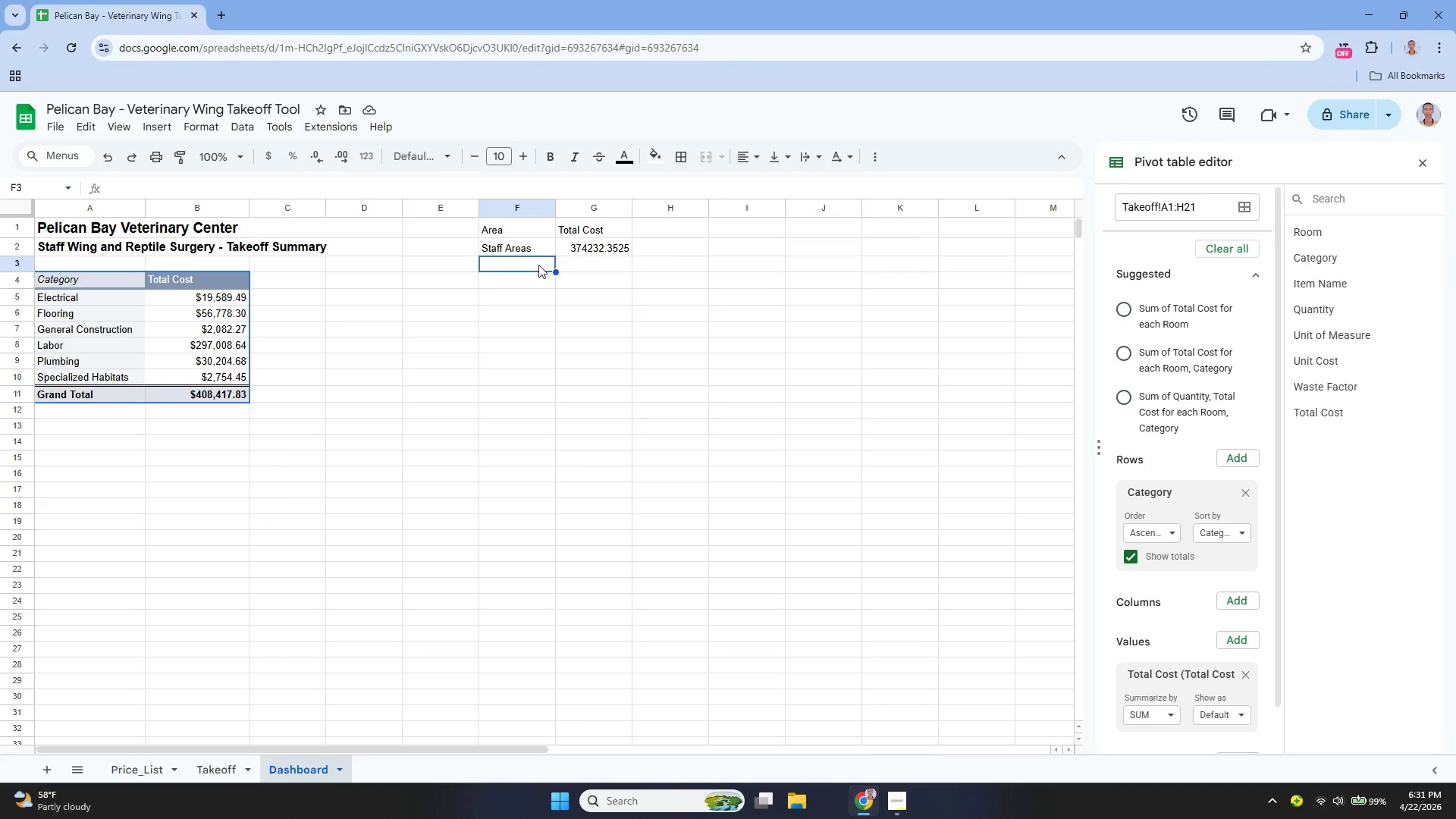 
key(Enter)
 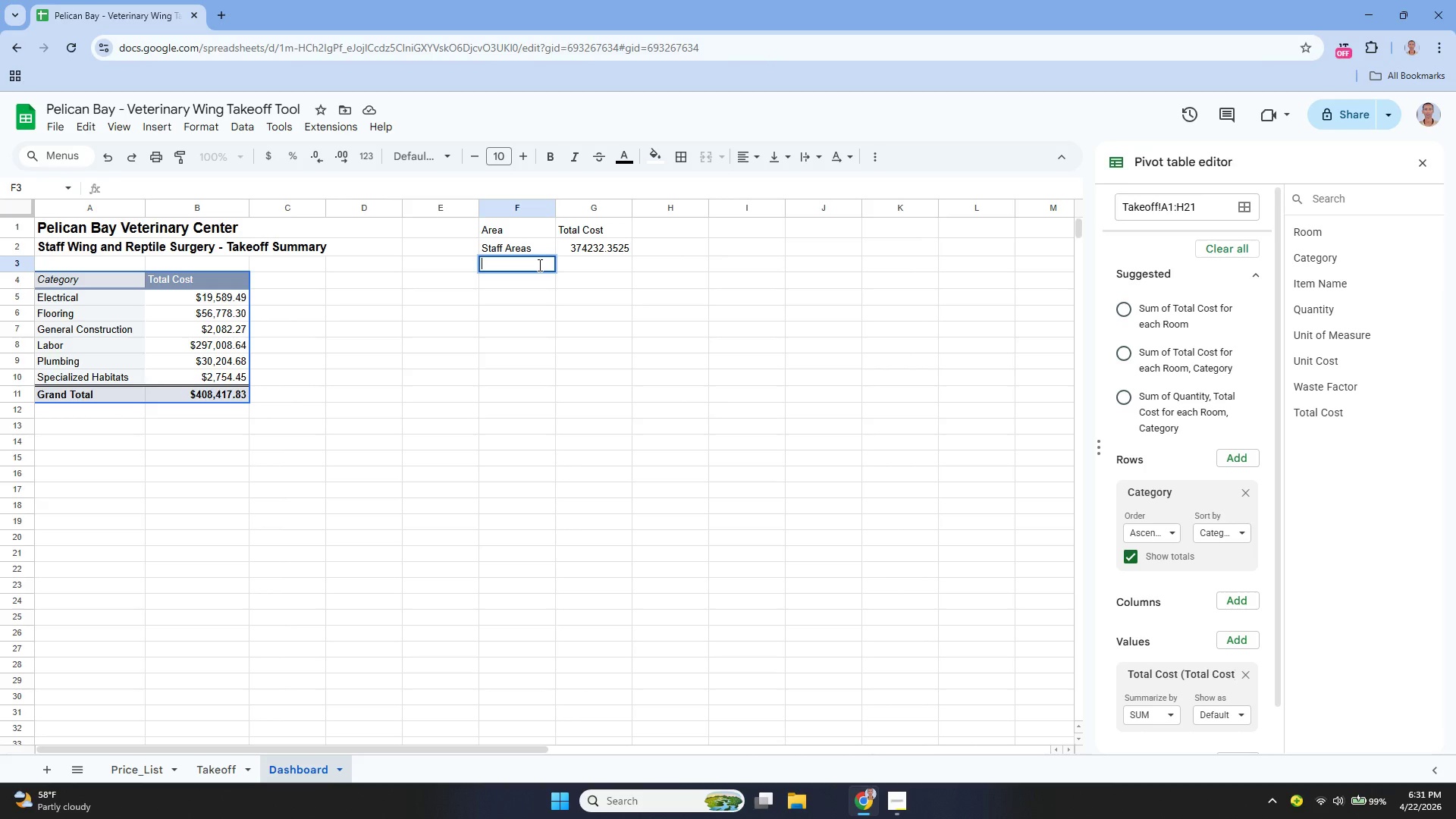 
type(Clinical Areas)
 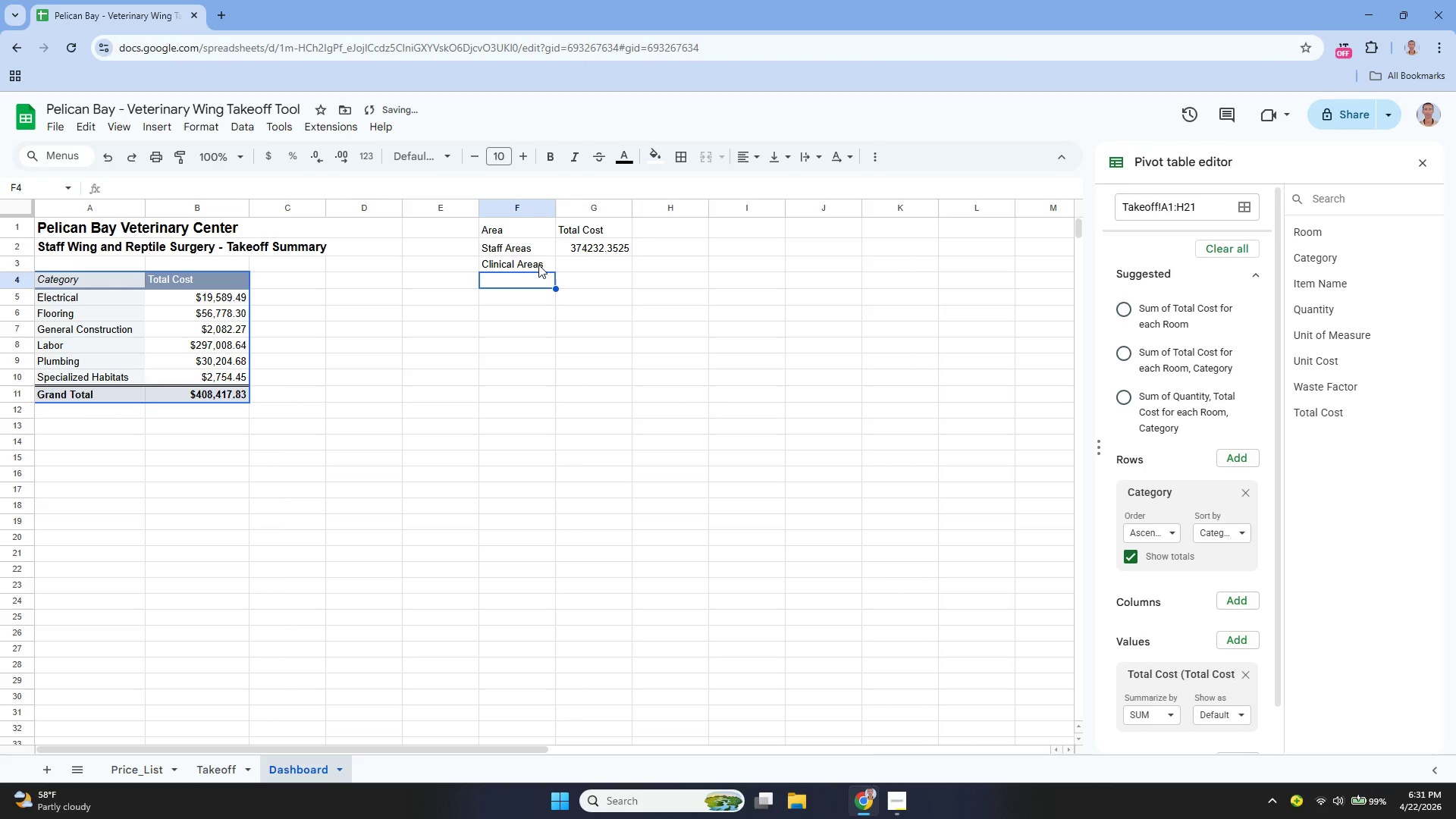 
 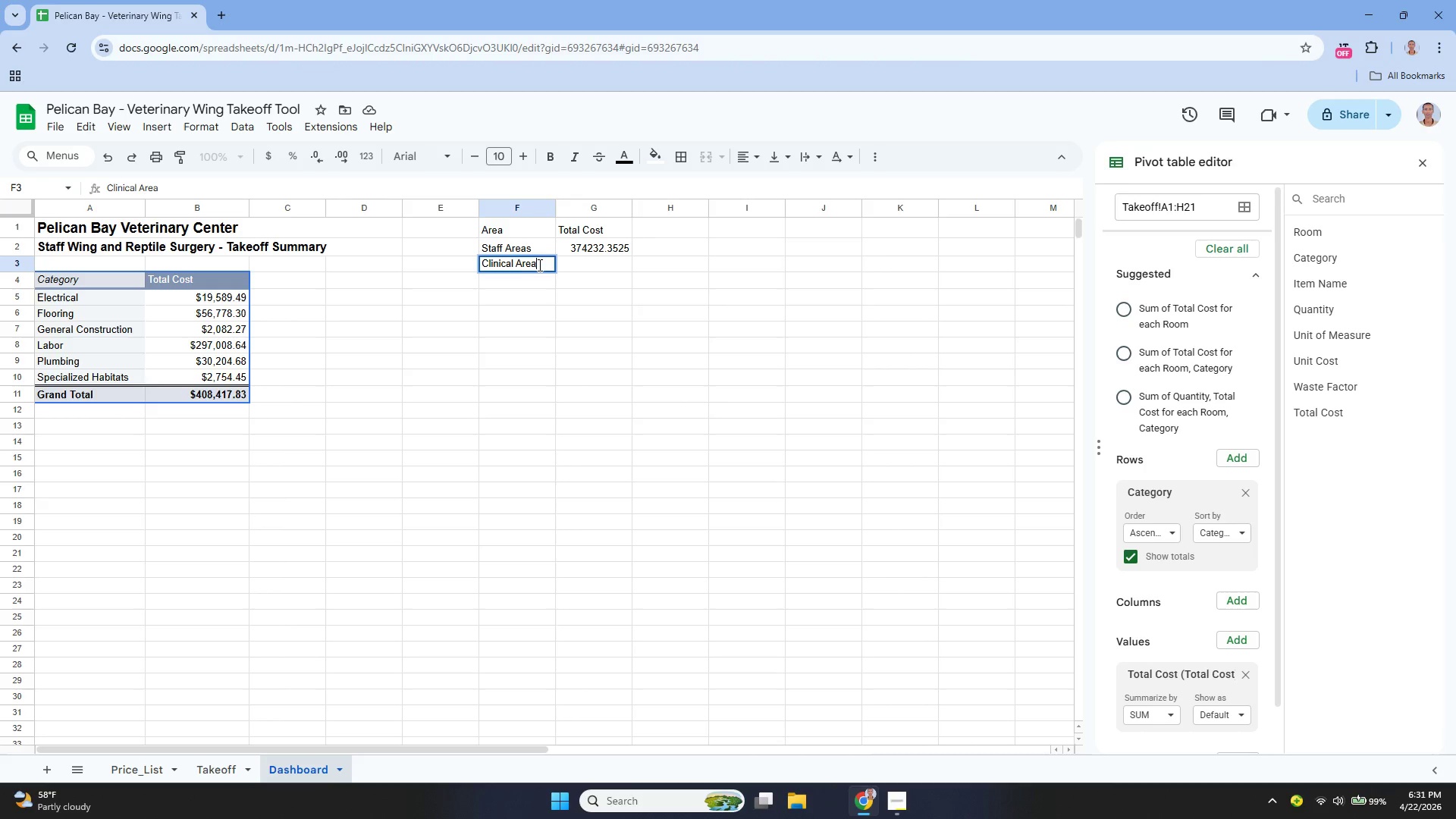 
key(Enter)
 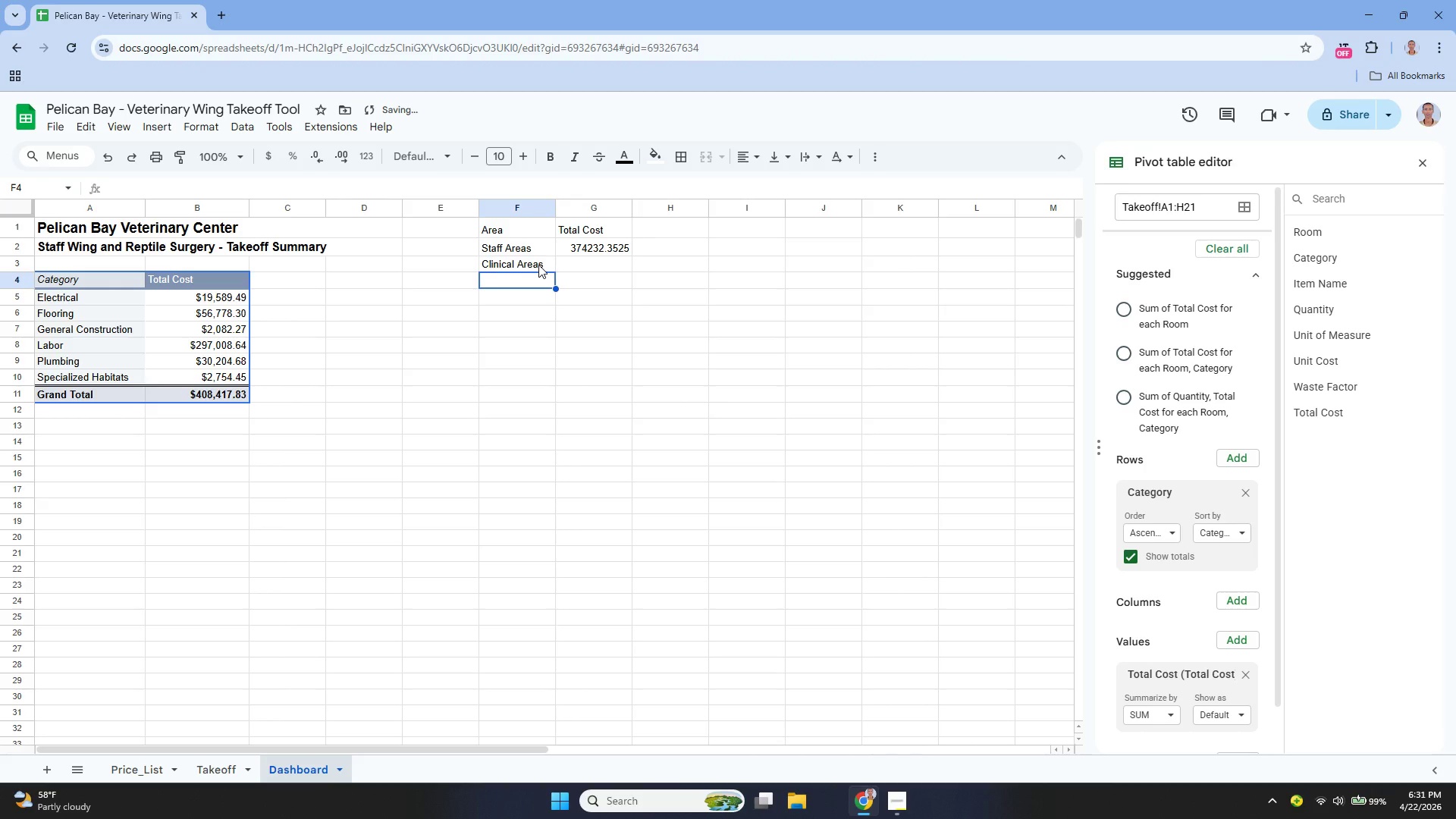 
key(ArrowUp)
 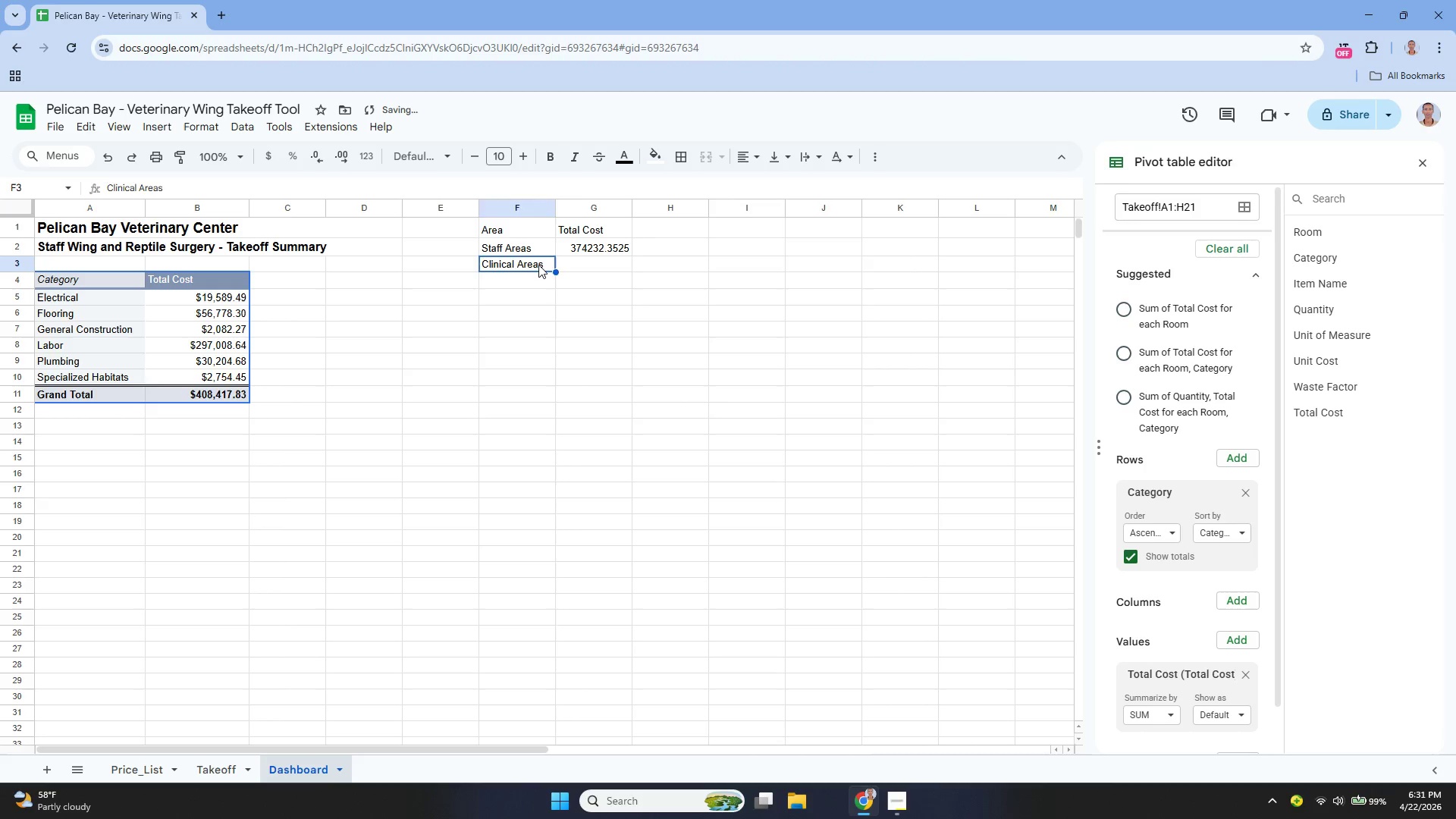 
key(ArrowRight)
 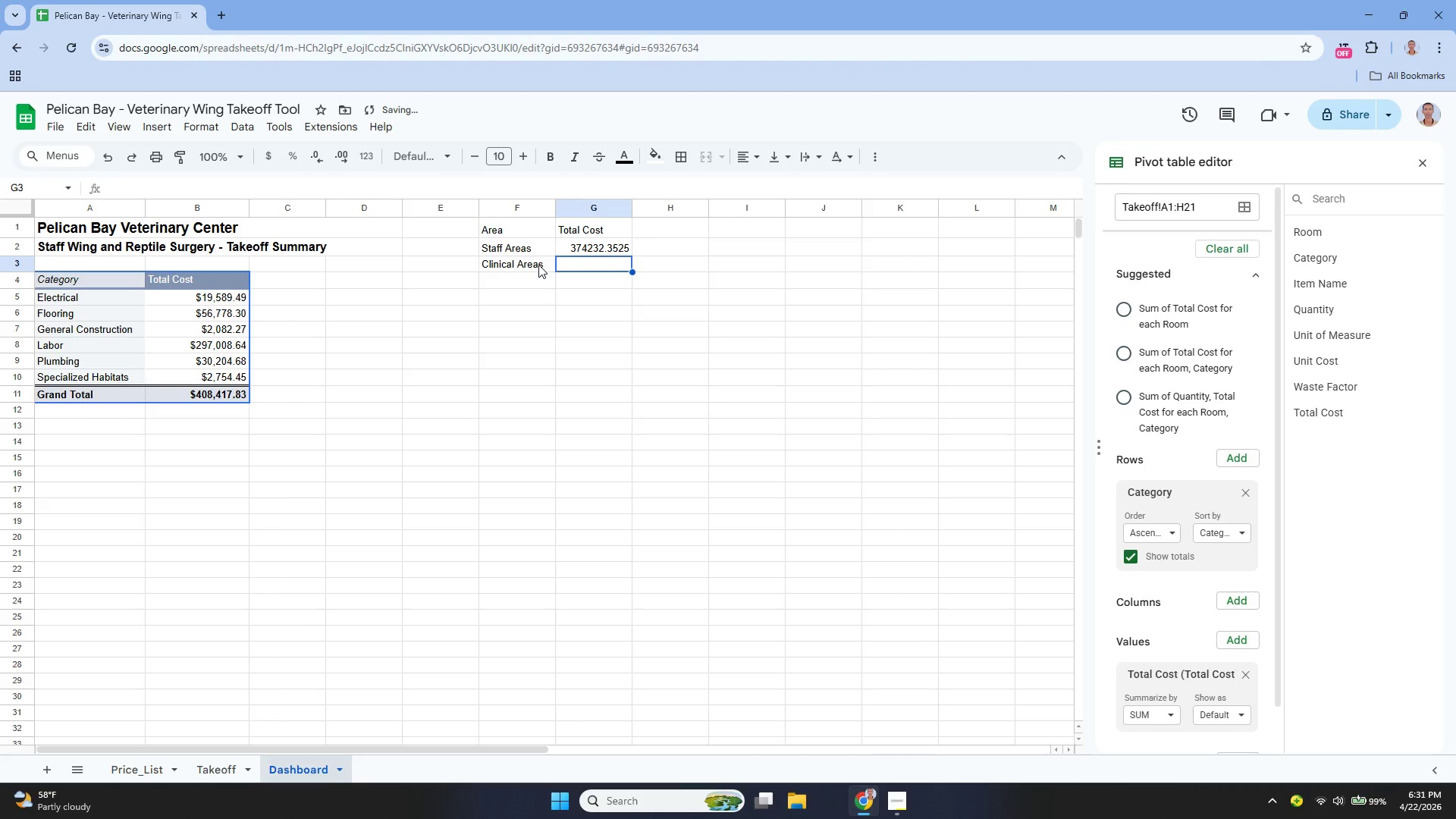 
key(Enter)
 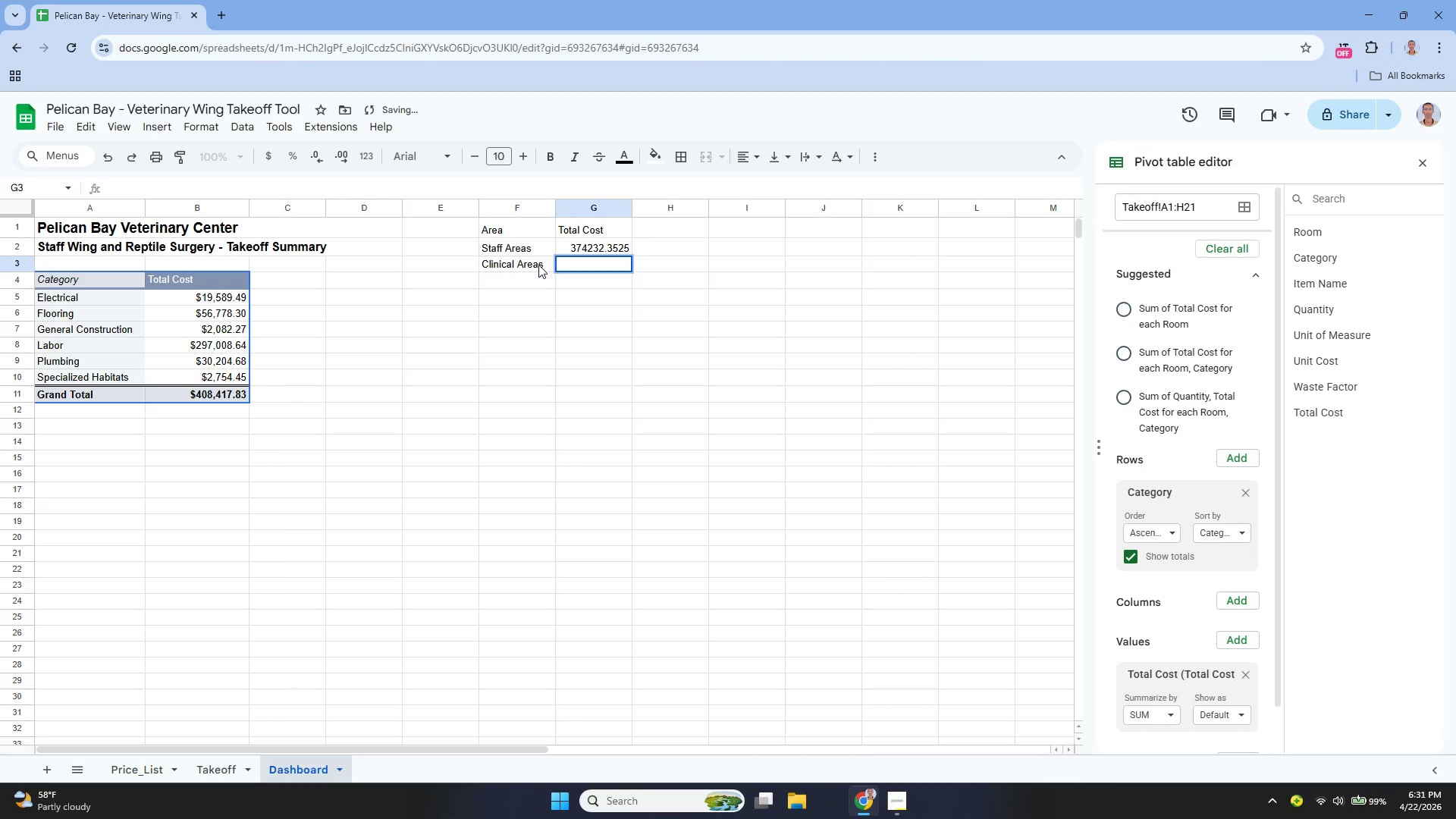 
type(=sumi)
 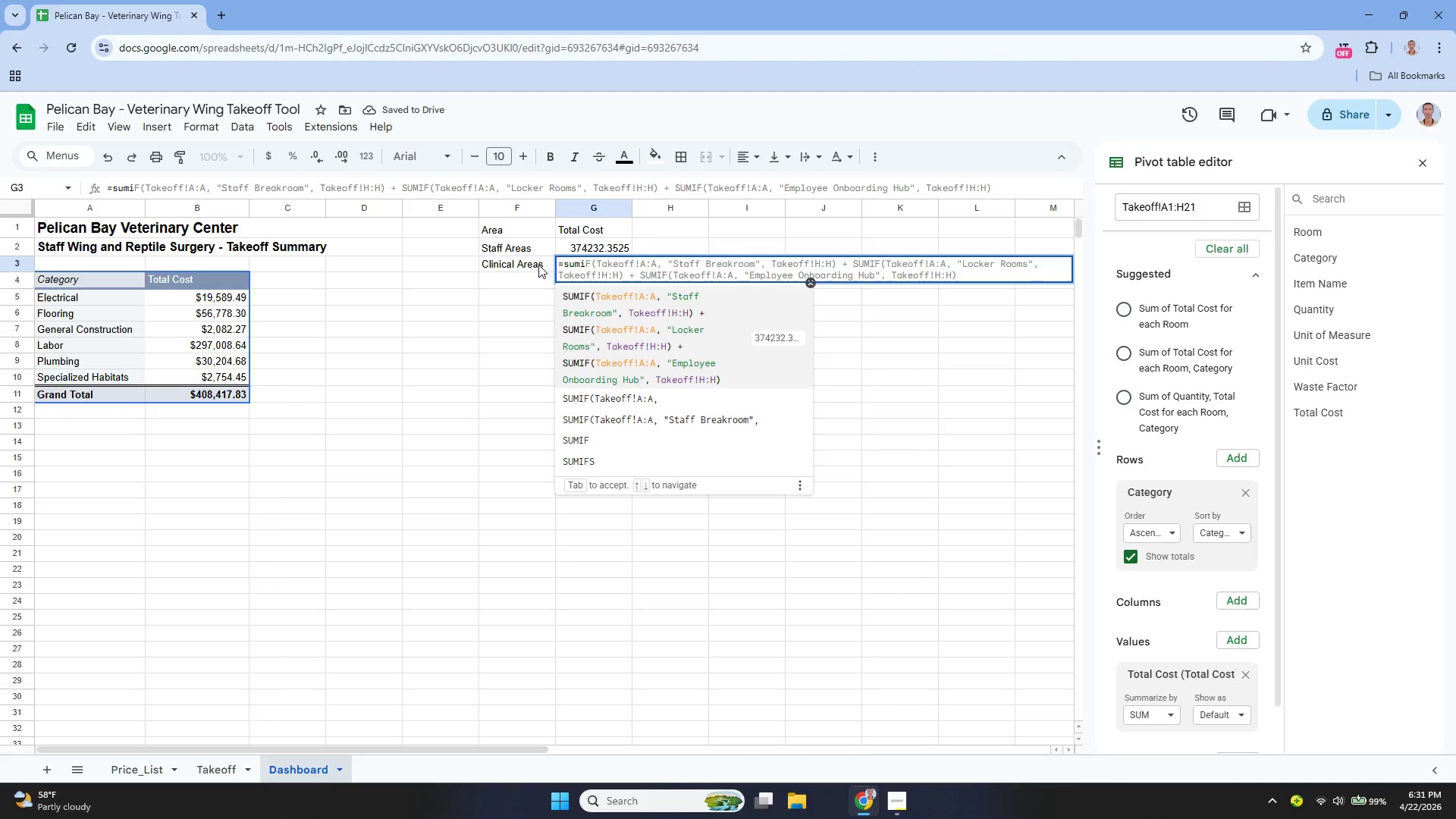 
key(Enter)
 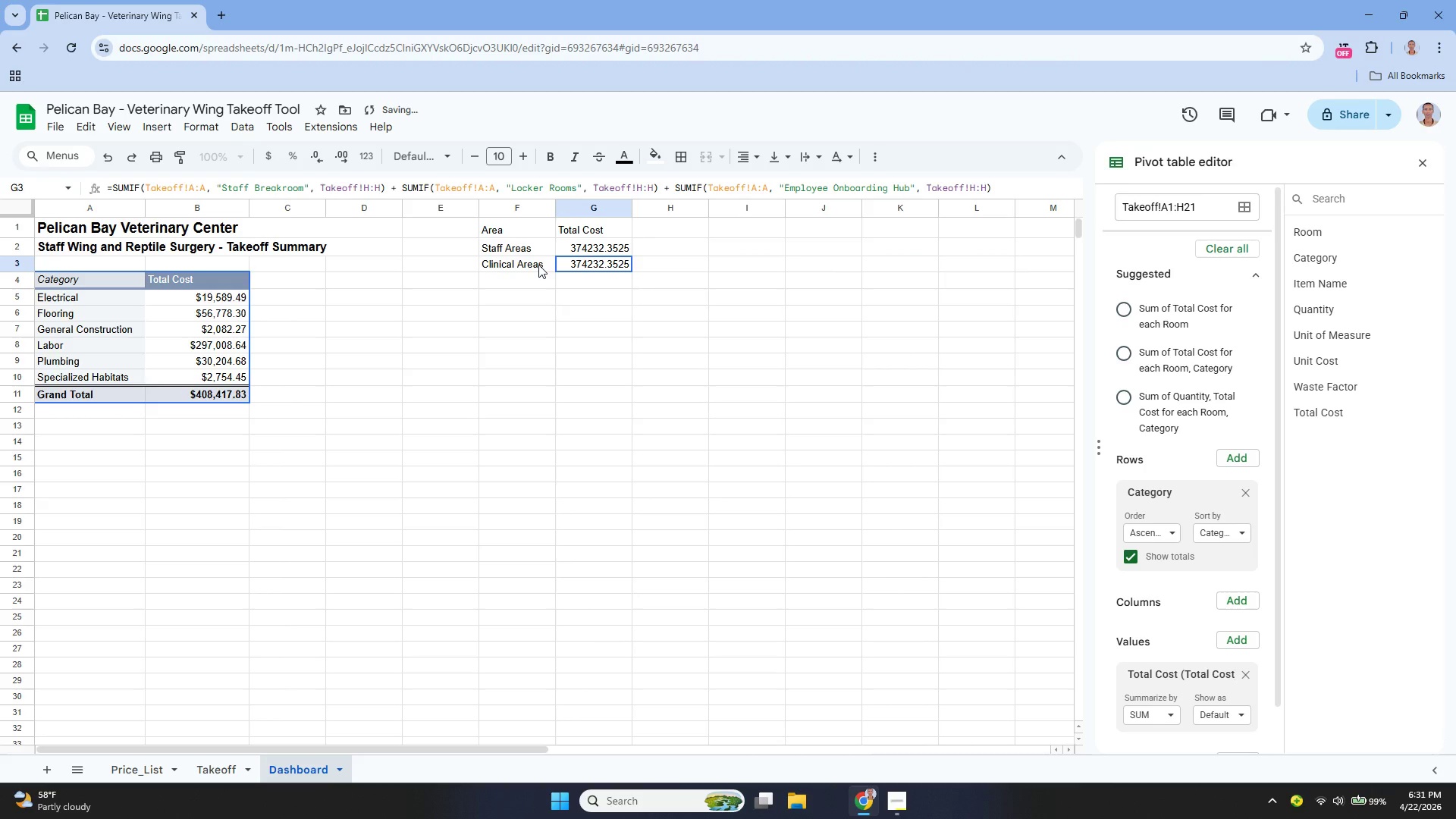 
key(Control+Z)
 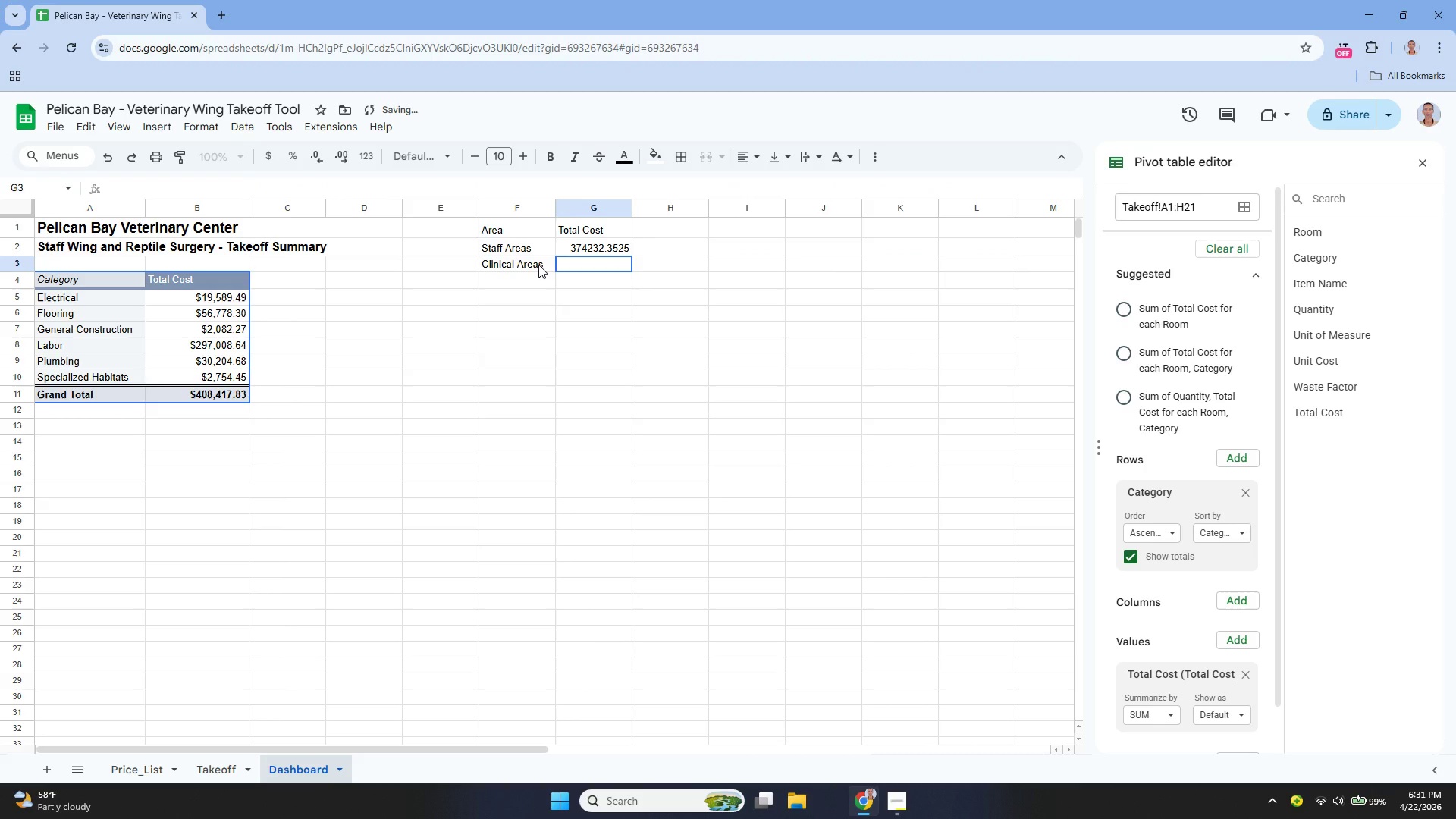 
type(=SUMI)
 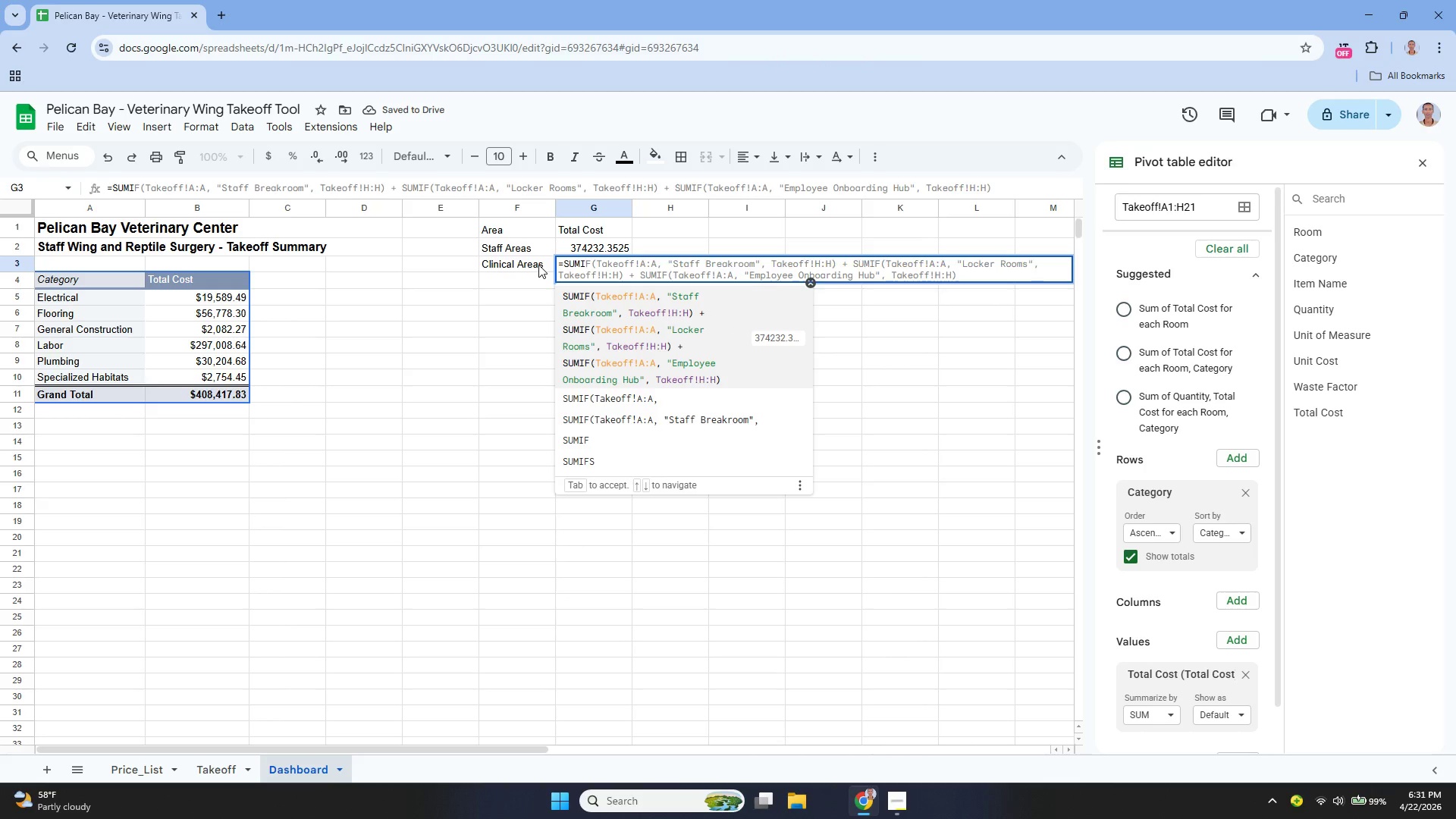 
key(ArrowDown)
 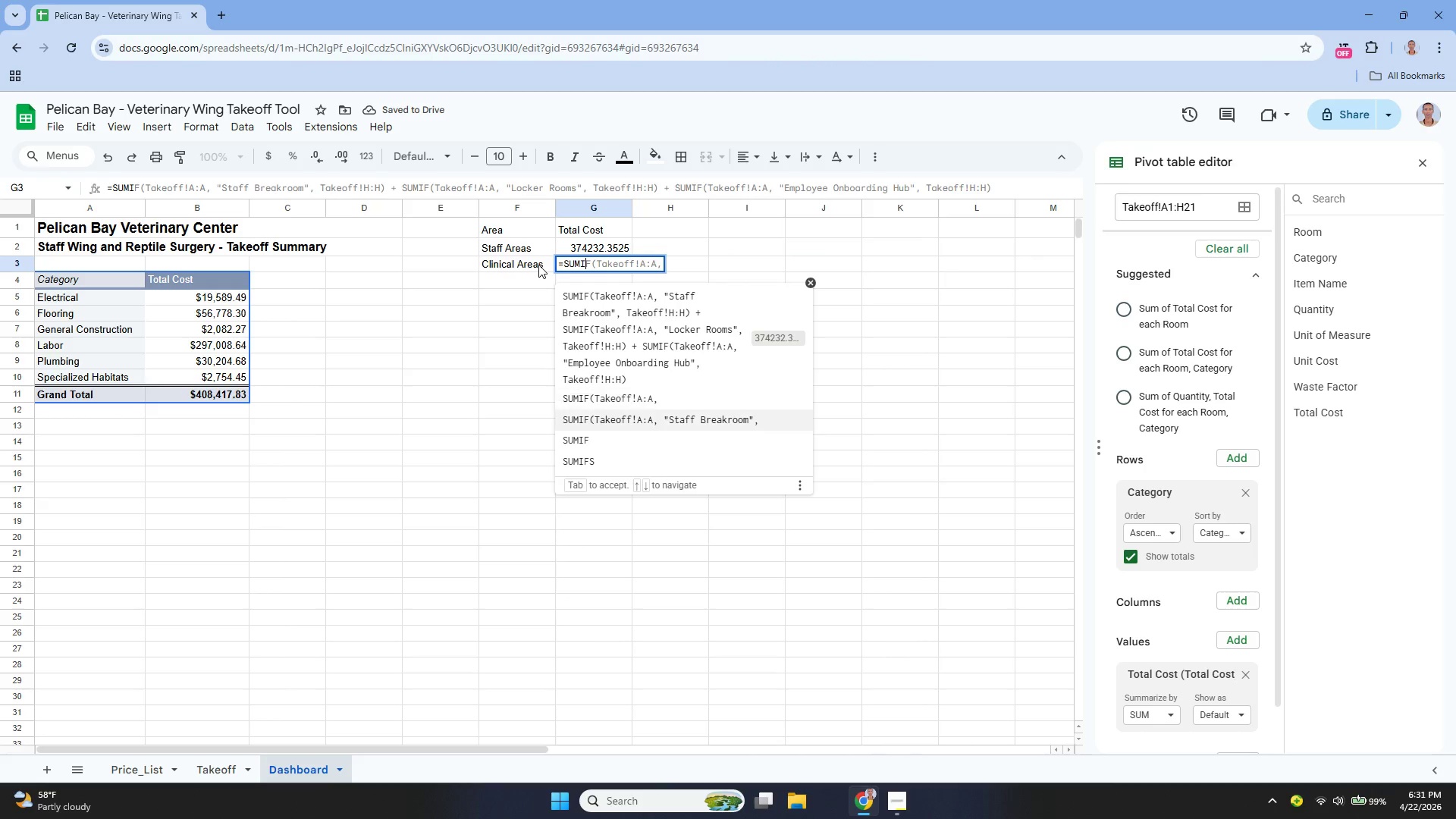 
key(ArrowDown)
 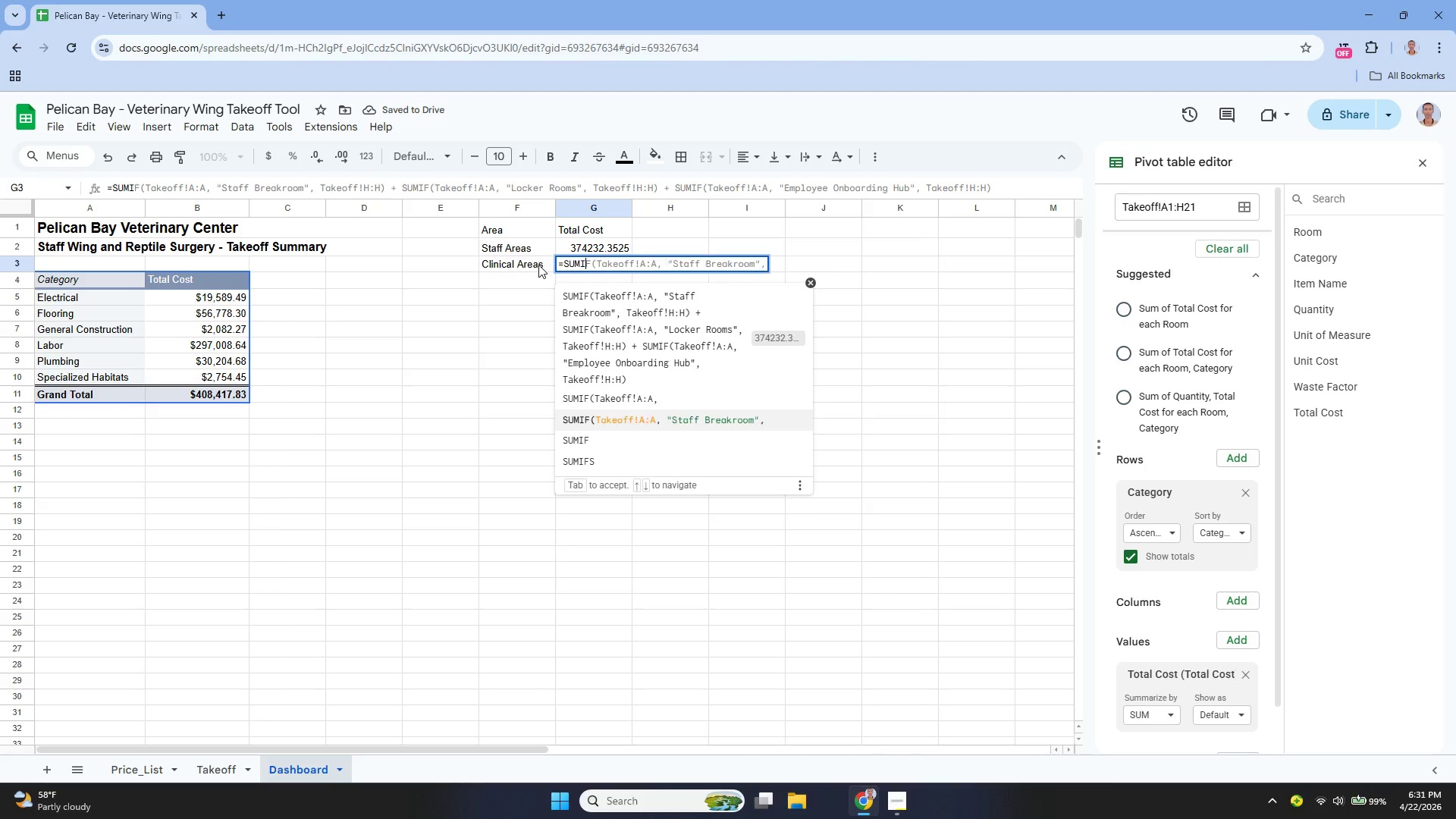 
key(ArrowDown)
 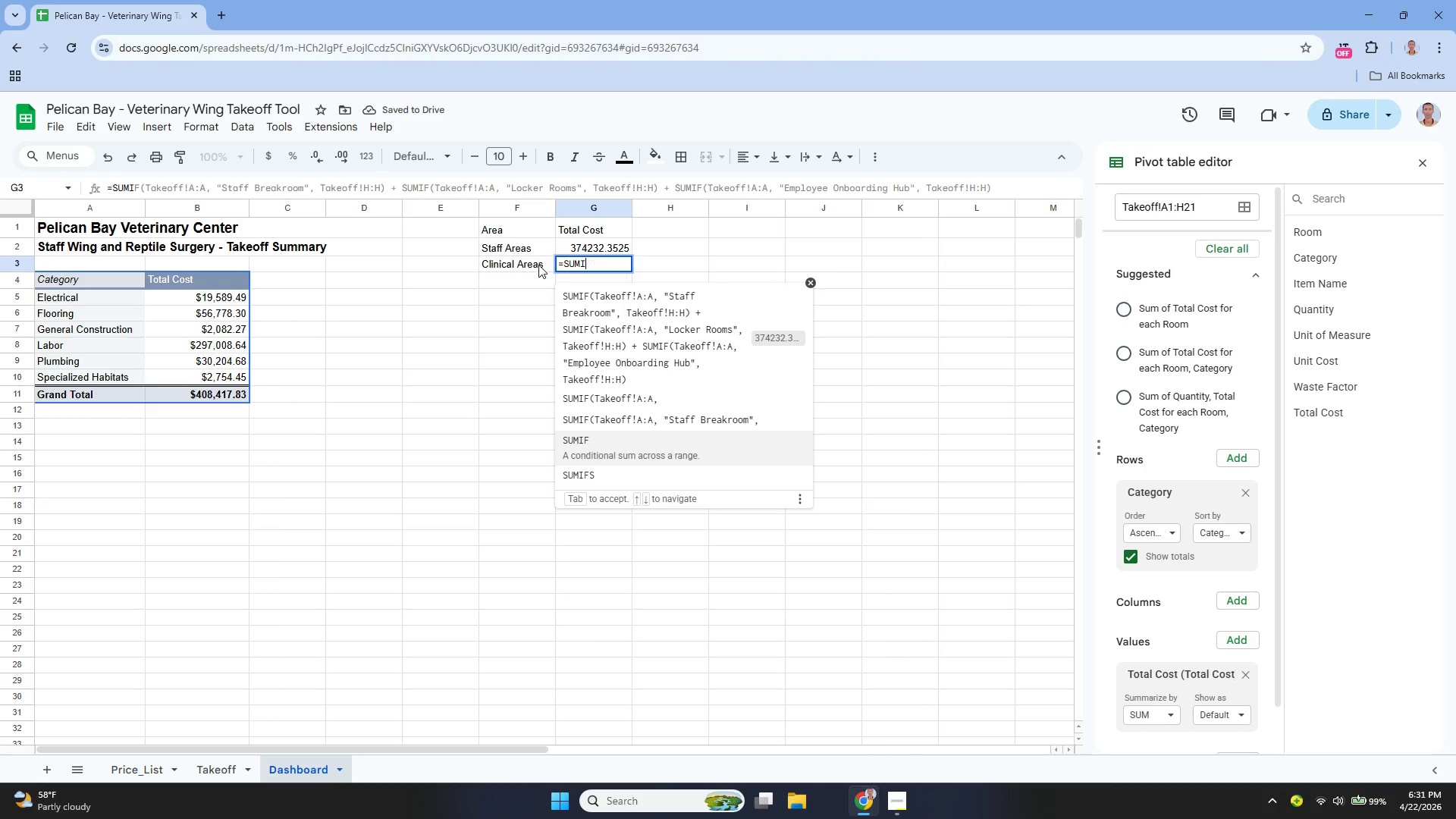 
key(Enter)
 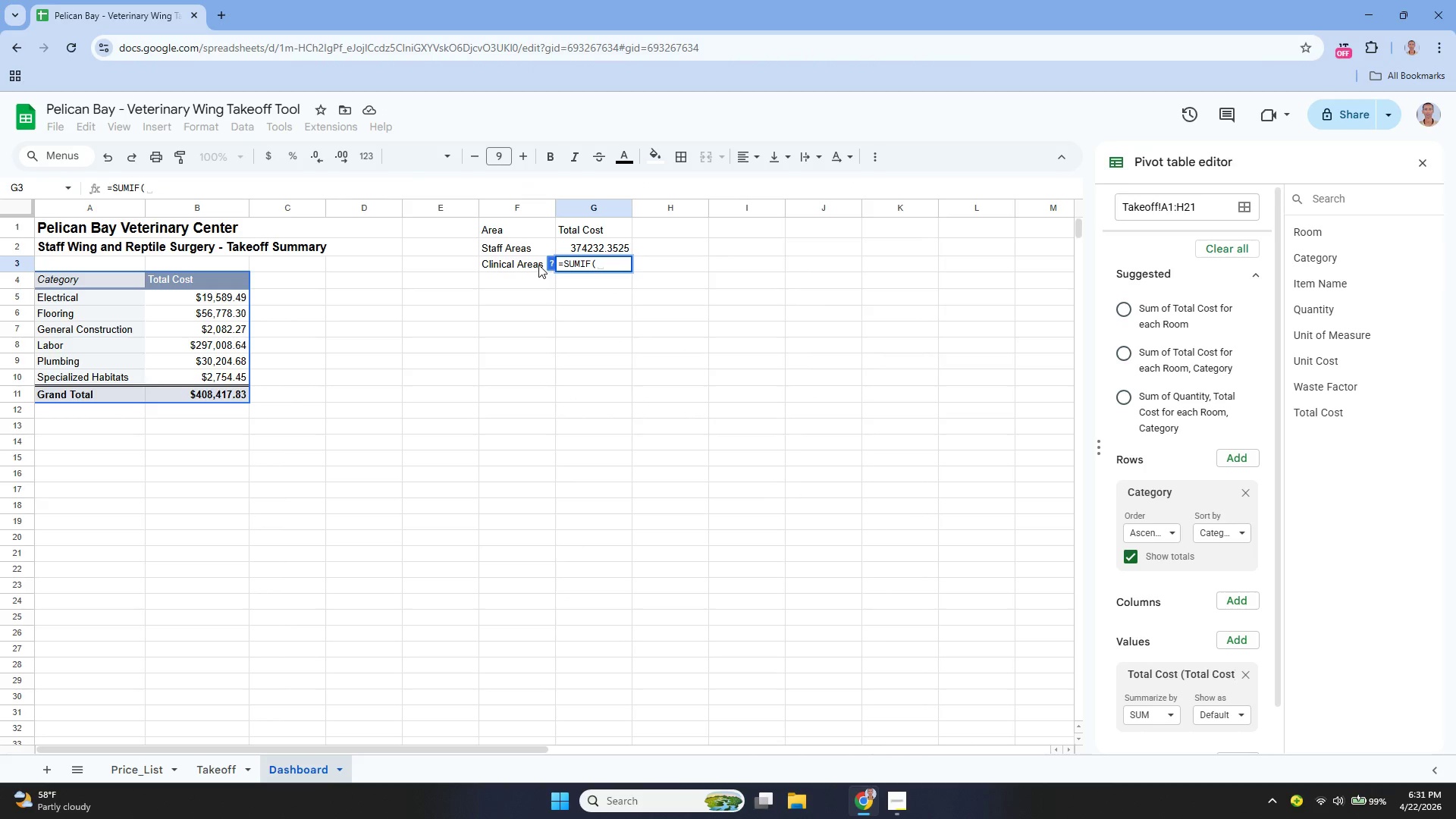 
type(tA)
key(Backspace)
key(Backspace)
type(Takeoff!A:A, "")
 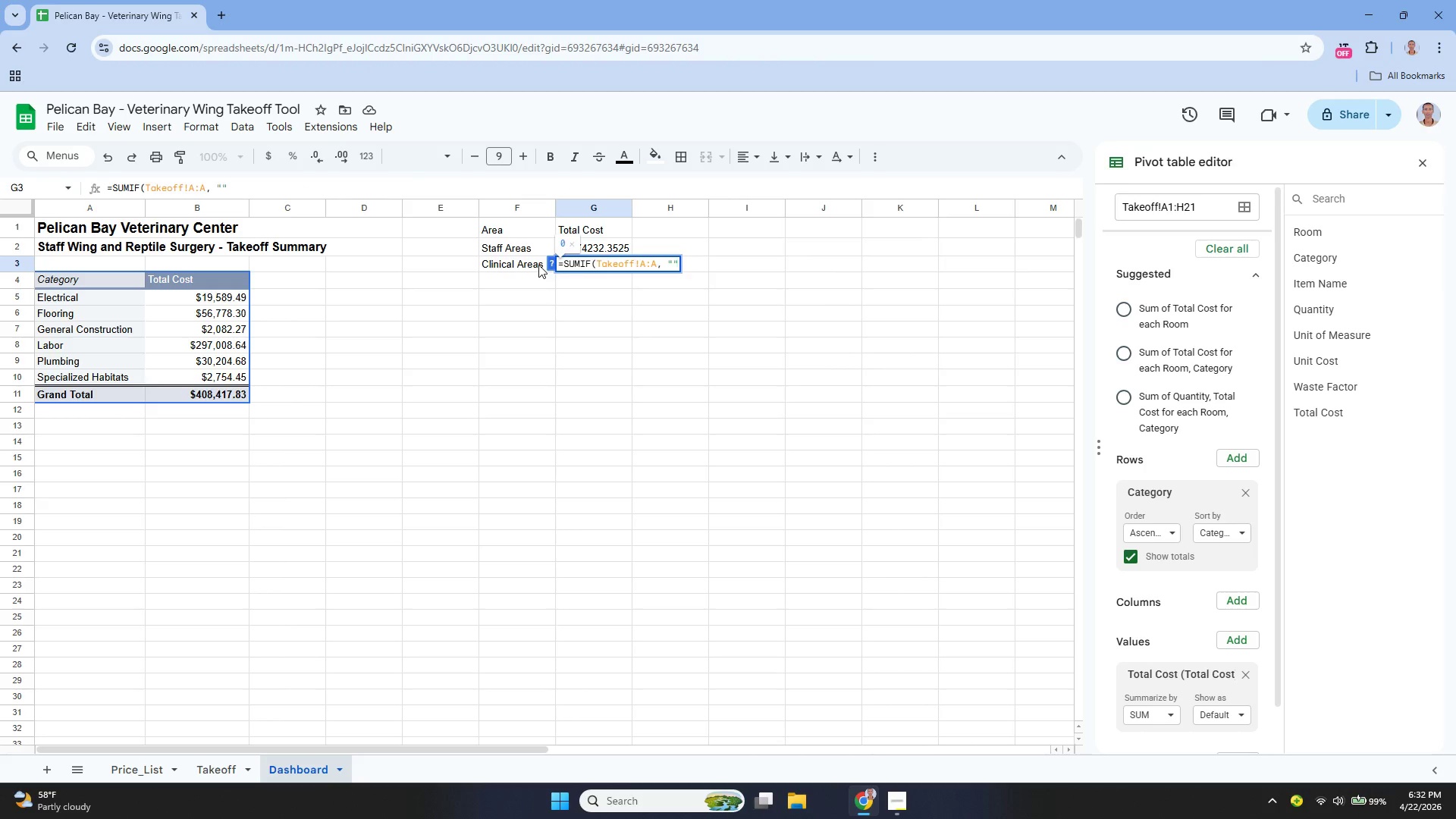 
key(ArrowLeft)
 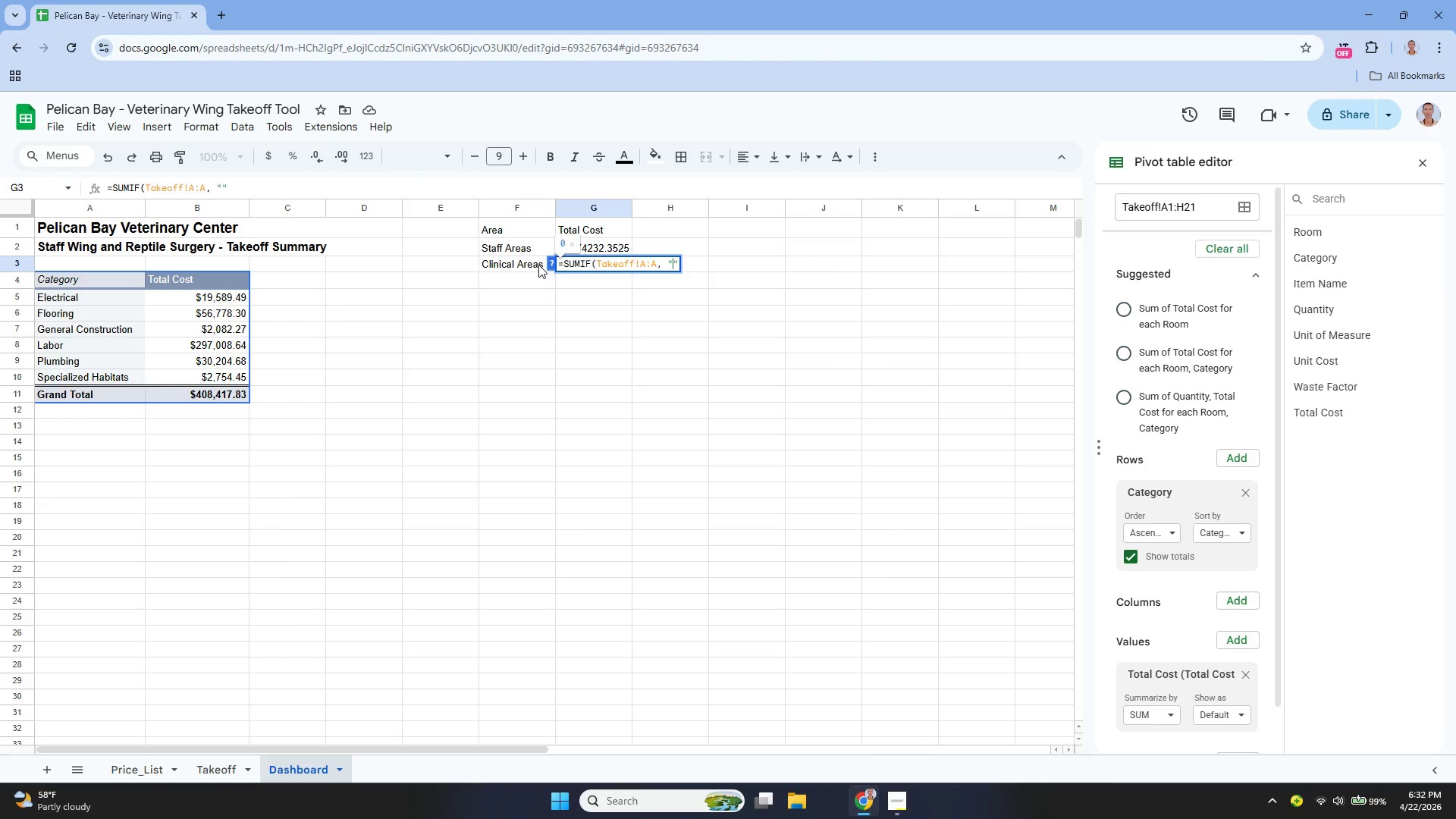 
type(Reptile Surgery)
 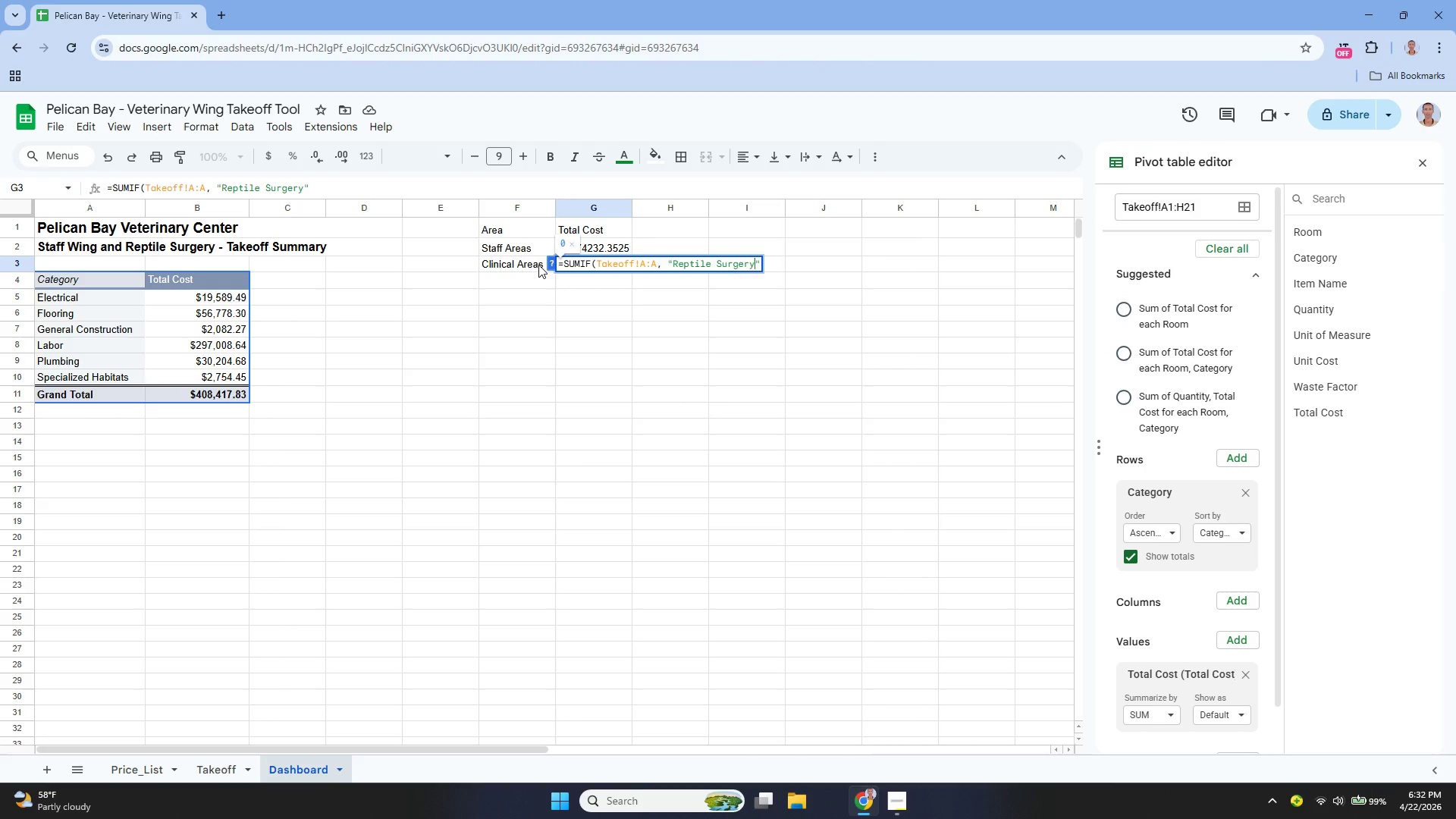 
key(ArrowRight)
 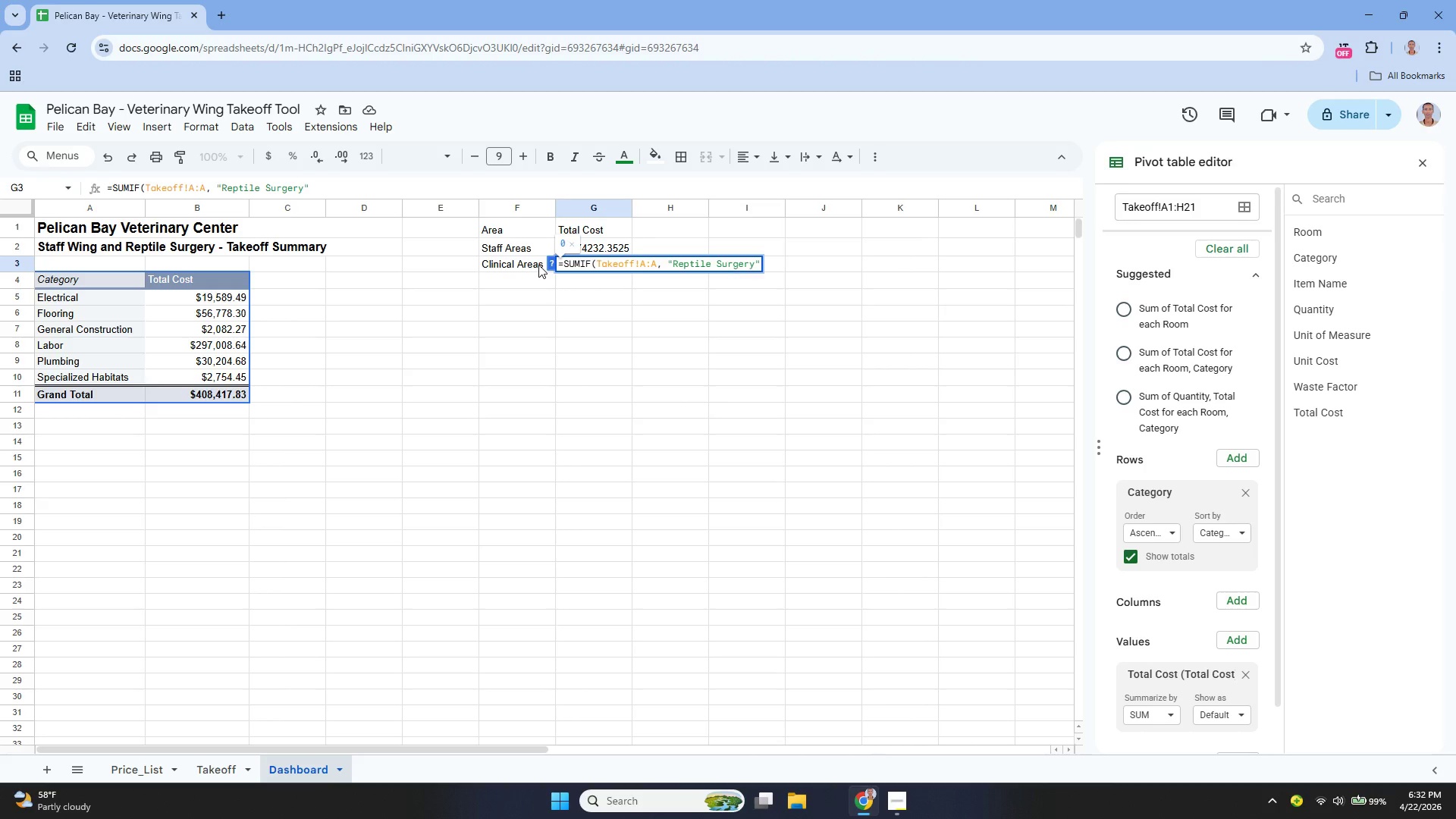 
type(, Takeoff!H:H))
 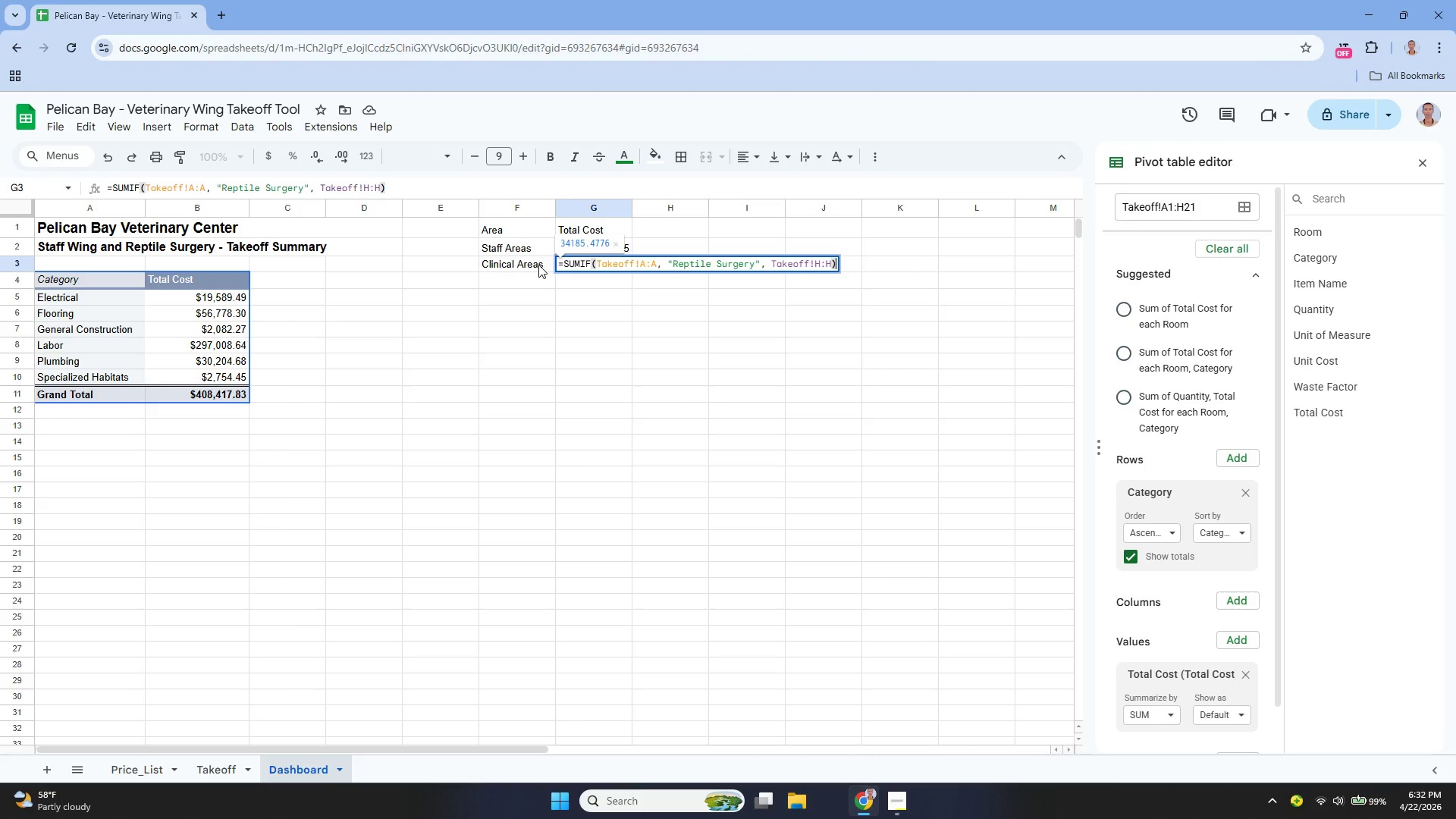 
wait(7.19)
 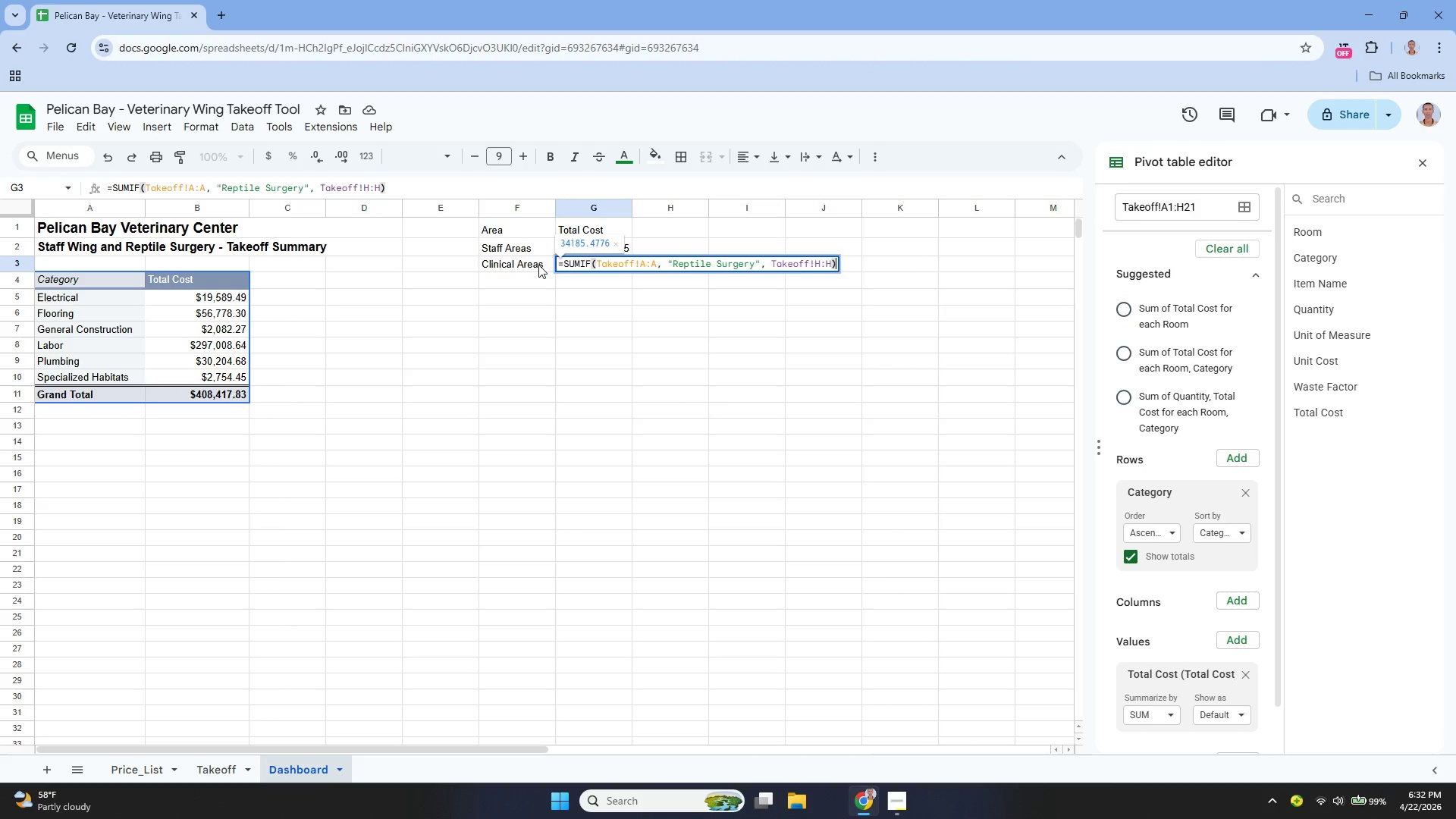 
key(Enter)
 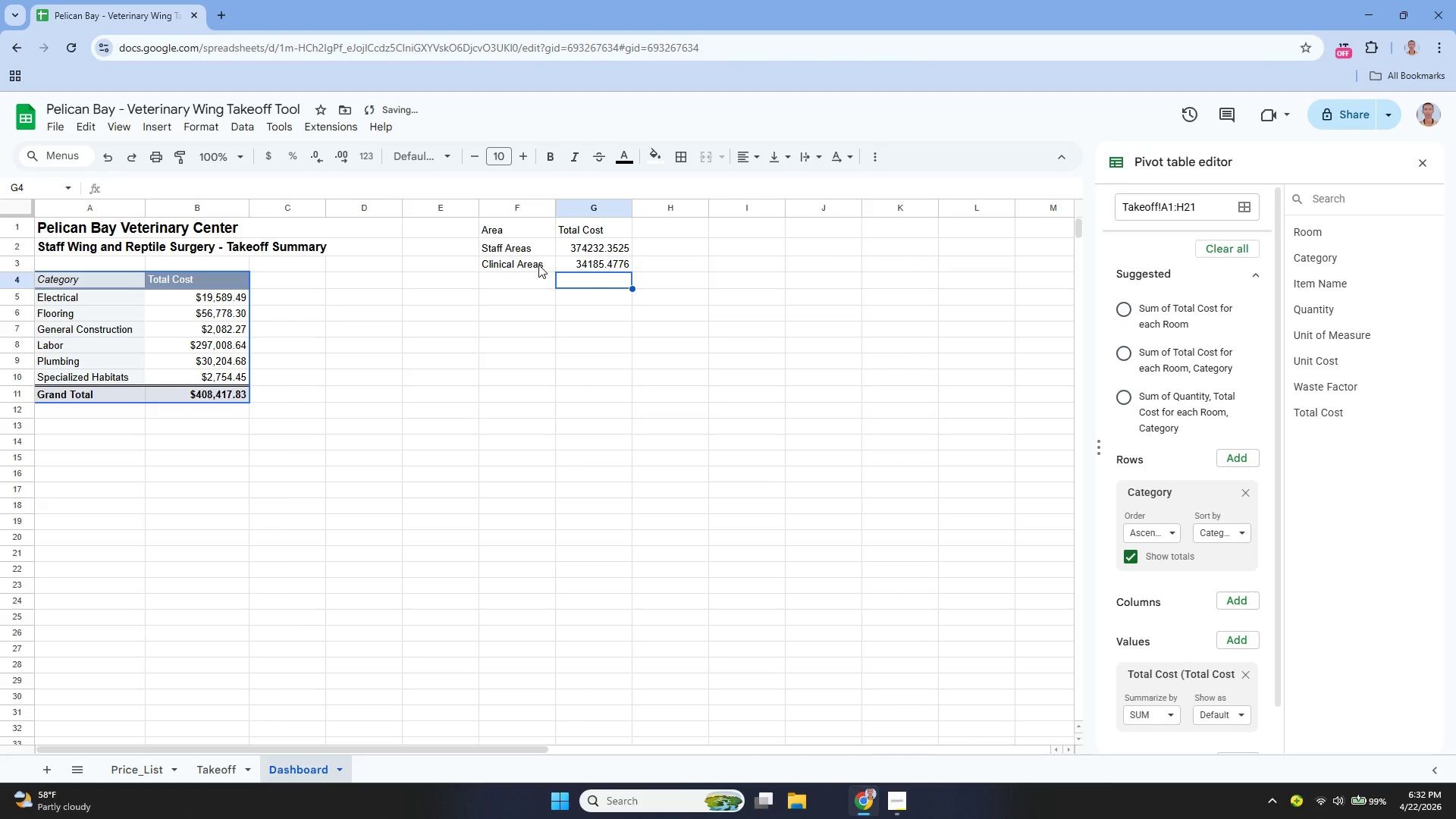 
key(ArrowUp)
 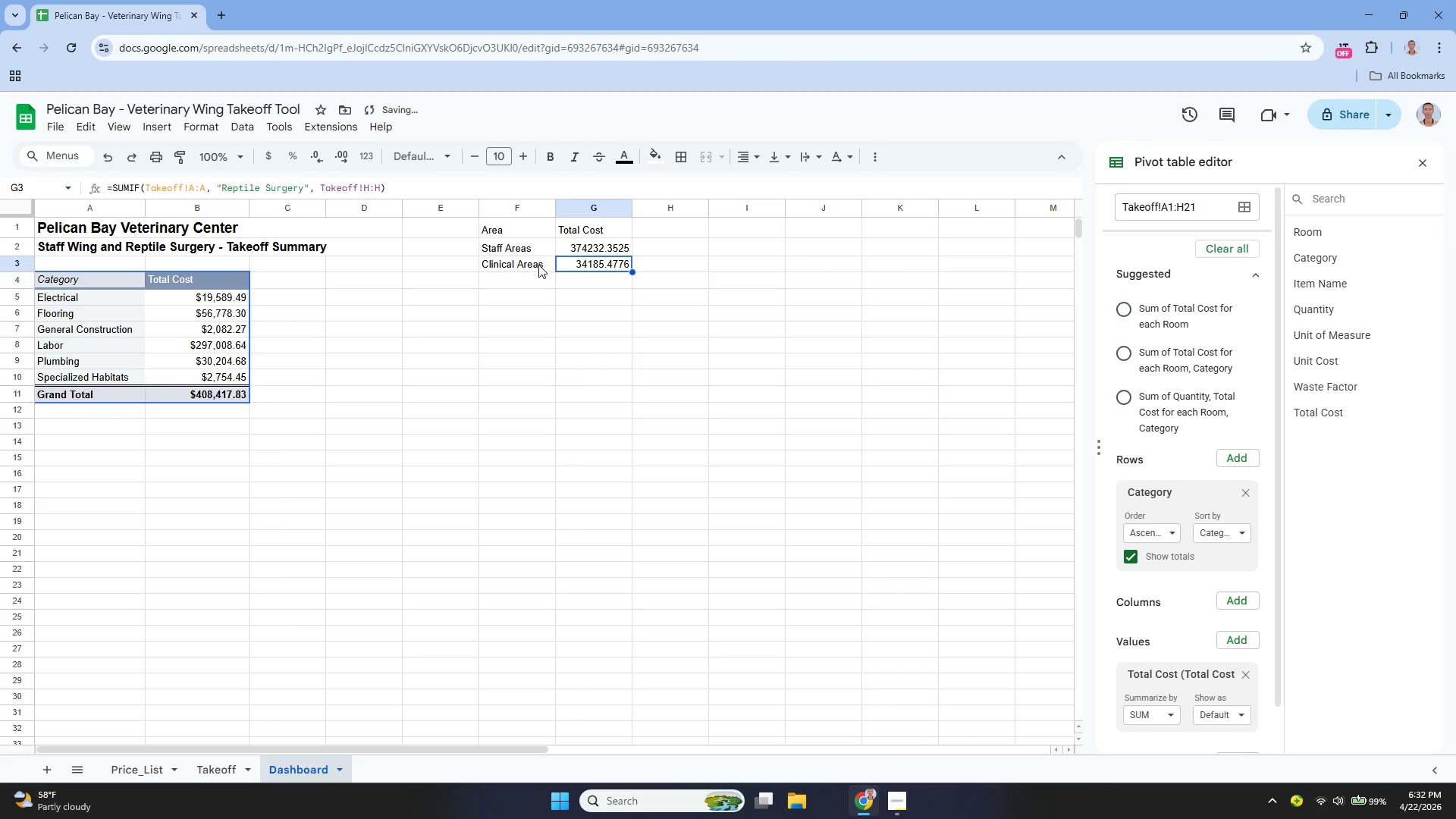 
key(ArrowUp)
 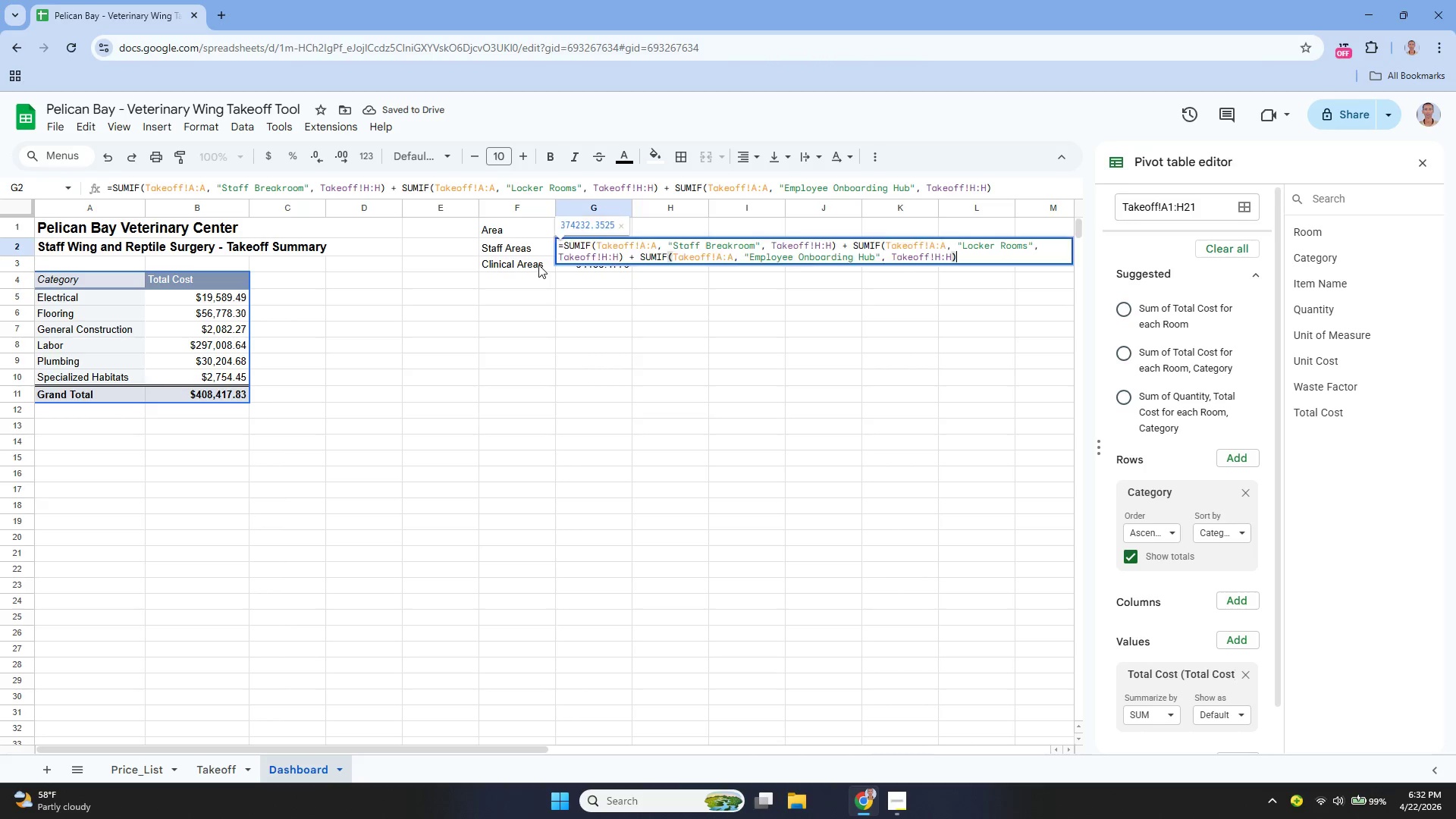 
key(Enter)
 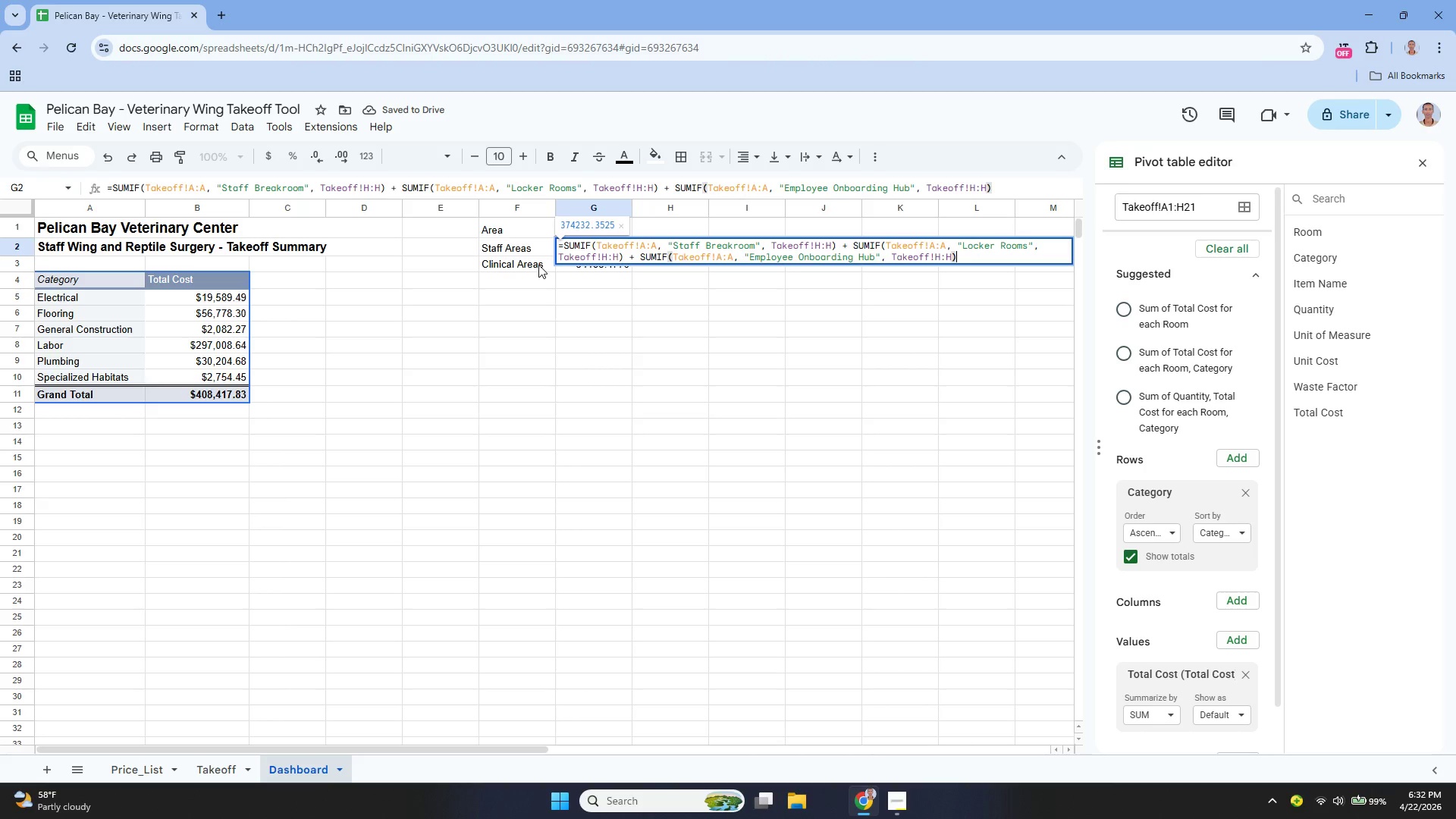 
hold_key(key=ArrowLeft, duration=1.52)
 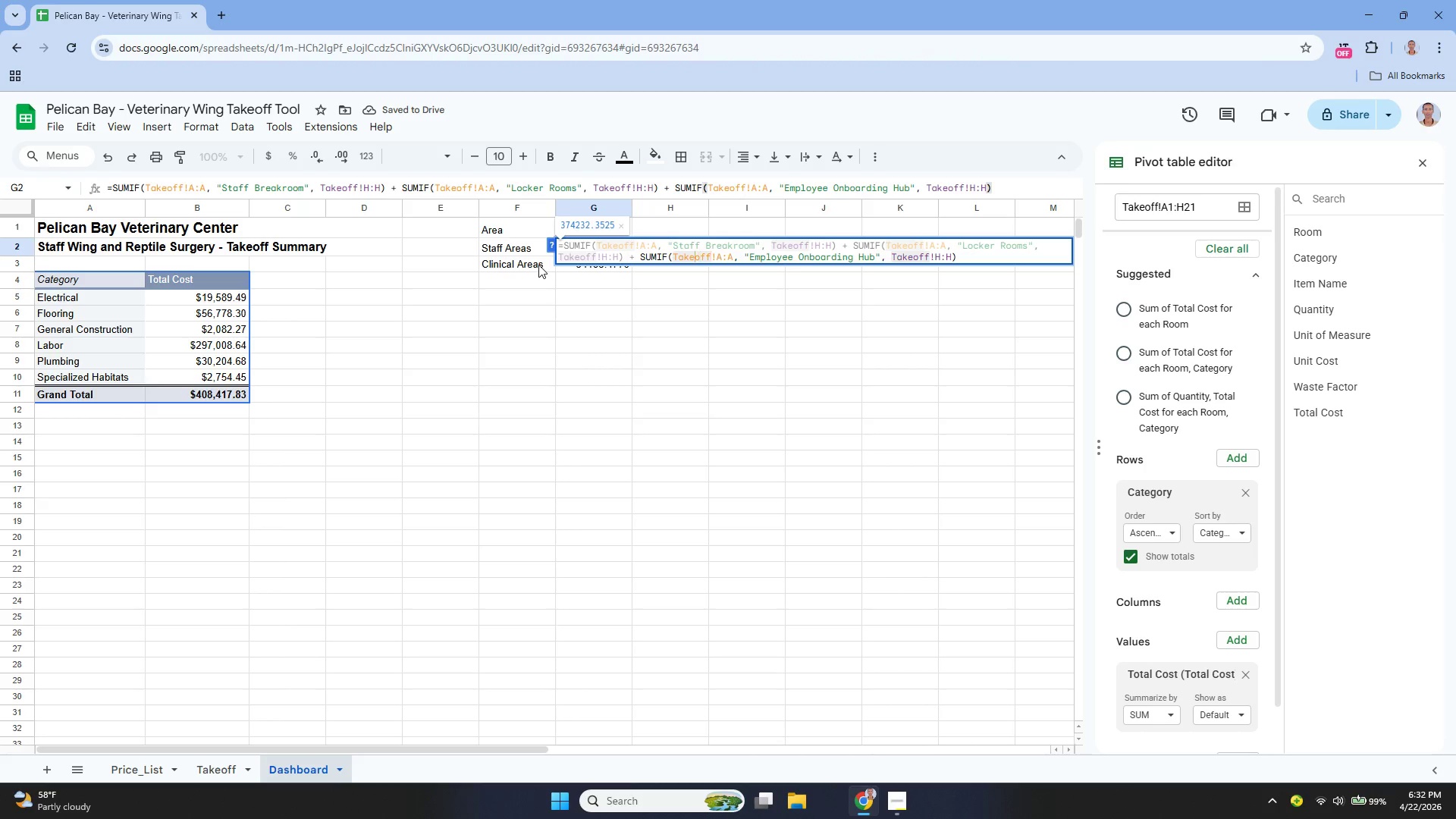 
hold_key(key=ArrowLeft, duration=0.45)
 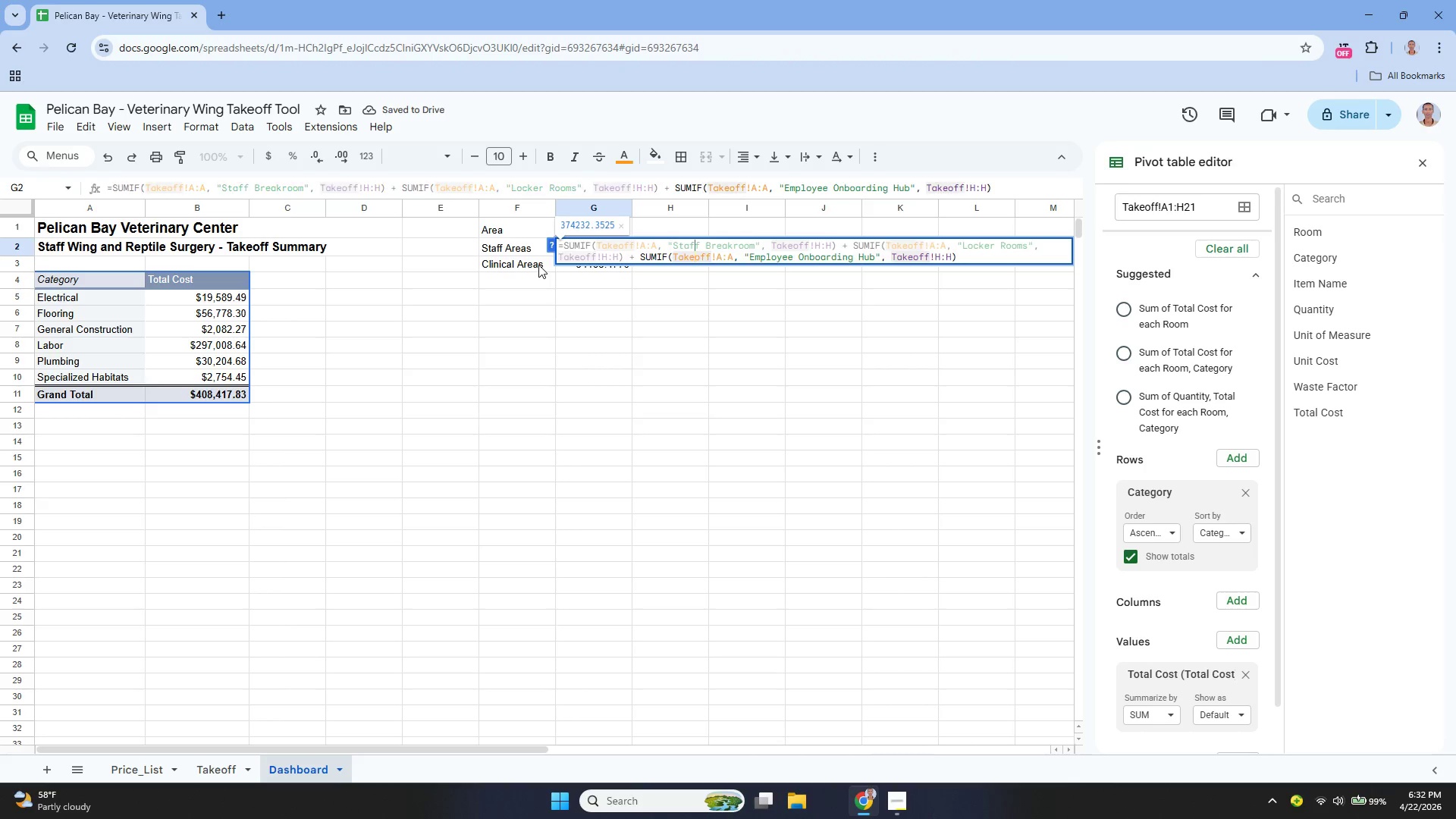 
key(ArrowUp)
 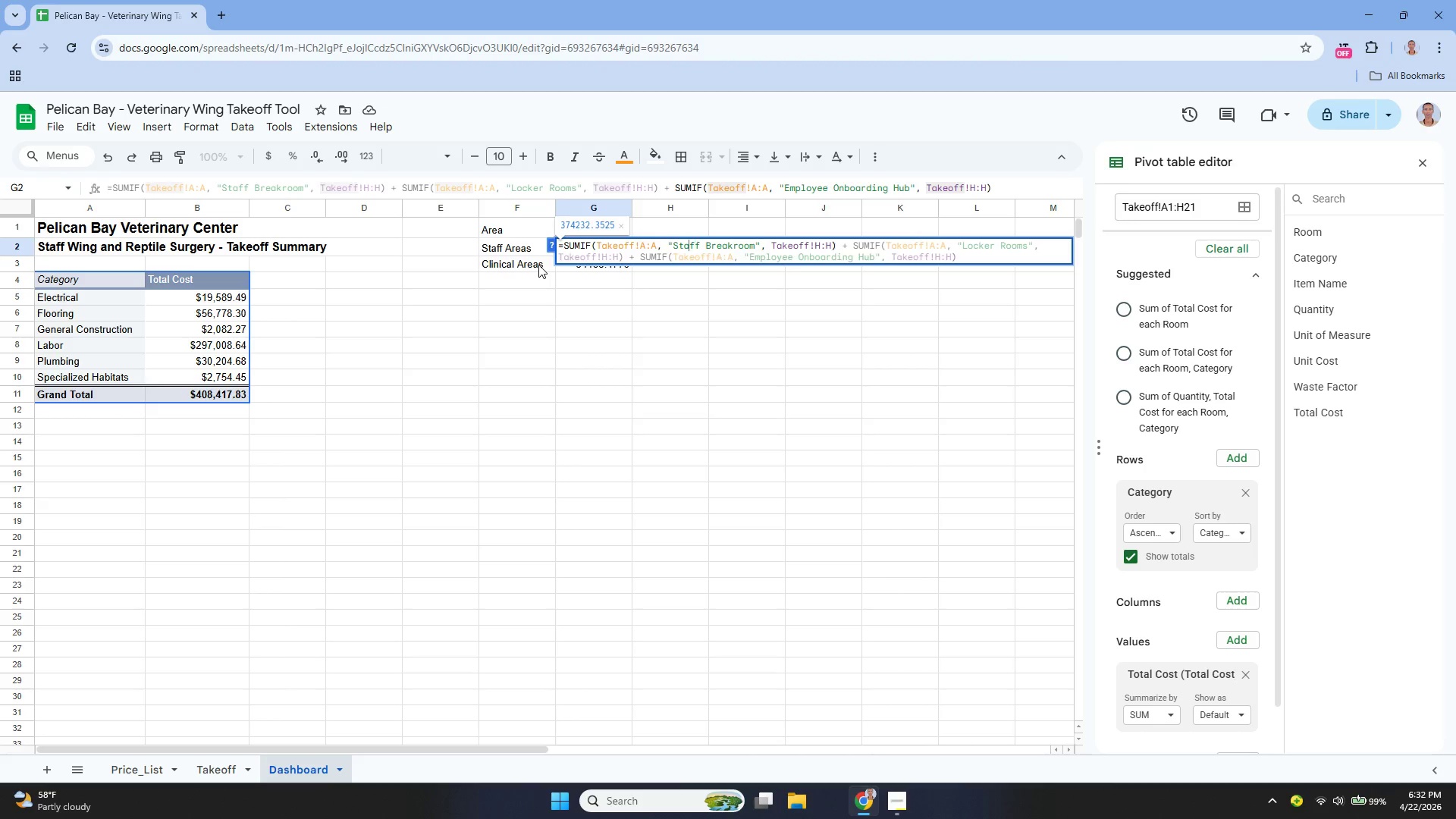 
key(ArrowLeft)
 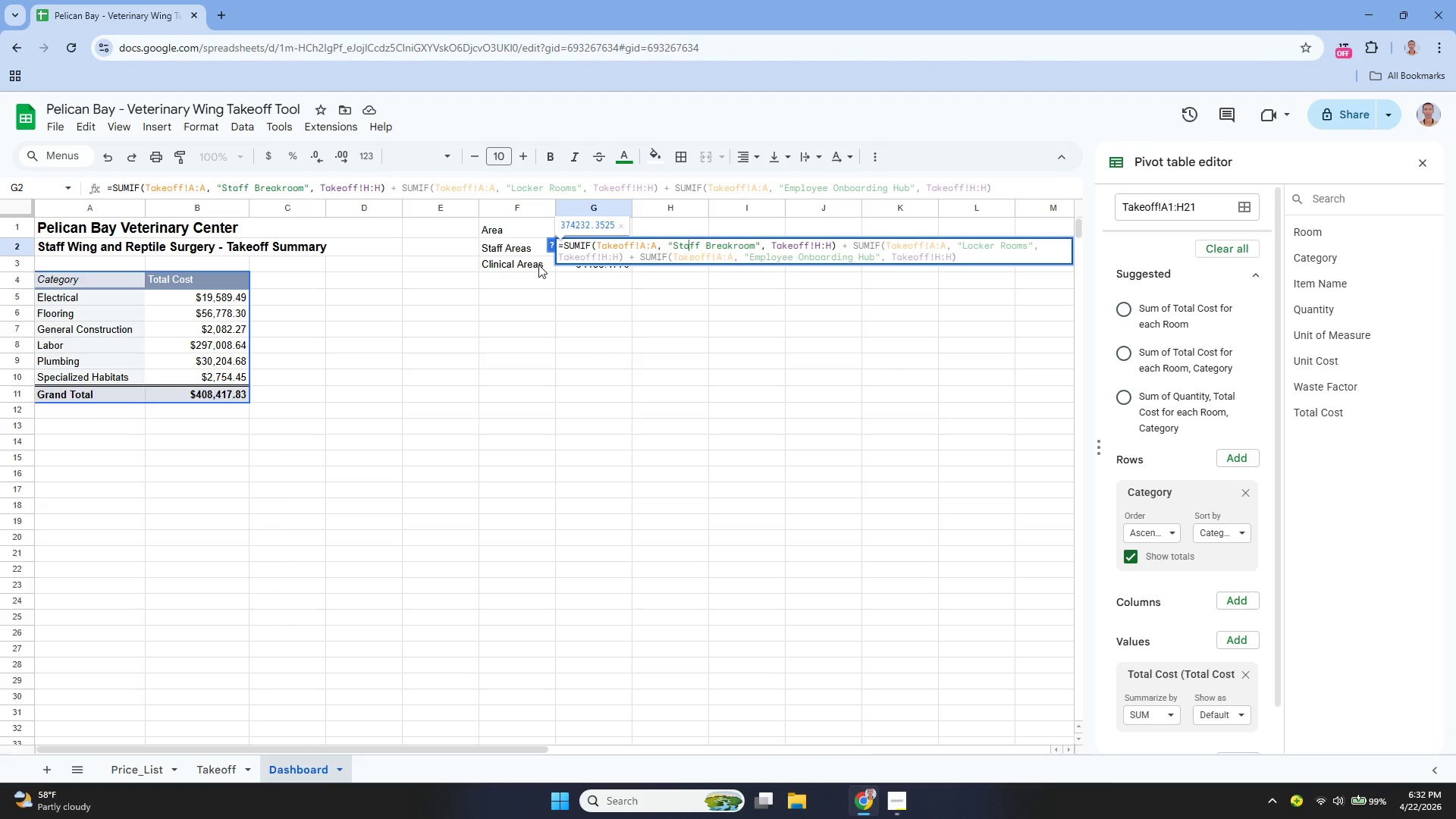 
key(ArrowLeft)
 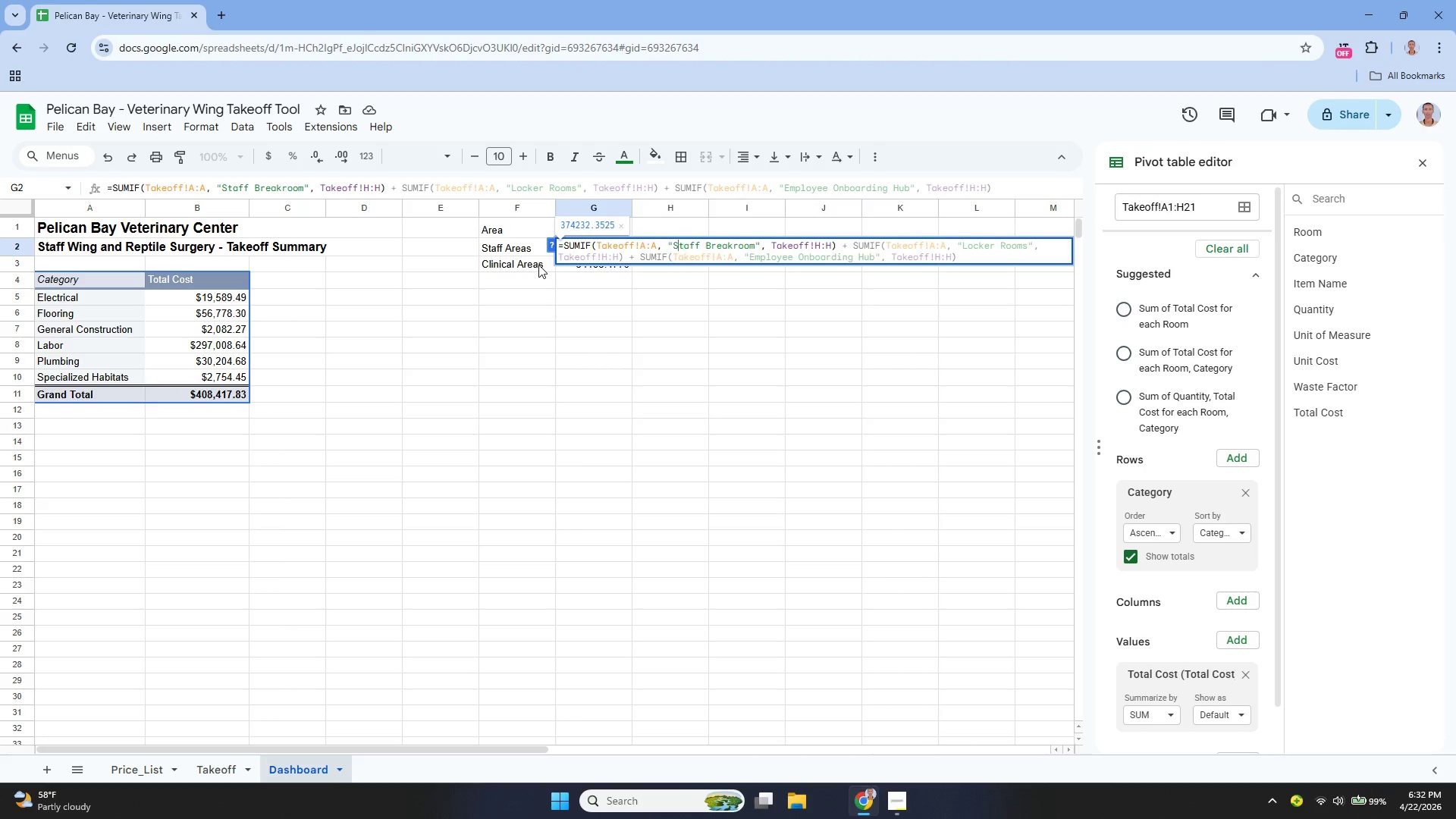 
key(ArrowLeft)
 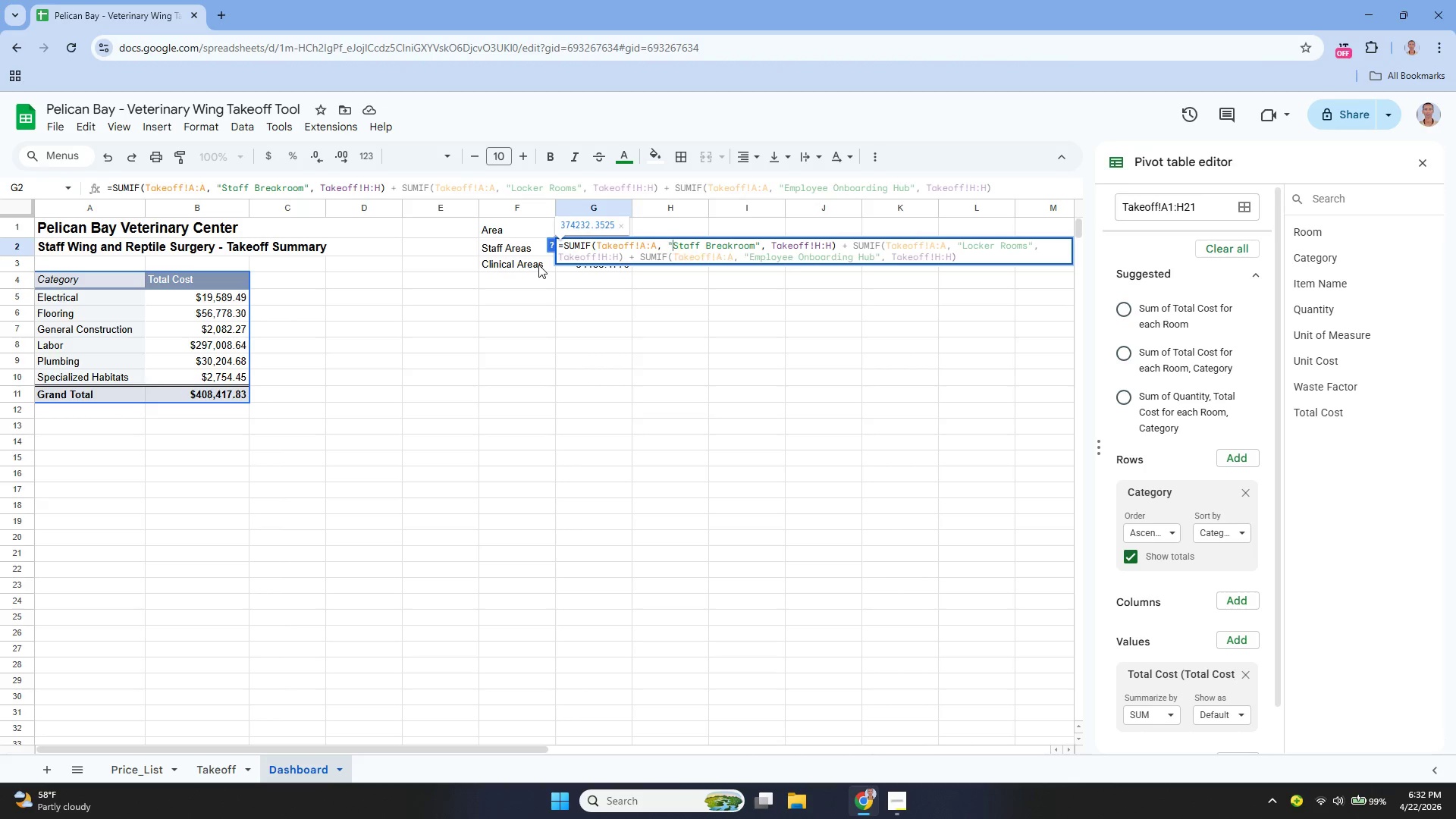 
key(ArrowLeft)
 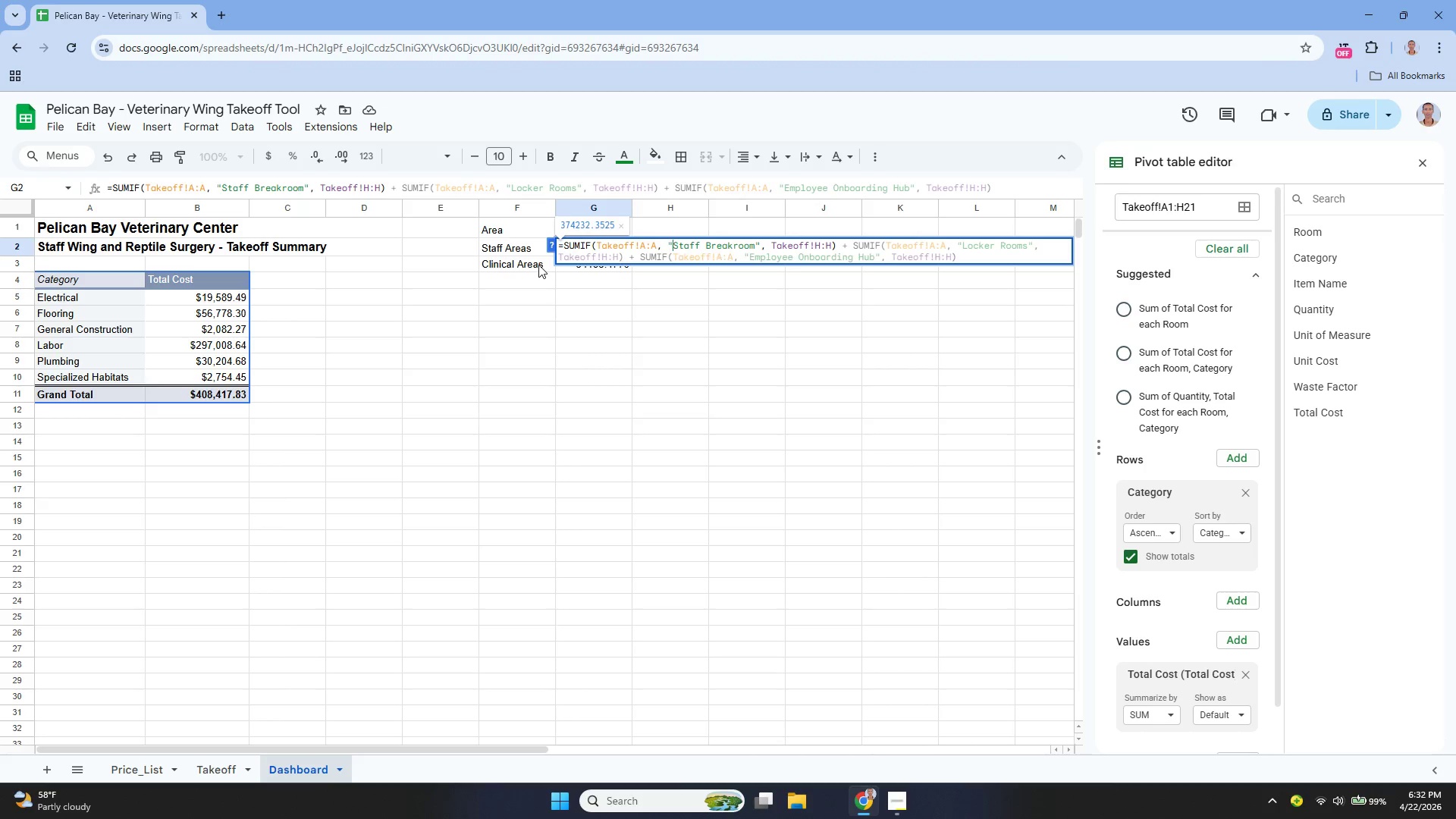 
key(ArrowLeft)
 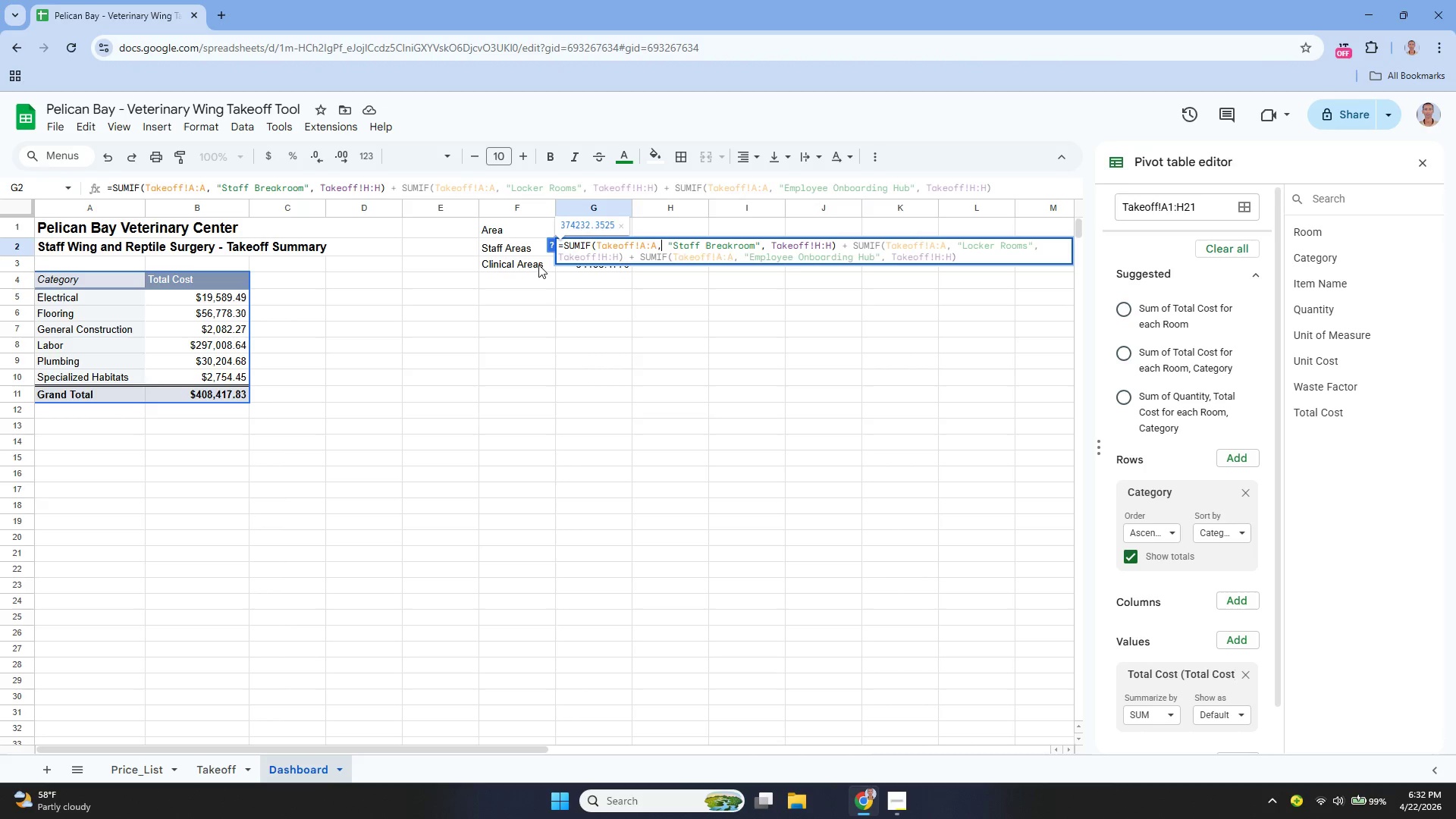 
key(ArrowLeft)
 